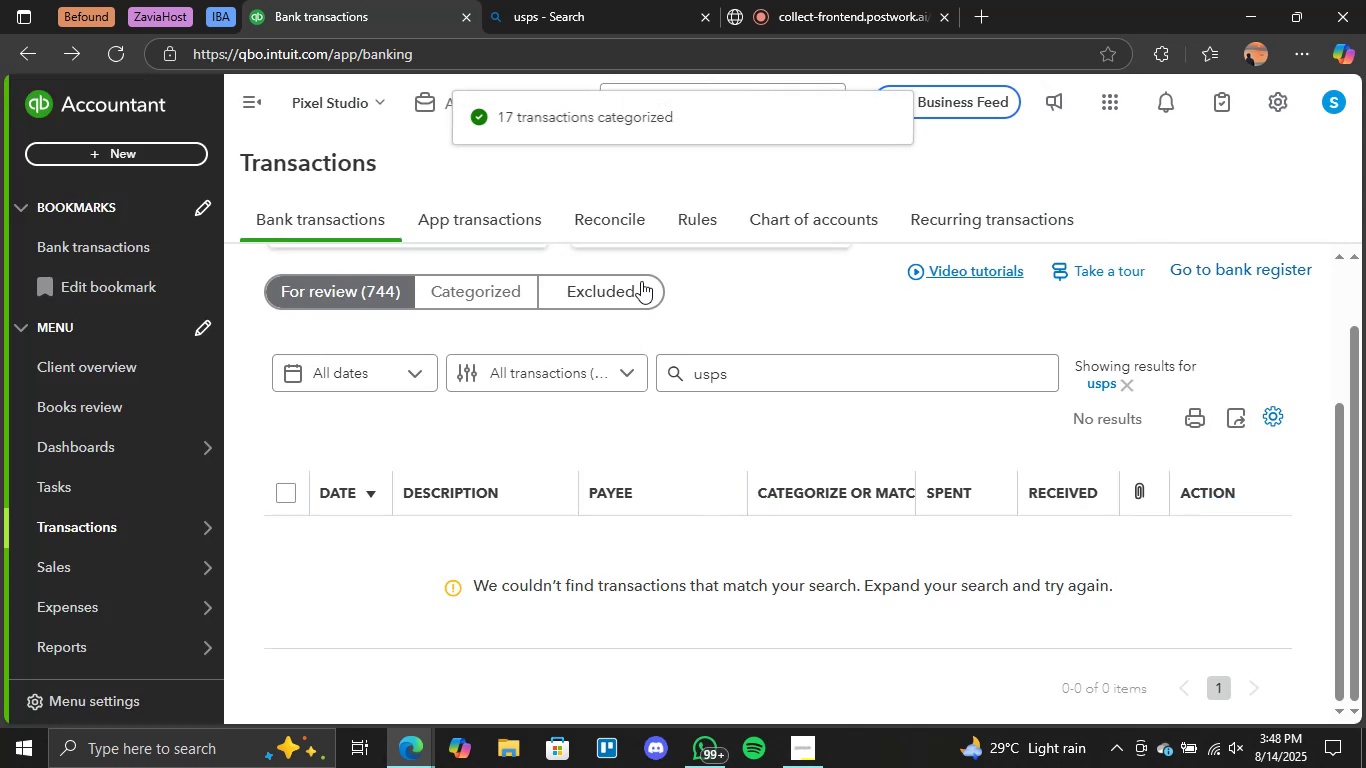 
left_click_drag(start_coordinate=[748, 378], to_coordinate=[624, 384])
 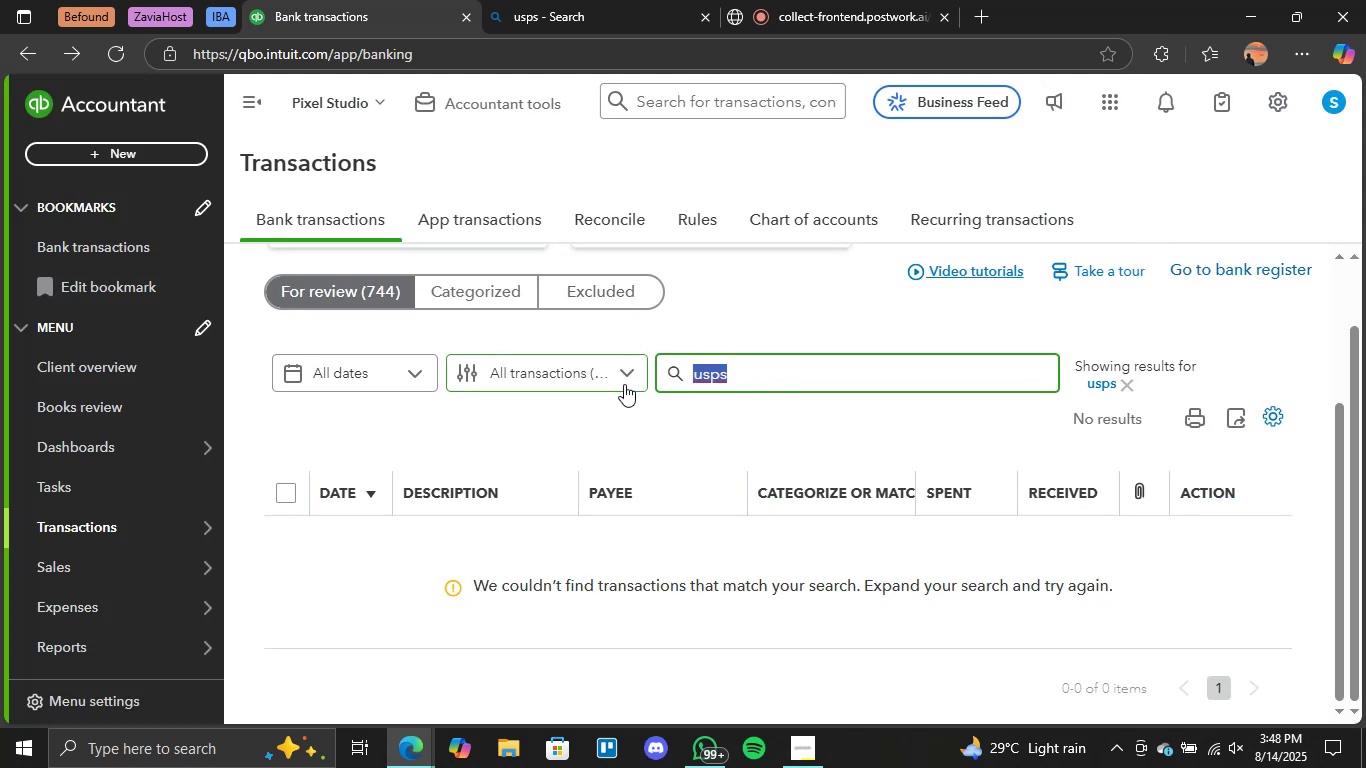 
key(Backspace)
 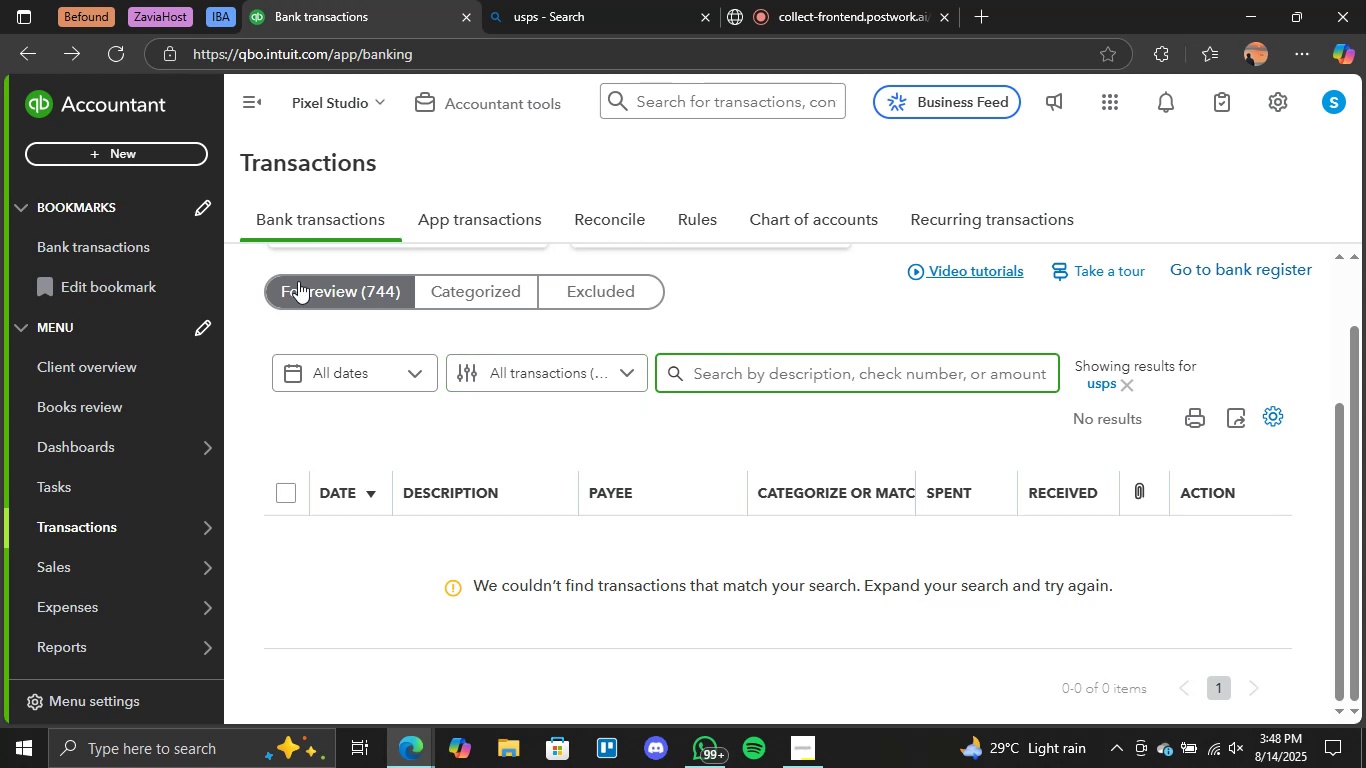 
left_click([331, 286])
 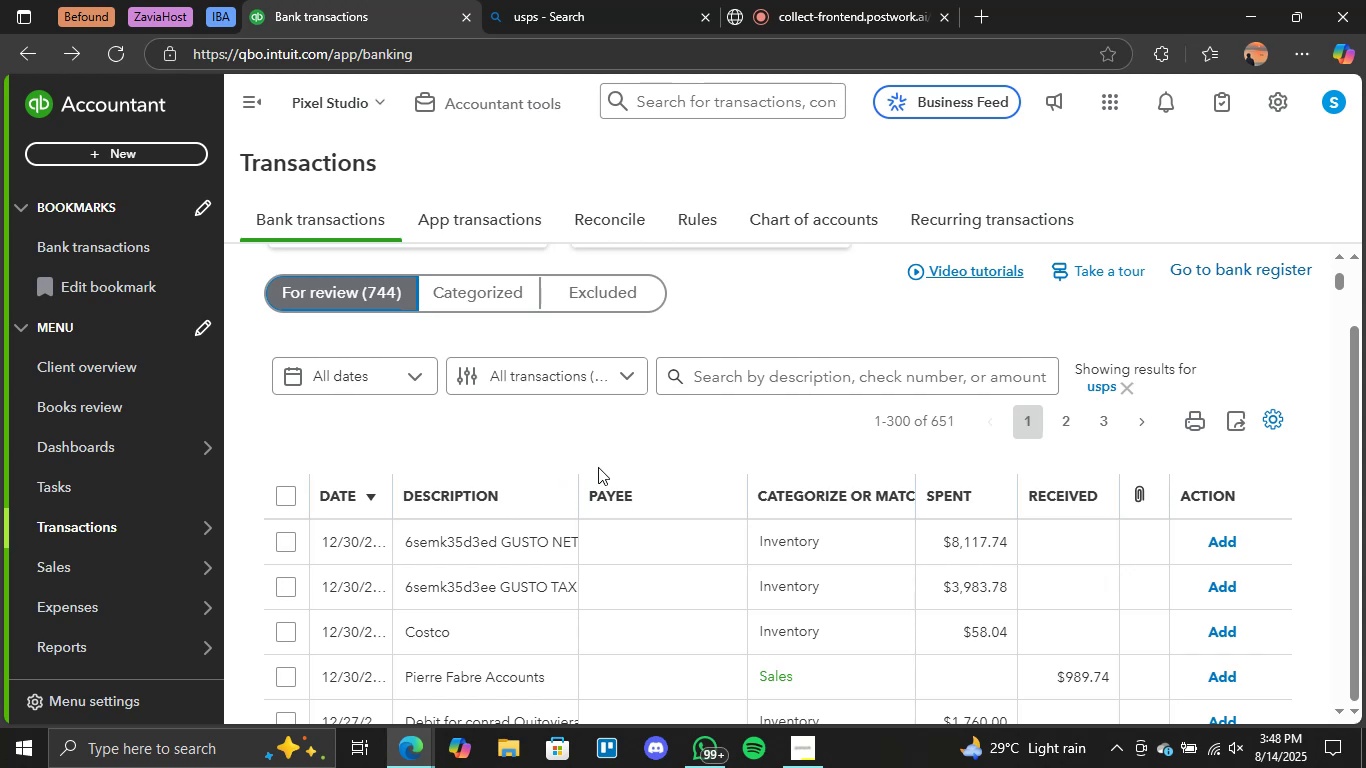 
wait(38.89)
 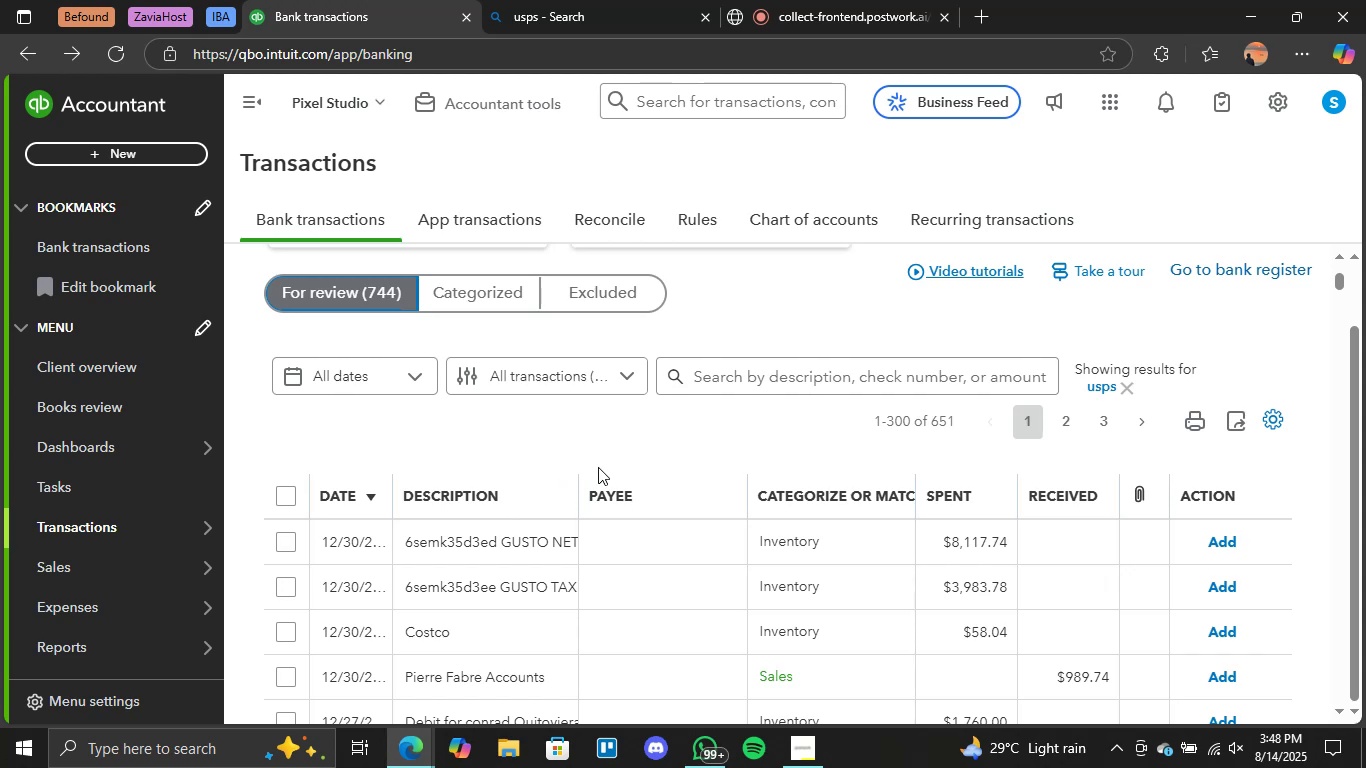 
scroll: coordinate [581, 564], scroll_direction: down, amount: 68.0
 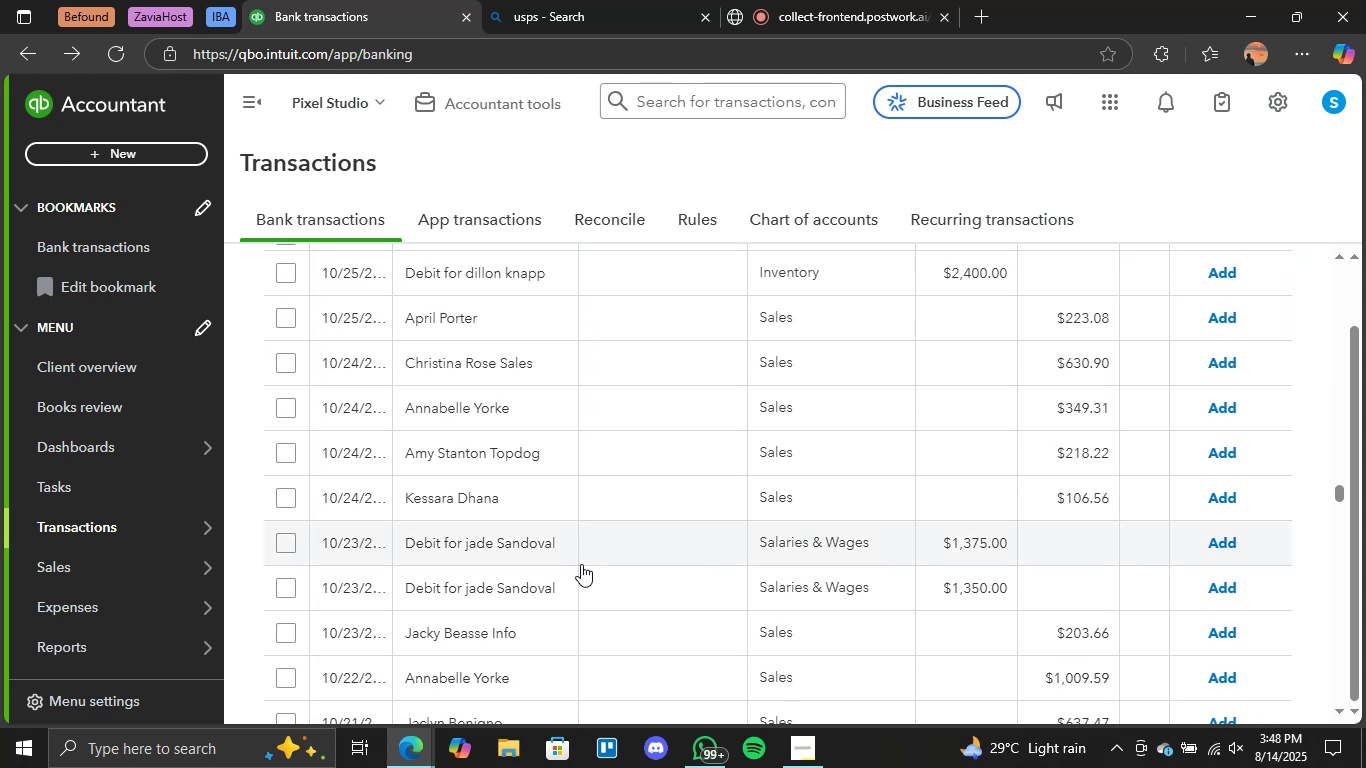 
wait(5.36)
 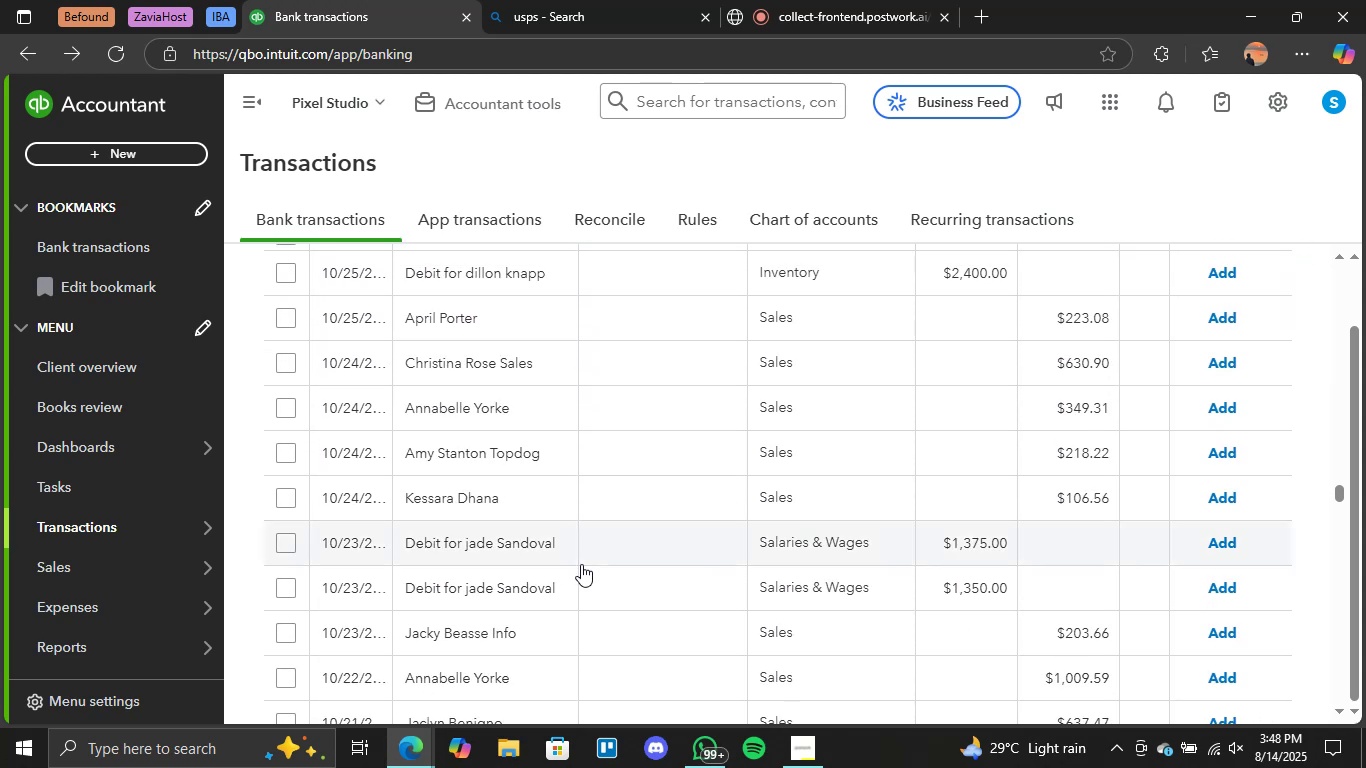 
scroll: coordinate [537, 653], scroll_direction: down, amount: 55.0
 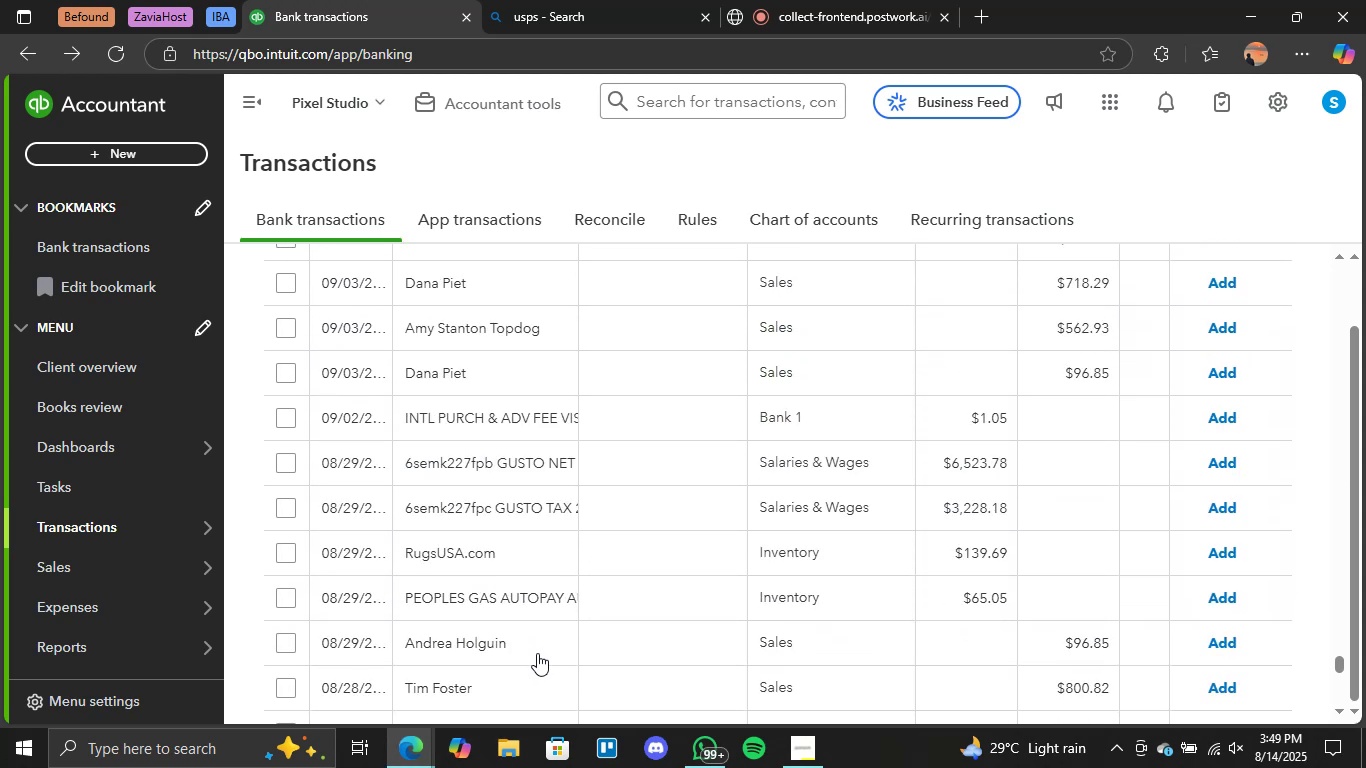 
scroll: coordinate [536, 653], scroll_direction: up, amount: 12.0
 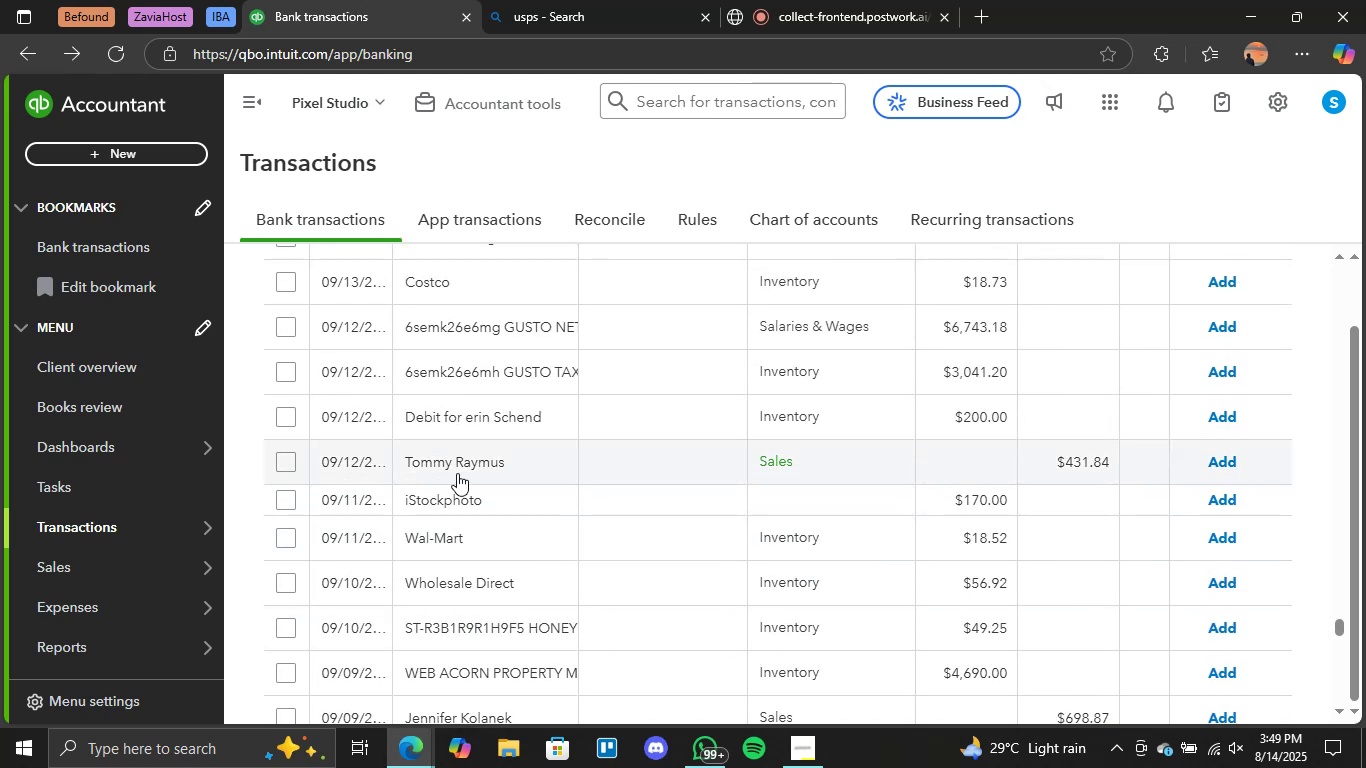 
left_click([459, 458])
 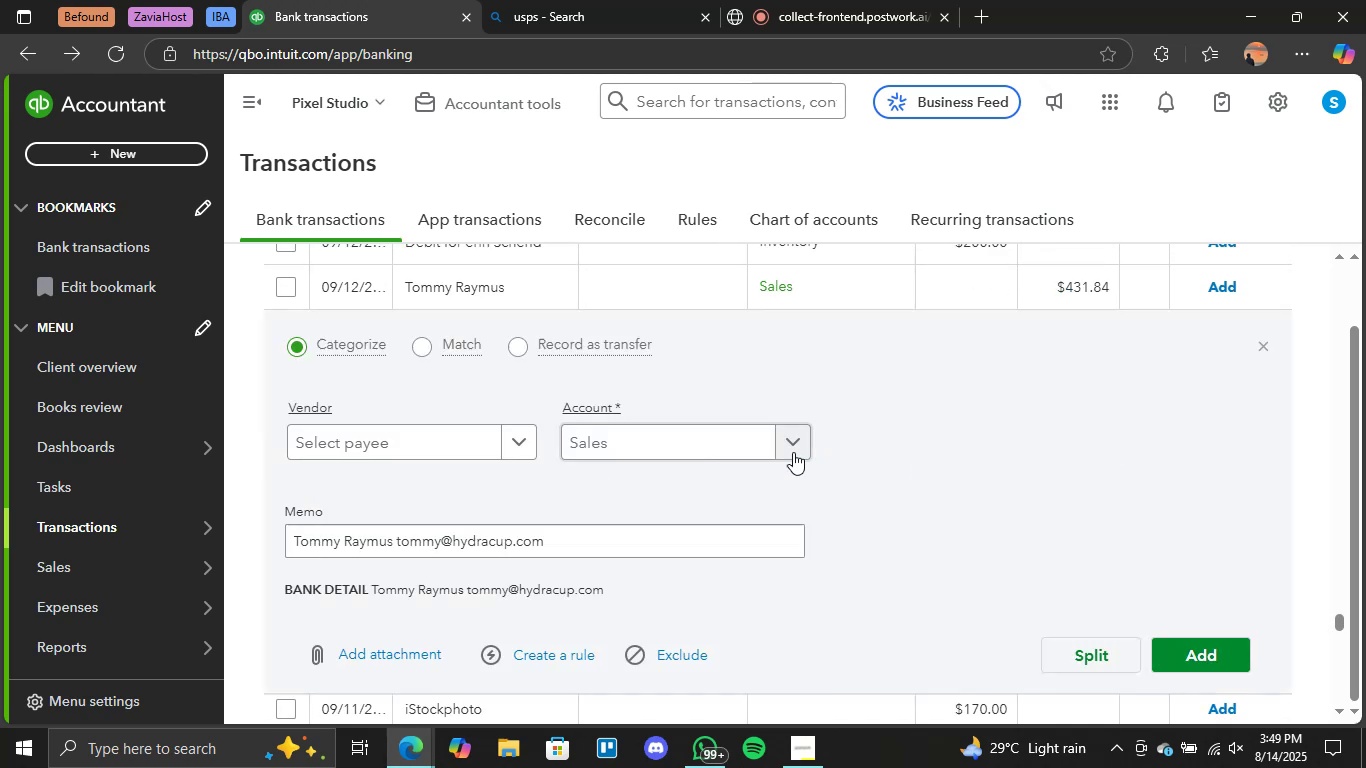 
scroll: coordinate [489, 542], scroll_direction: up, amount: 1.0
 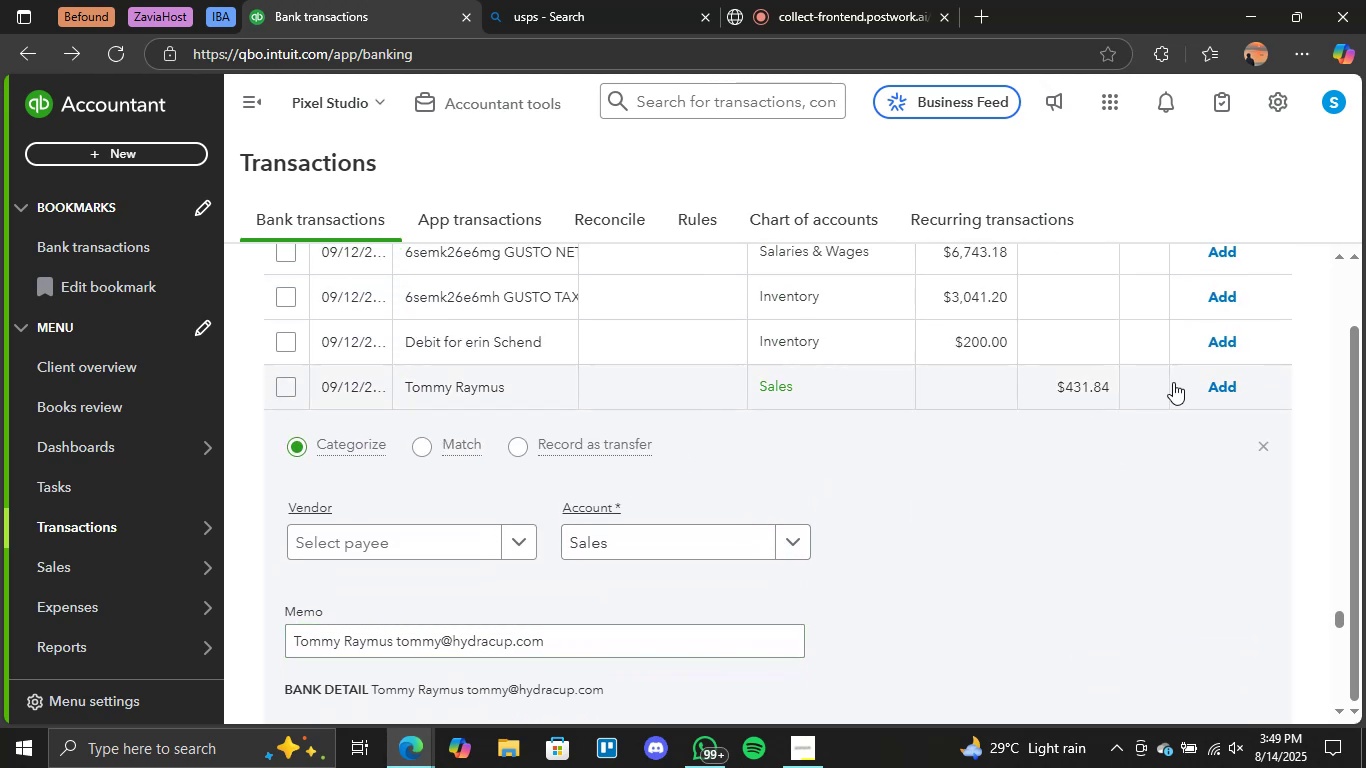 
left_click([1230, 393])
 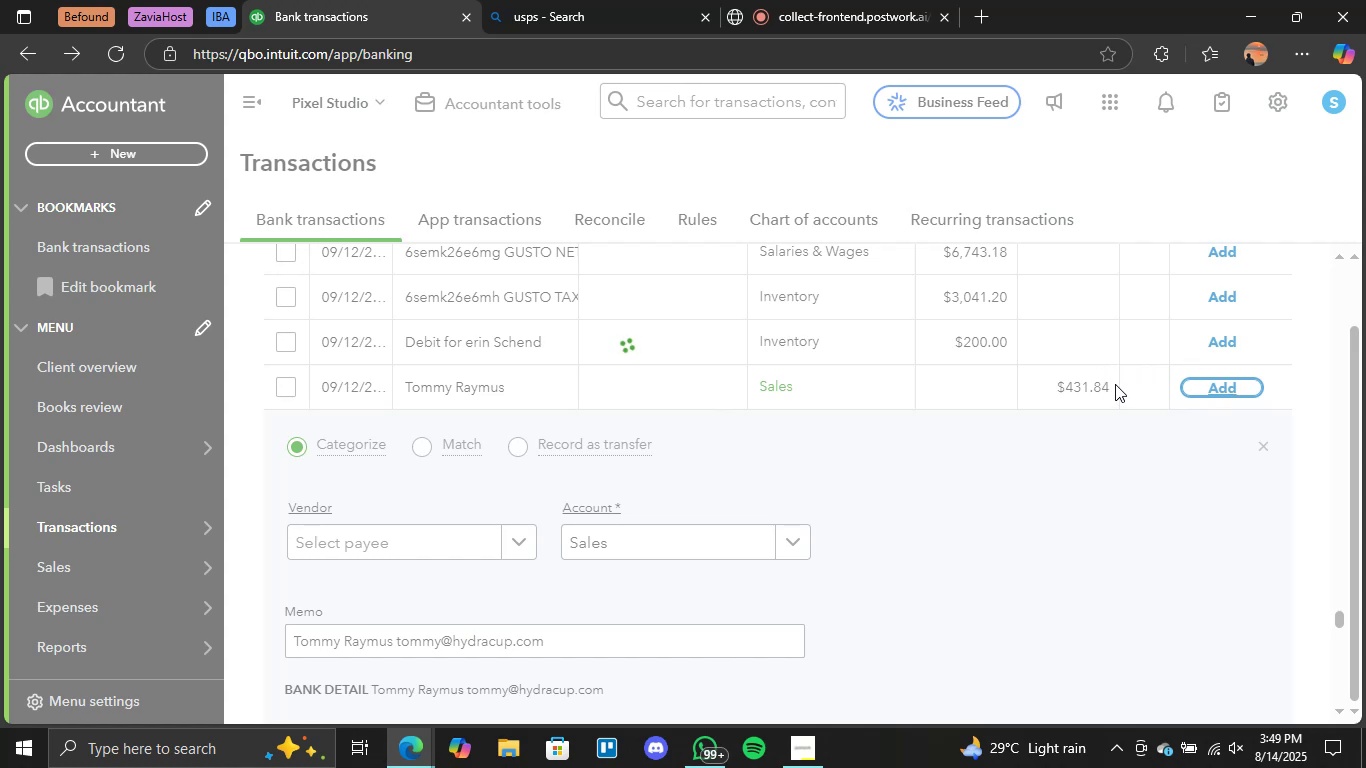 
wait(7.45)
 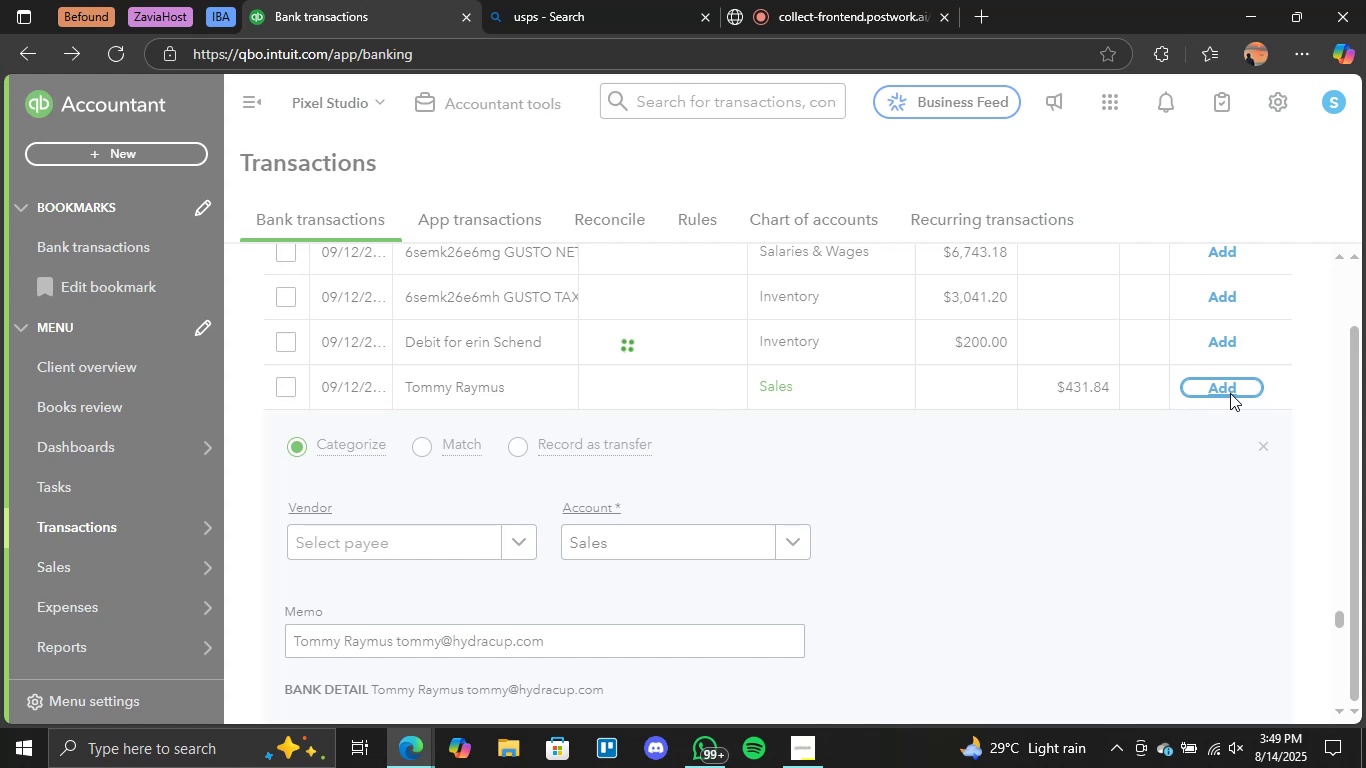 
scroll: coordinate [1324, 422], scroll_direction: up, amount: 8.0
 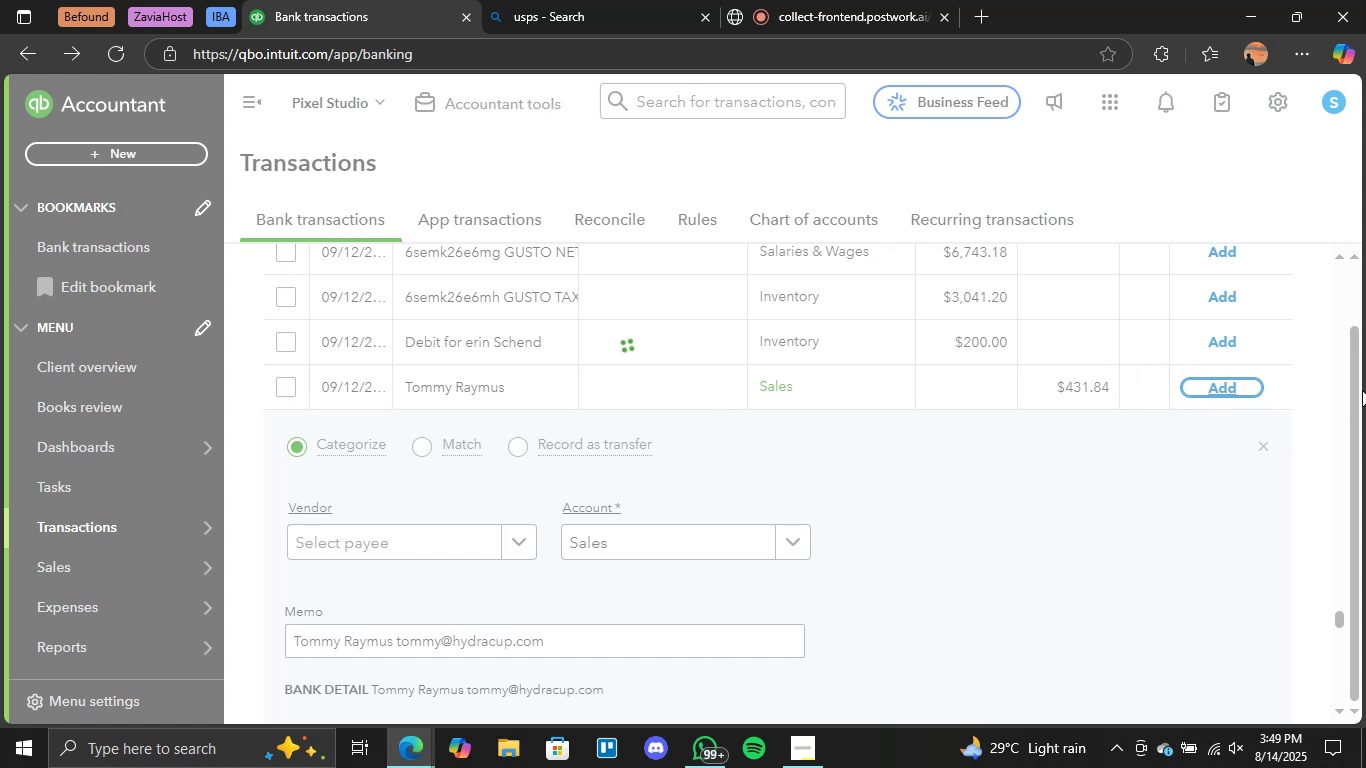 
left_click_drag(start_coordinate=[1358, 399], to_coordinate=[1359, 268])
 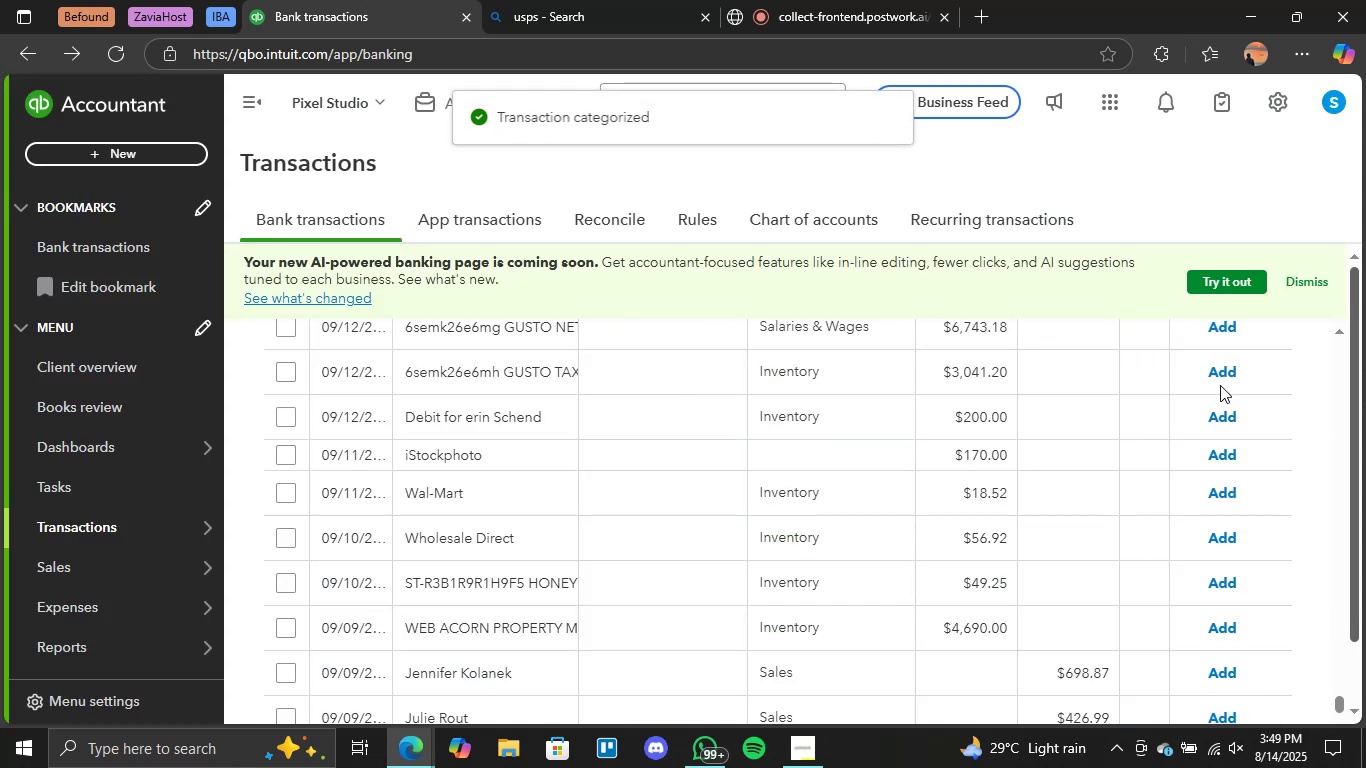 
scroll: coordinate [1317, 585], scroll_direction: up, amount: 11.0
 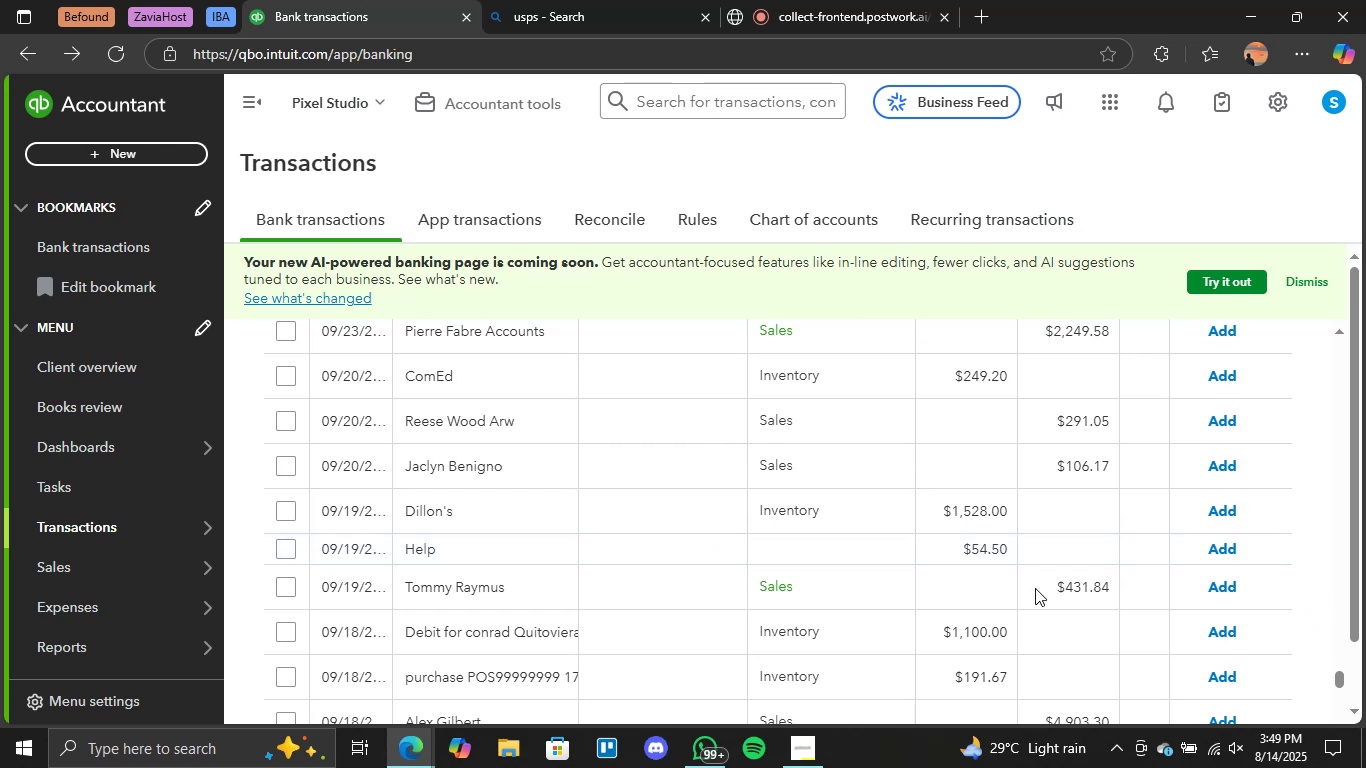 
scroll: coordinate [1064, 569], scroll_direction: none, amount: 0.0
 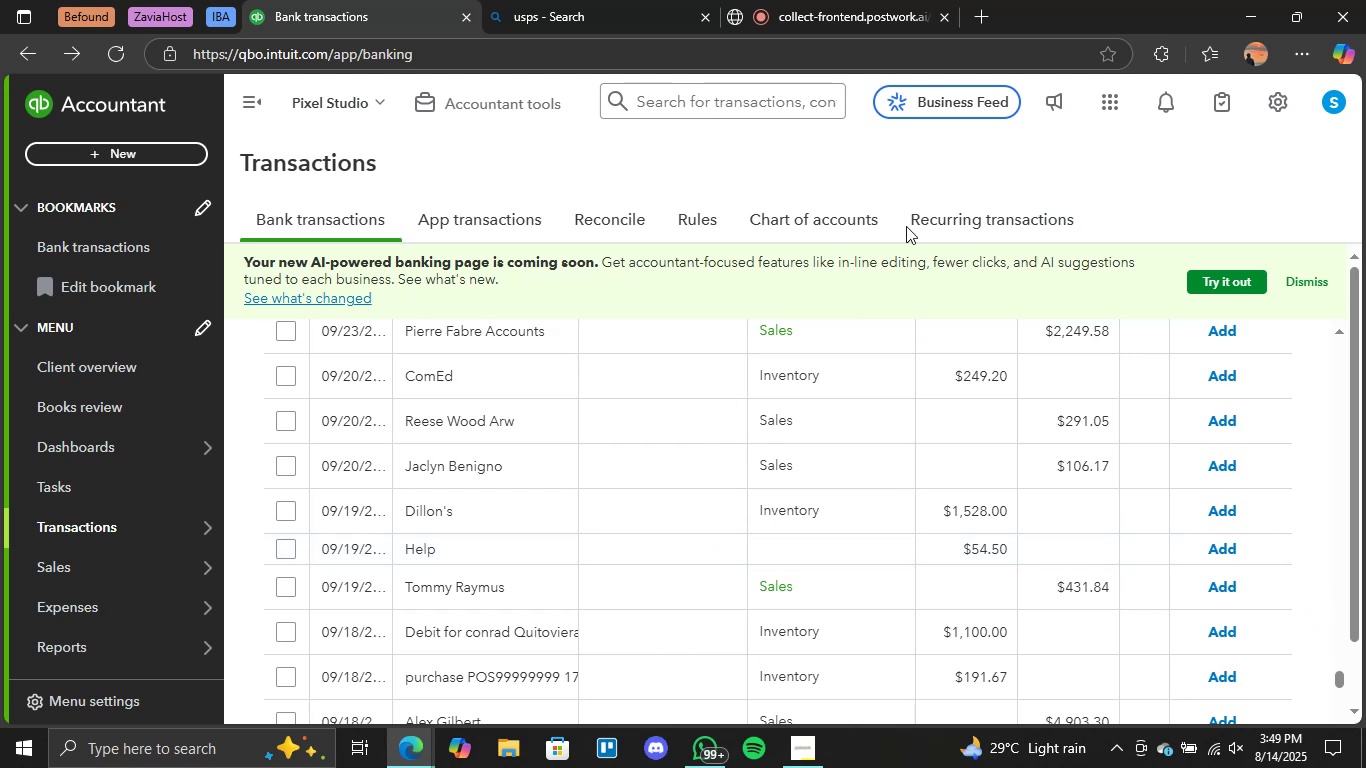 
scroll: coordinate [1149, 204], scroll_direction: up, amount: 2.0
 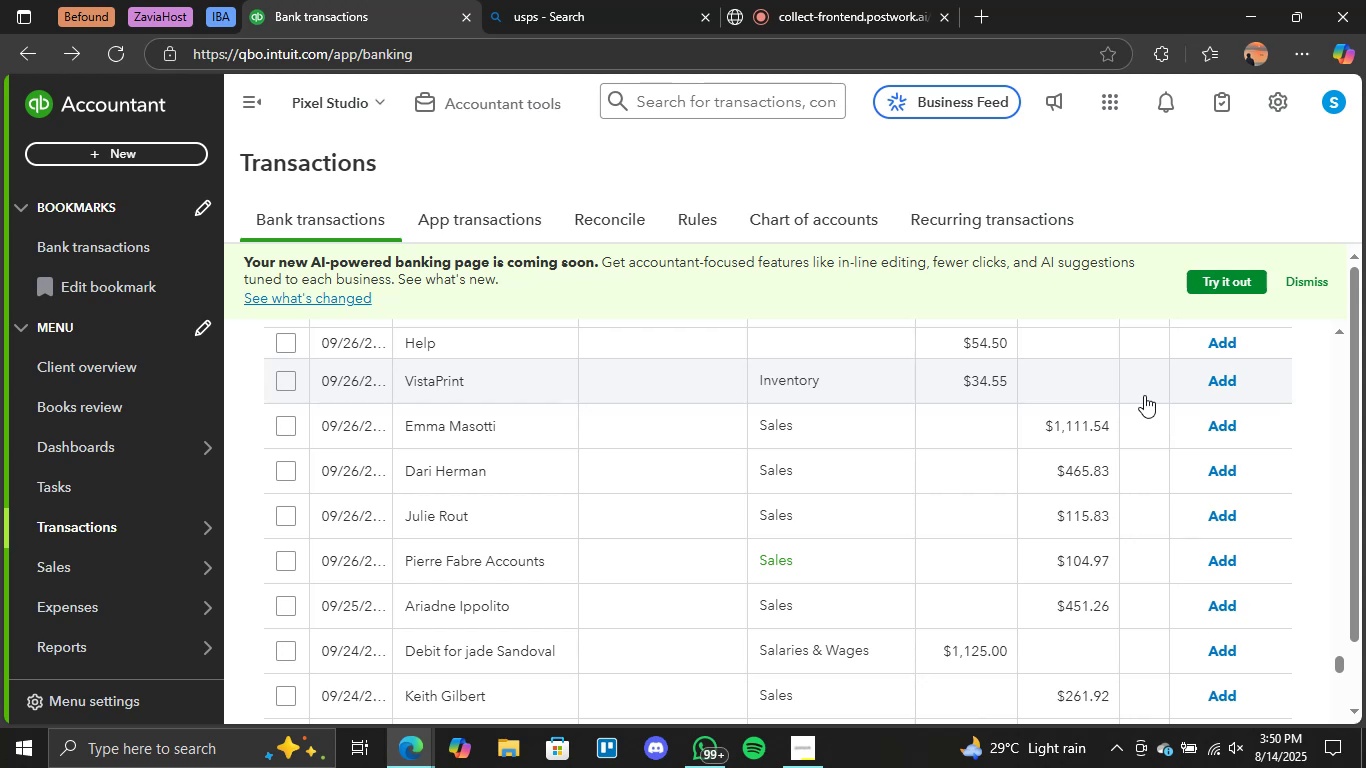 
wait(56.7)
 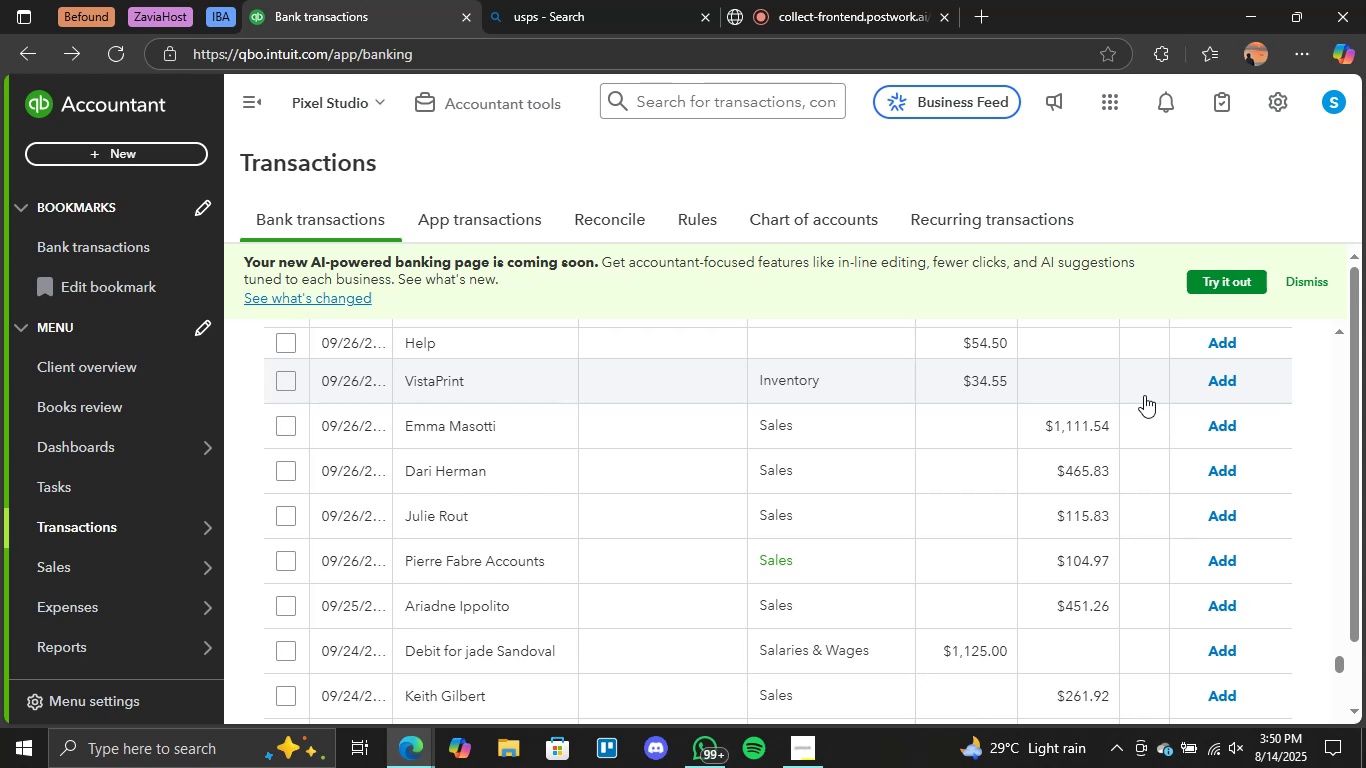 
scroll: coordinate [562, 501], scroll_direction: down, amount: 42.0
 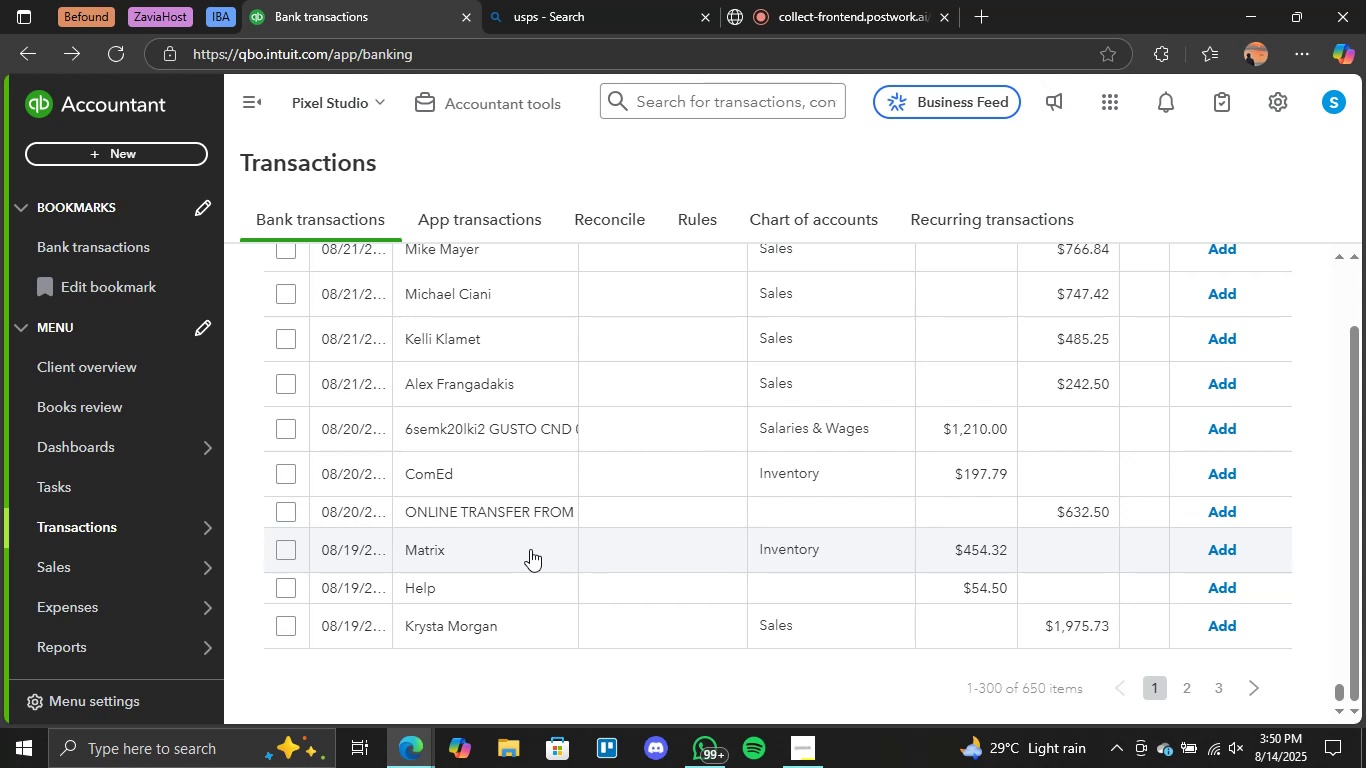 
wait(20.21)
 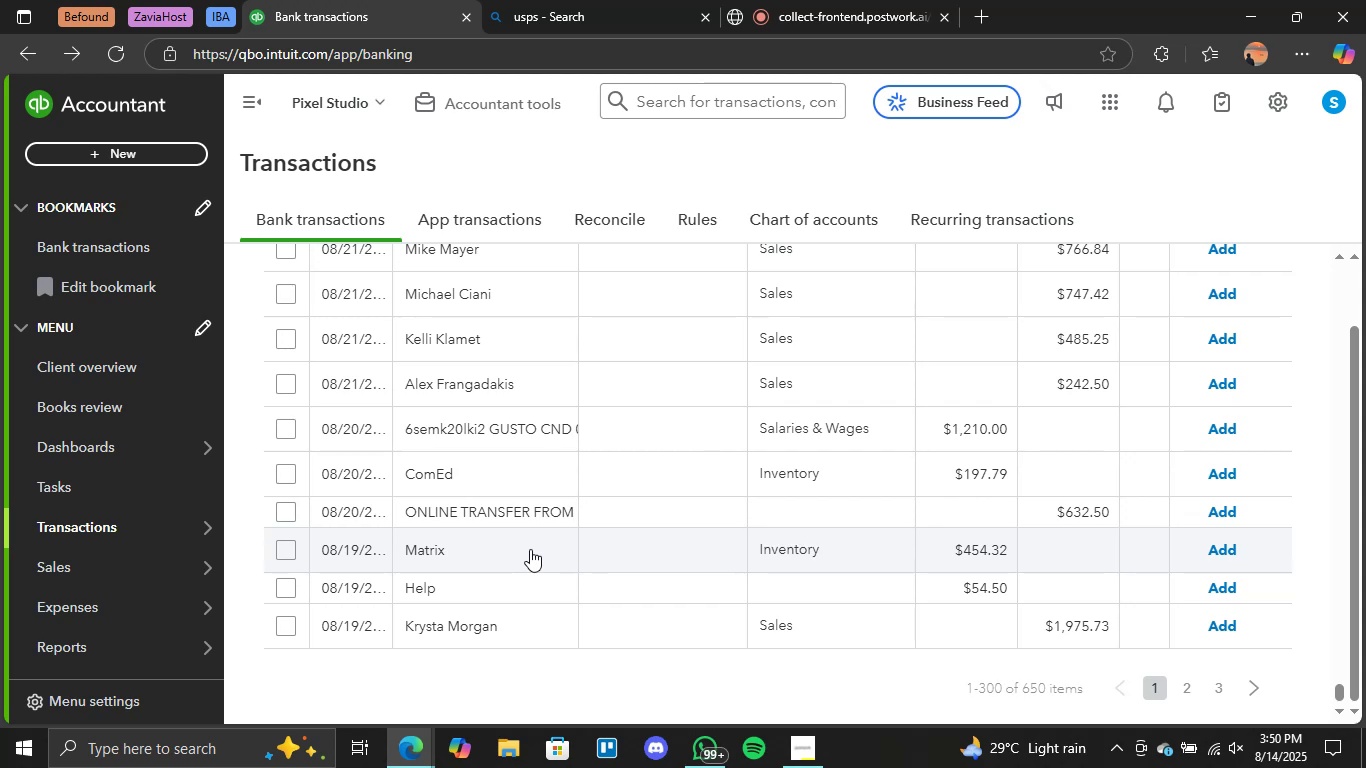 
scroll: coordinate [493, 472], scroll_direction: up, amount: 29.0
 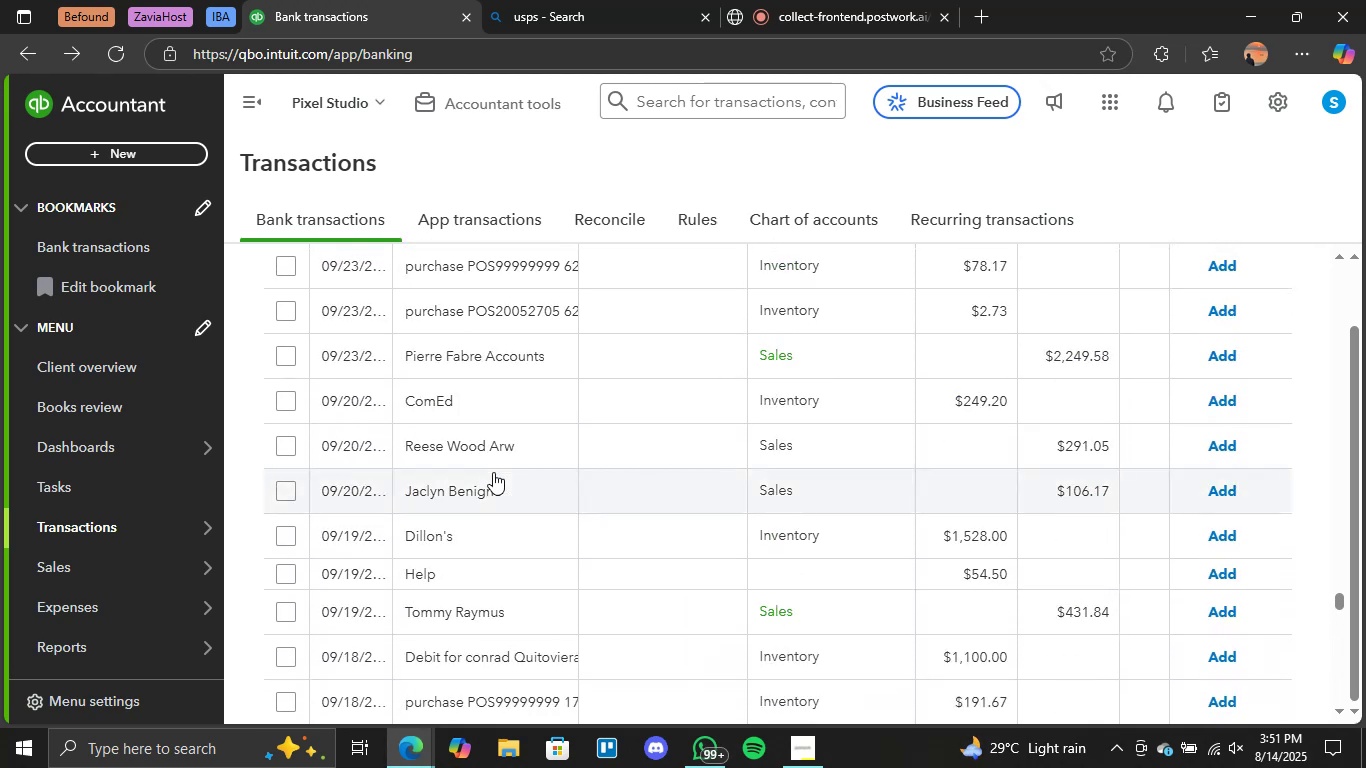 
scroll: coordinate [717, 427], scroll_direction: down, amount: 40.0
 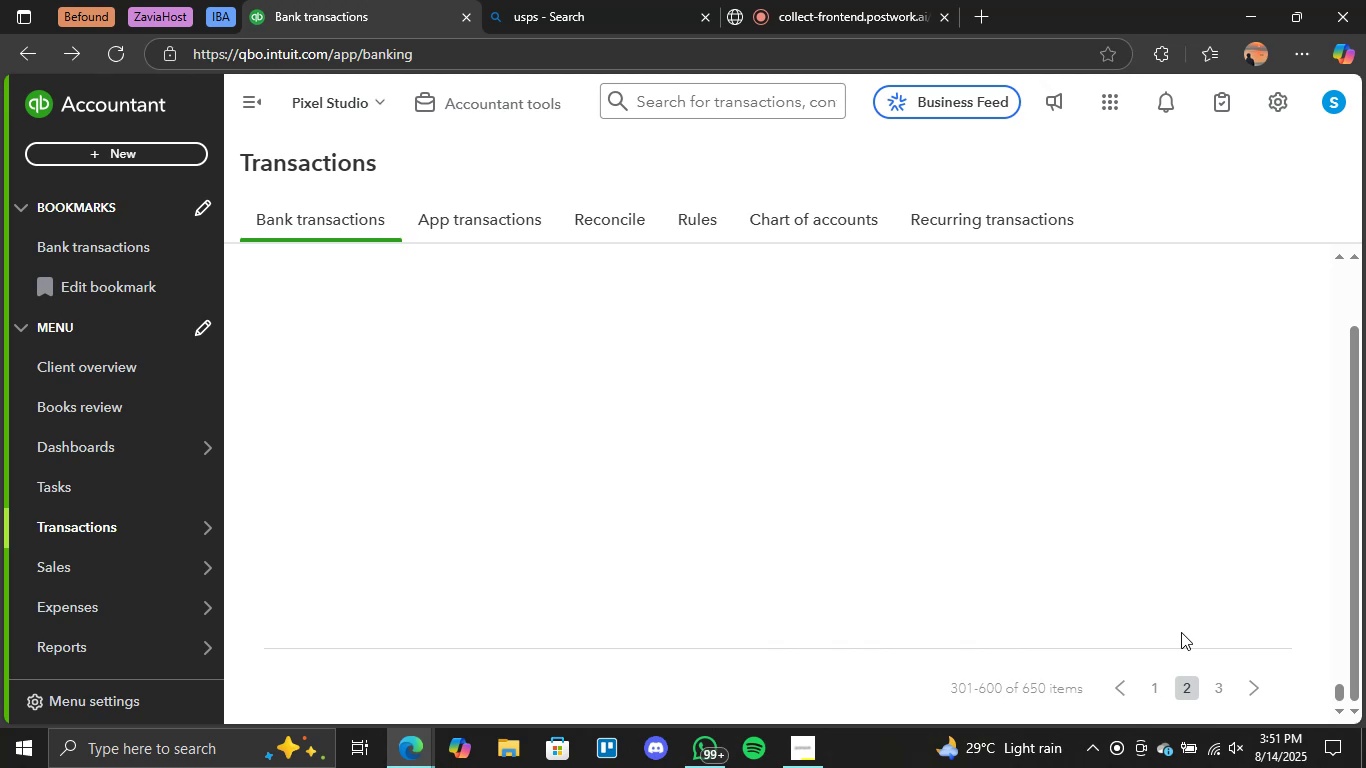 
wait(14.32)
 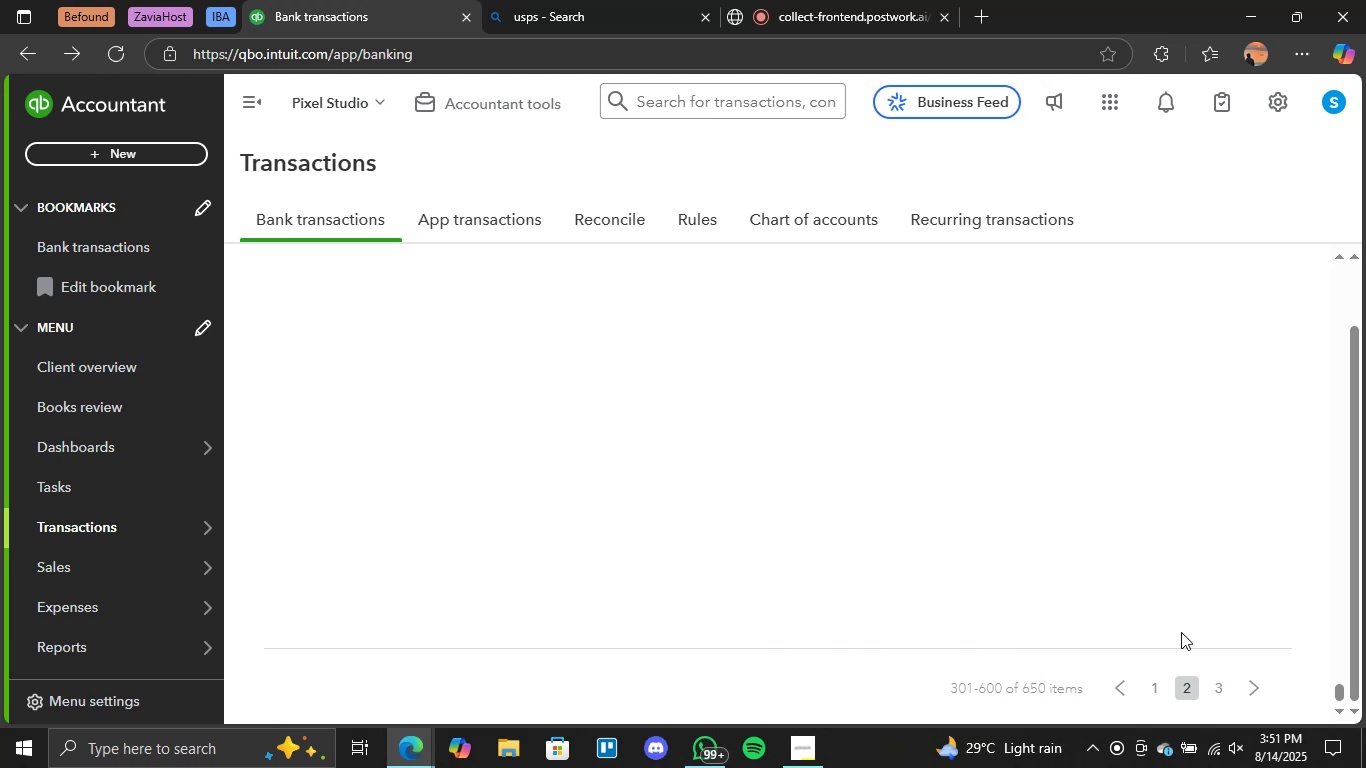 
left_click([1358, 374])
 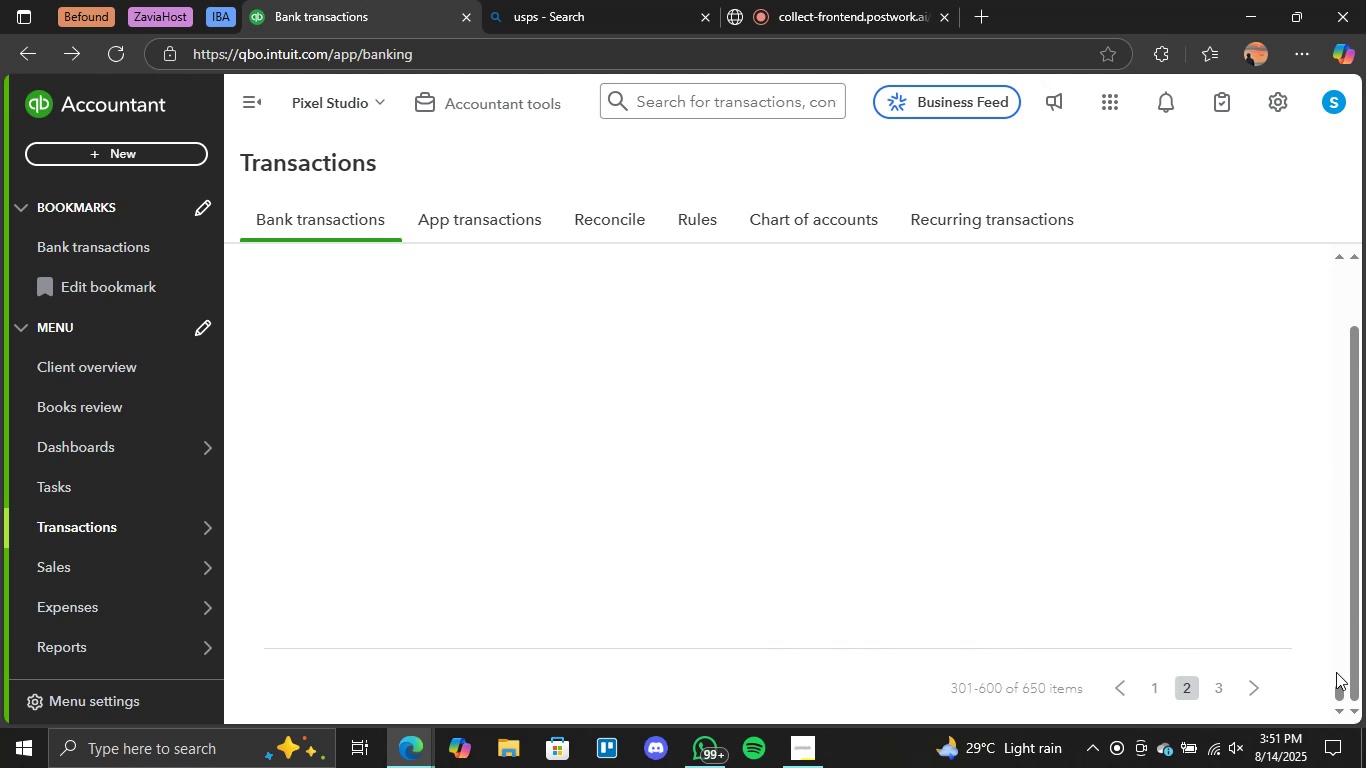 
left_click_drag(start_coordinate=[1336, 688], to_coordinate=[1339, 261])
 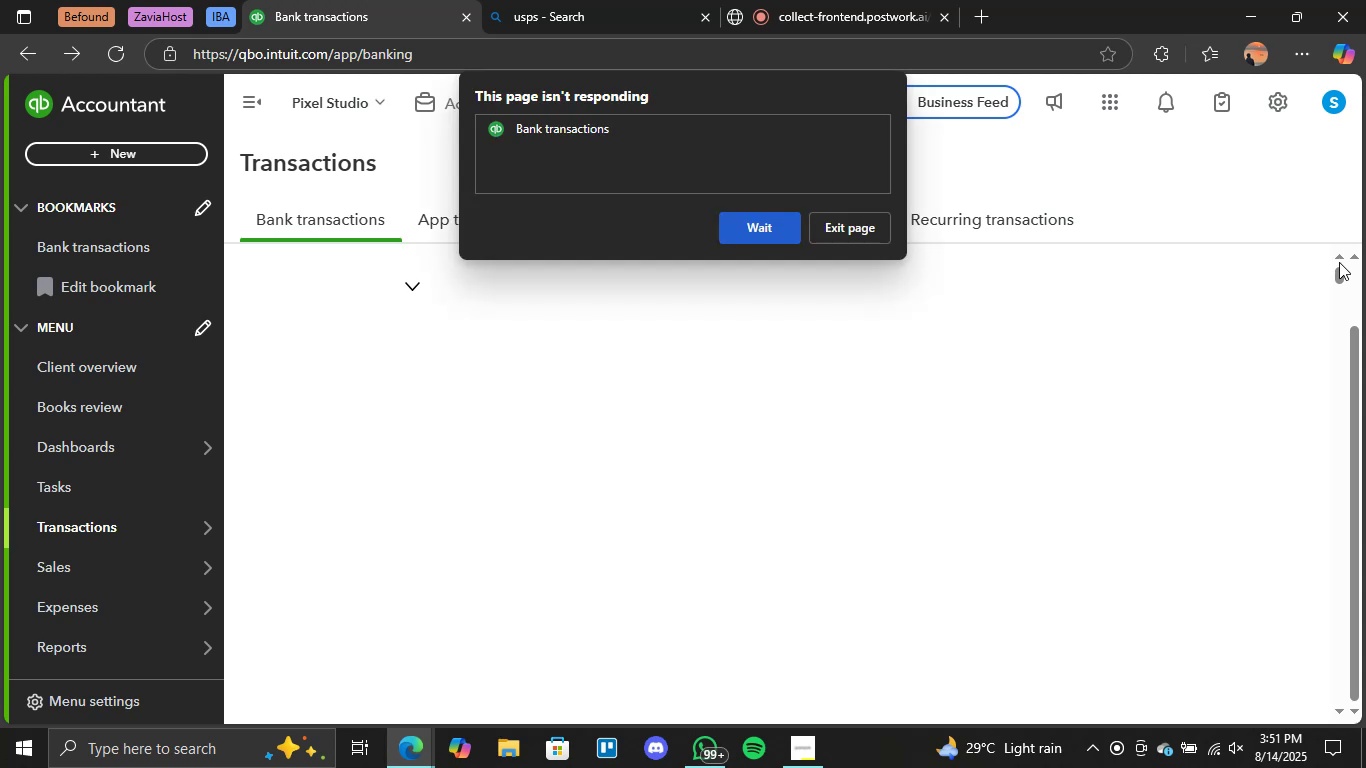 
wait(15.06)
 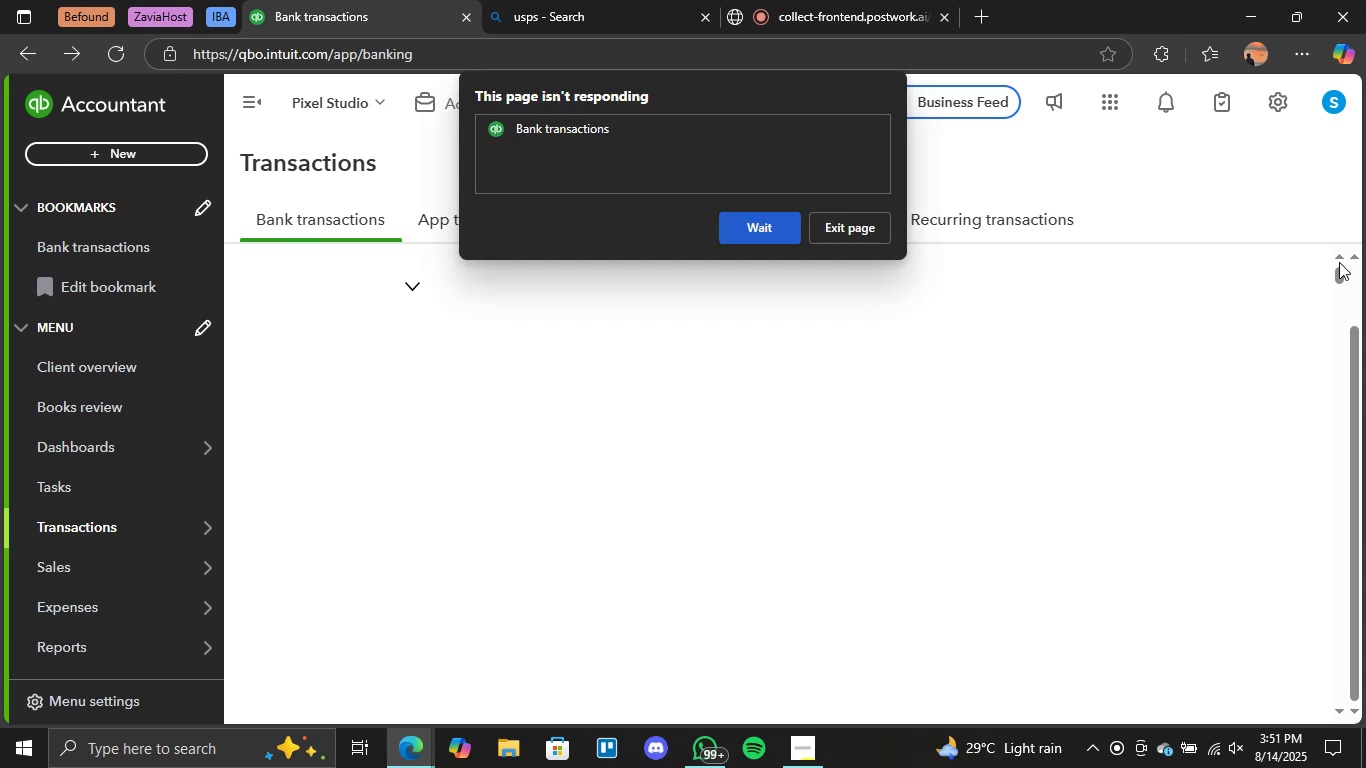 
scroll: coordinate [637, 557], scroll_direction: down, amount: 14.0
 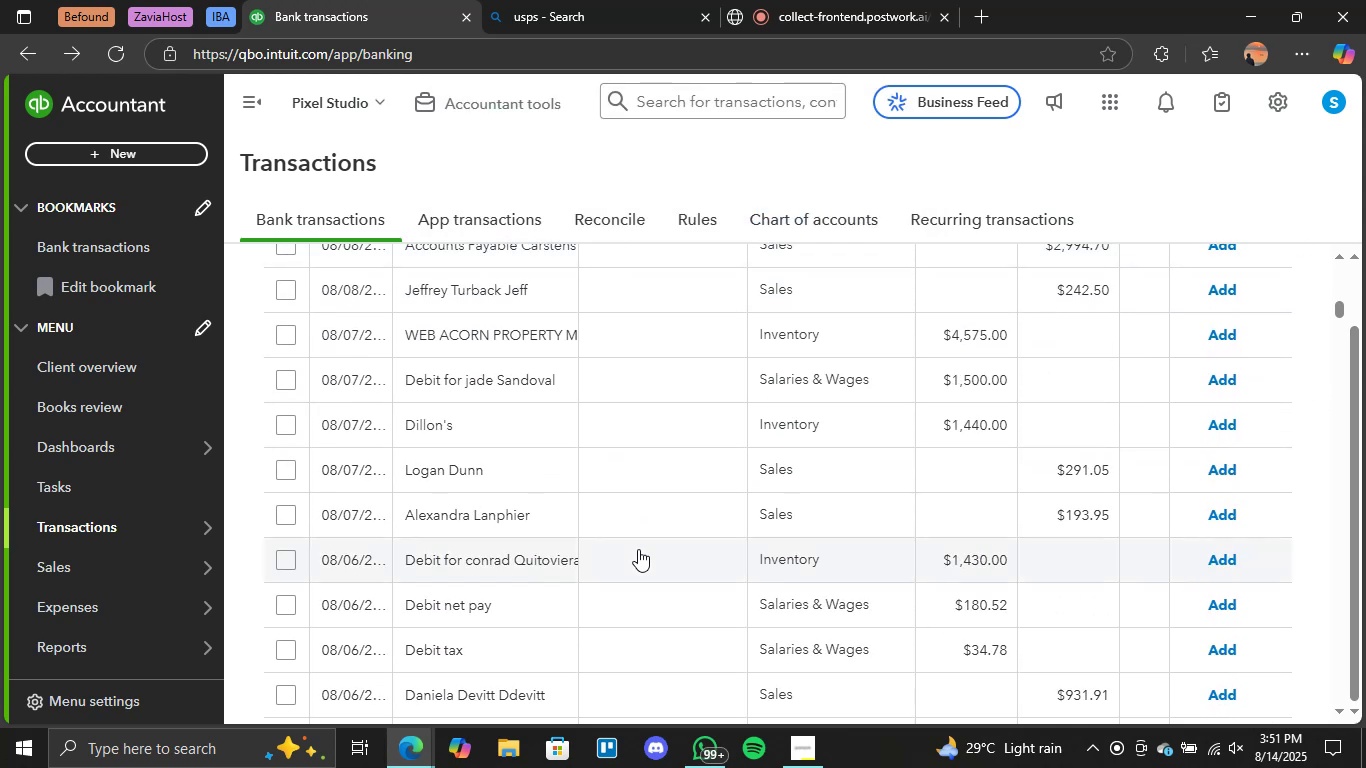 
scroll: coordinate [659, 549], scroll_direction: down, amount: 49.0
 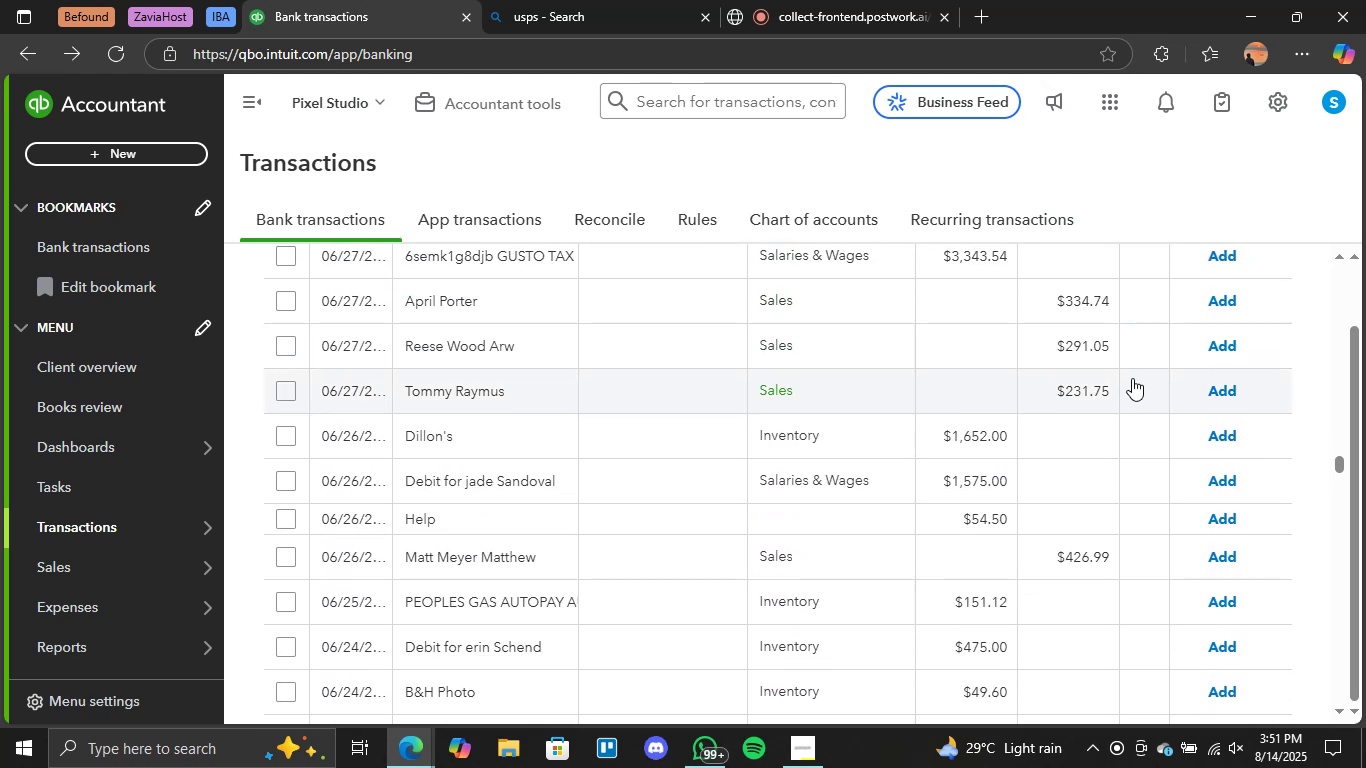 
left_click([1217, 391])
 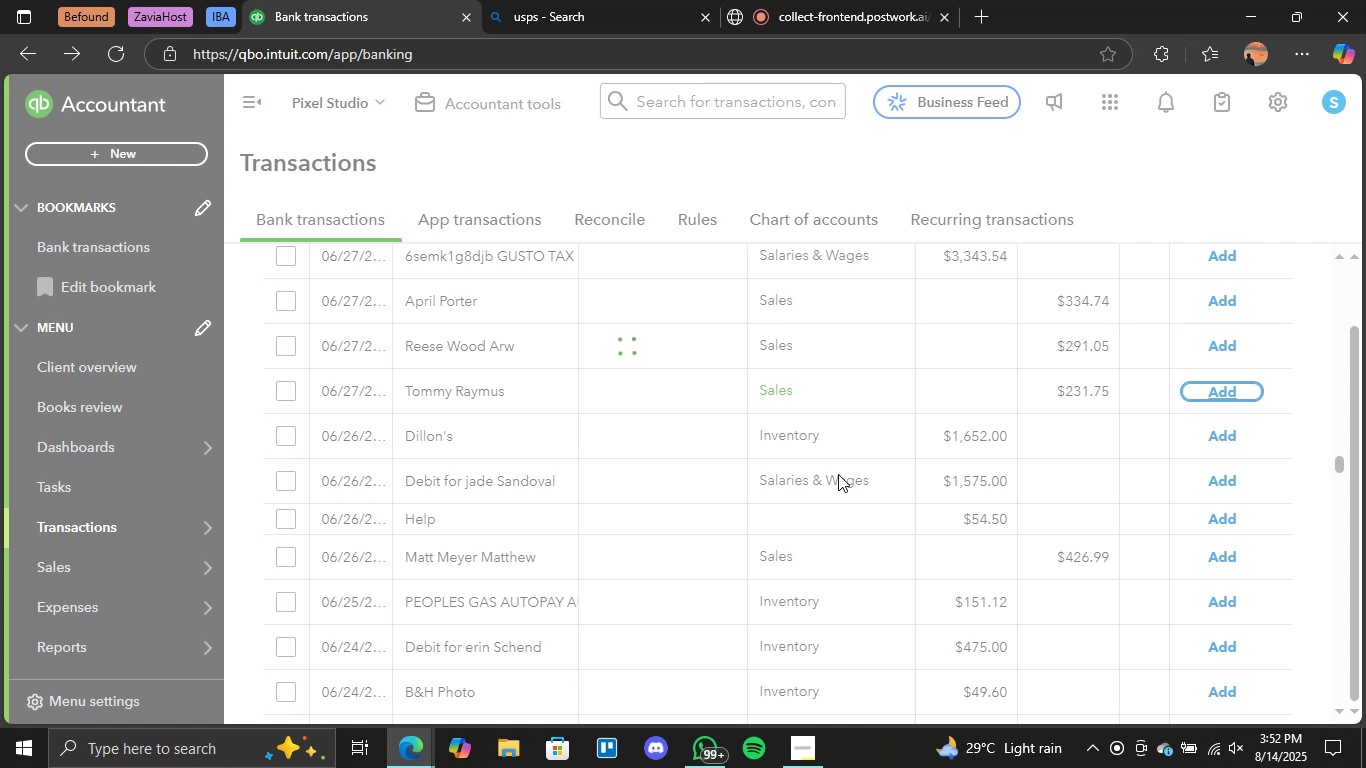 
wait(5.38)
 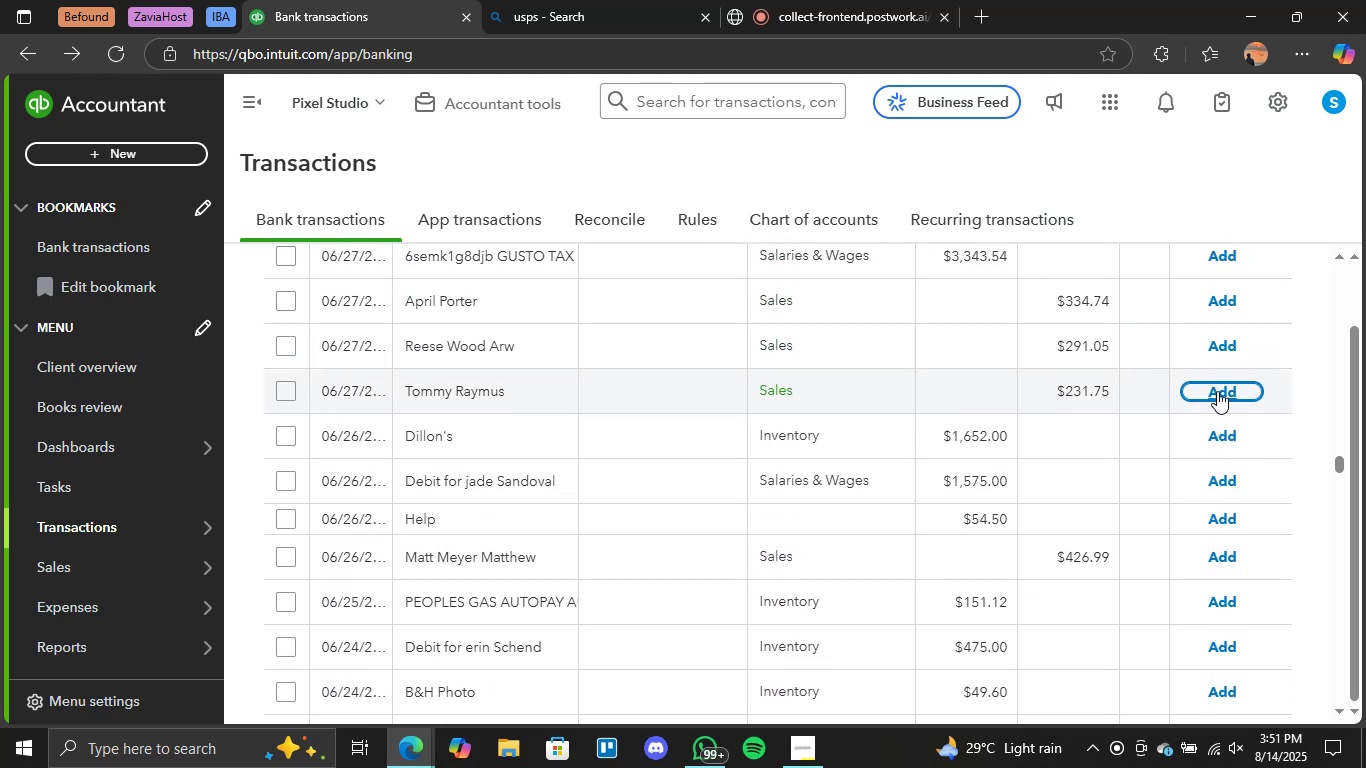 
scroll: coordinate [837, 471], scroll_direction: down, amount: 3.0
 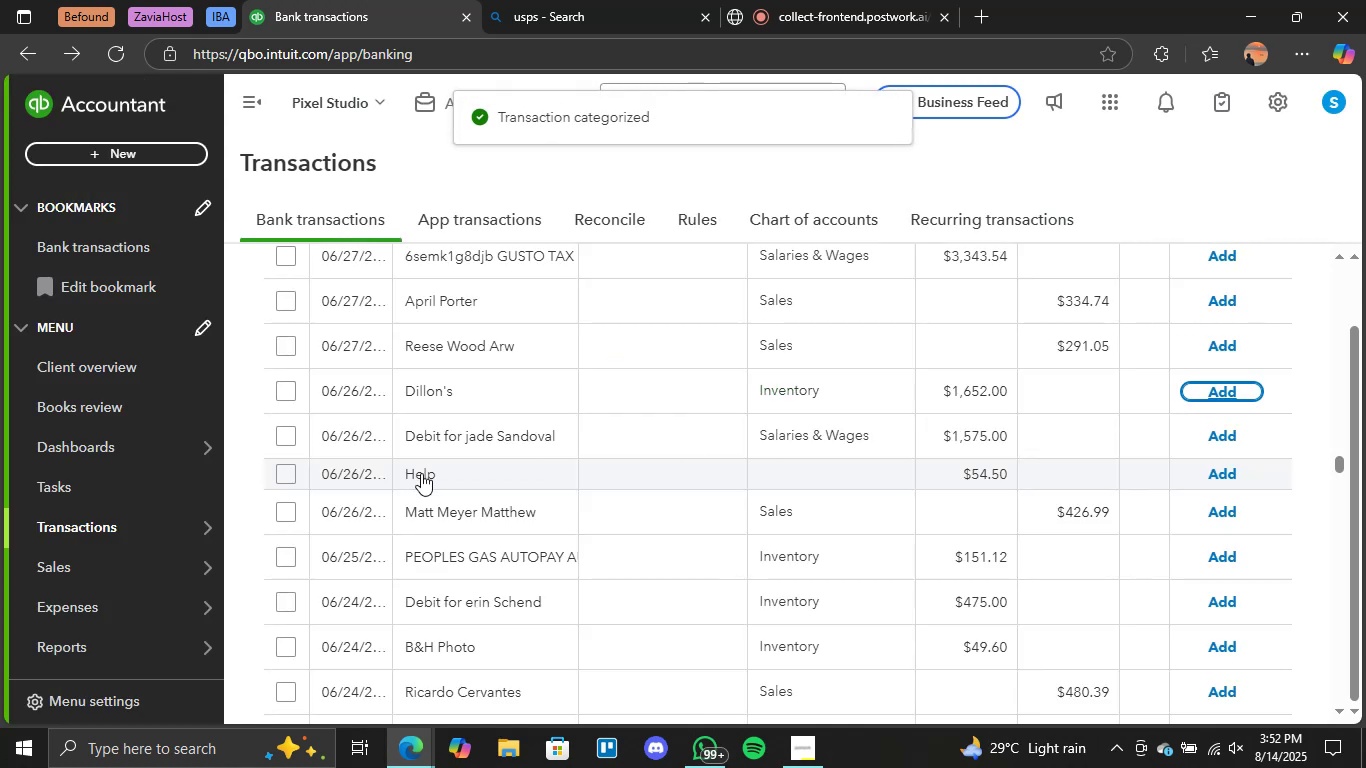 
wait(5.69)
 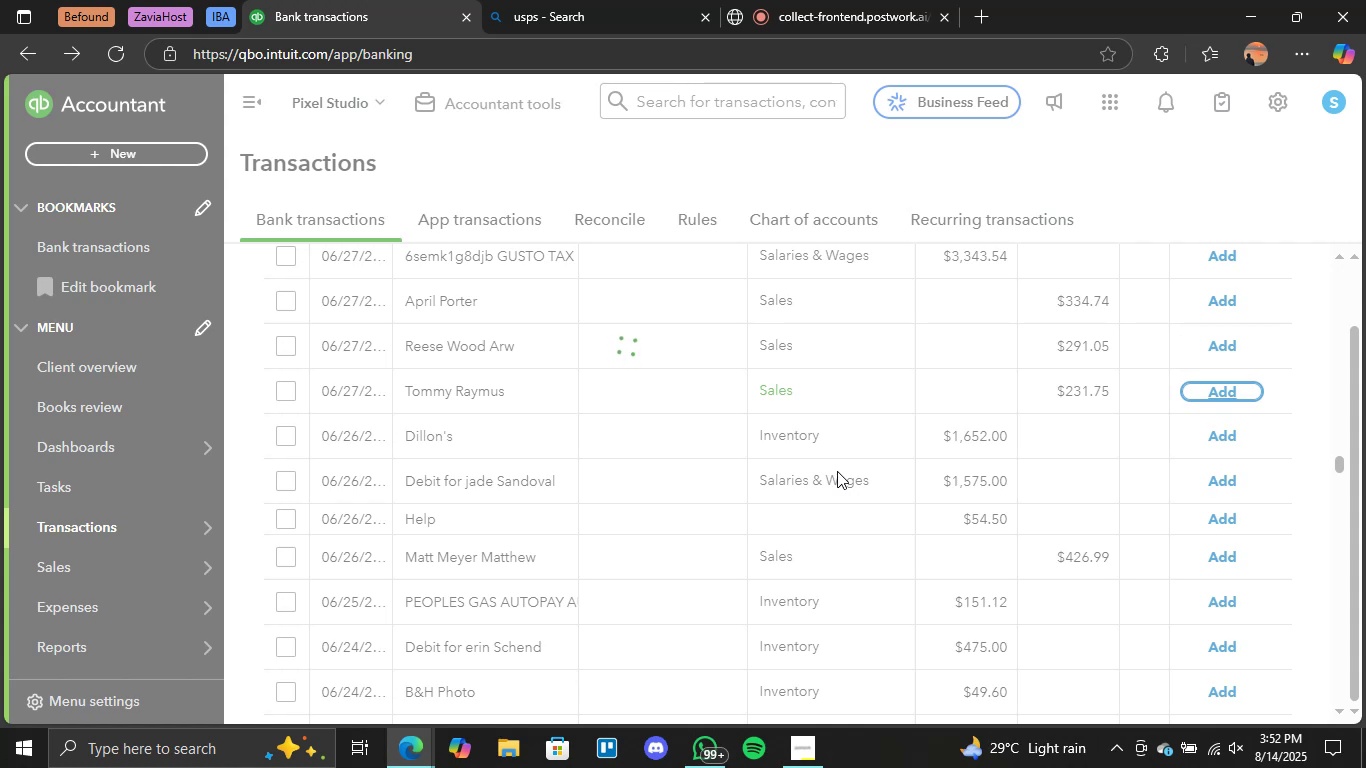 
left_click([524, 438])
 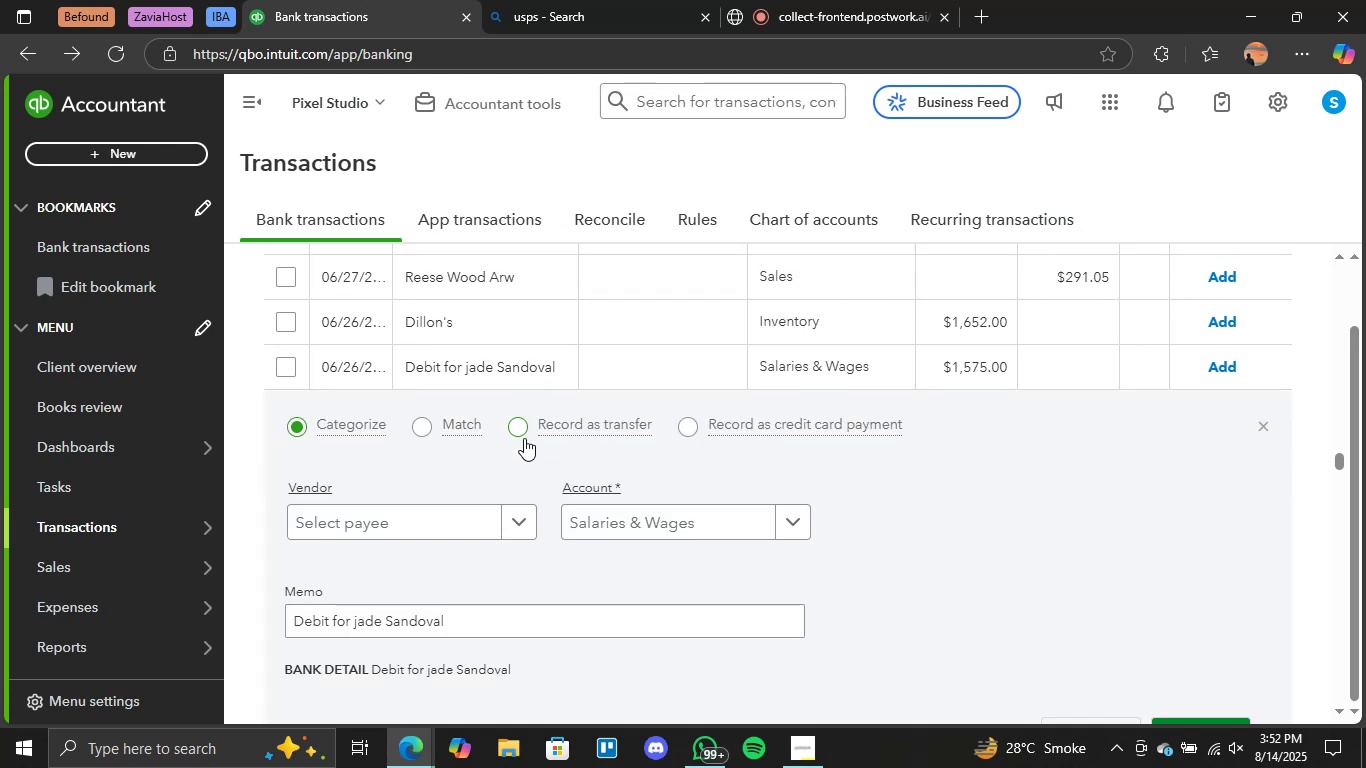 
scroll: coordinate [481, 577], scroll_direction: down, amount: 1.0
 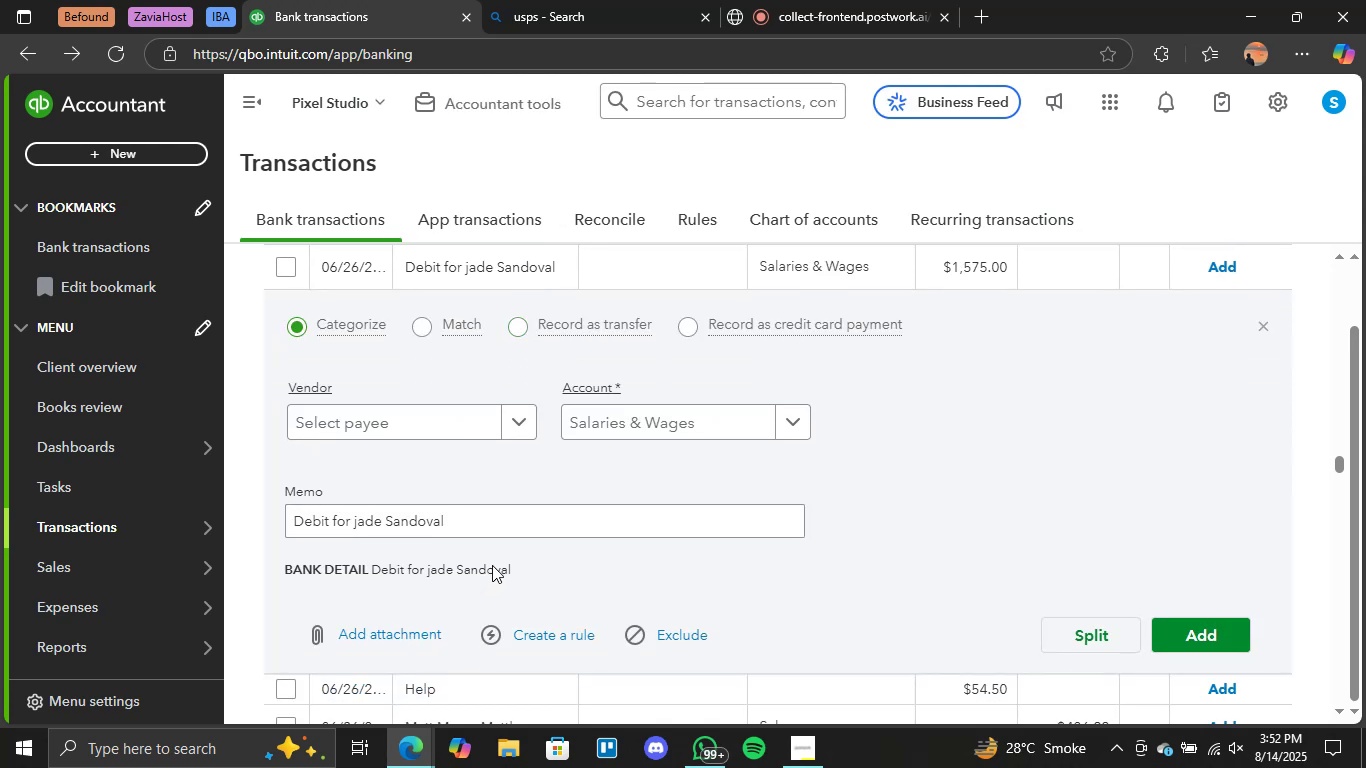 
scroll: coordinate [625, 273], scroll_direction: up, amount: 4.0
 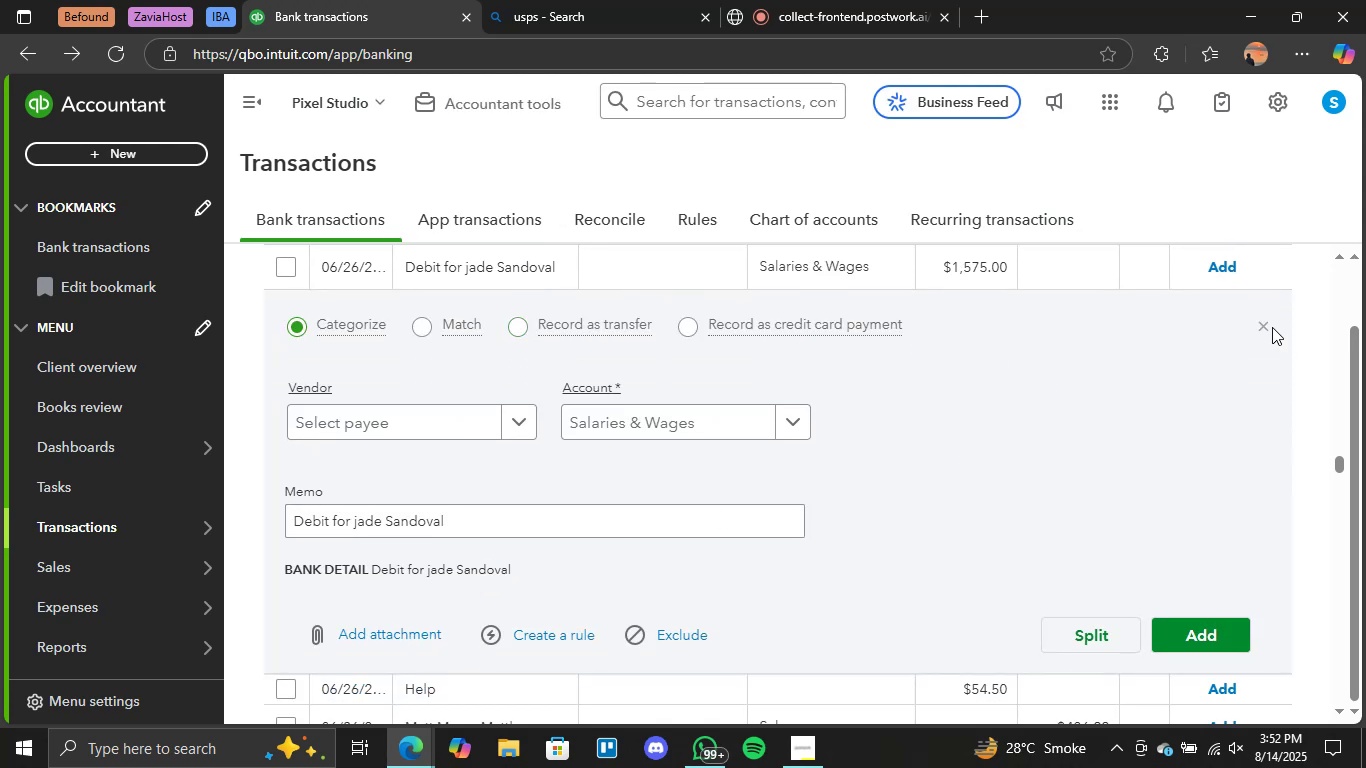 
left_click([1265, 327])
 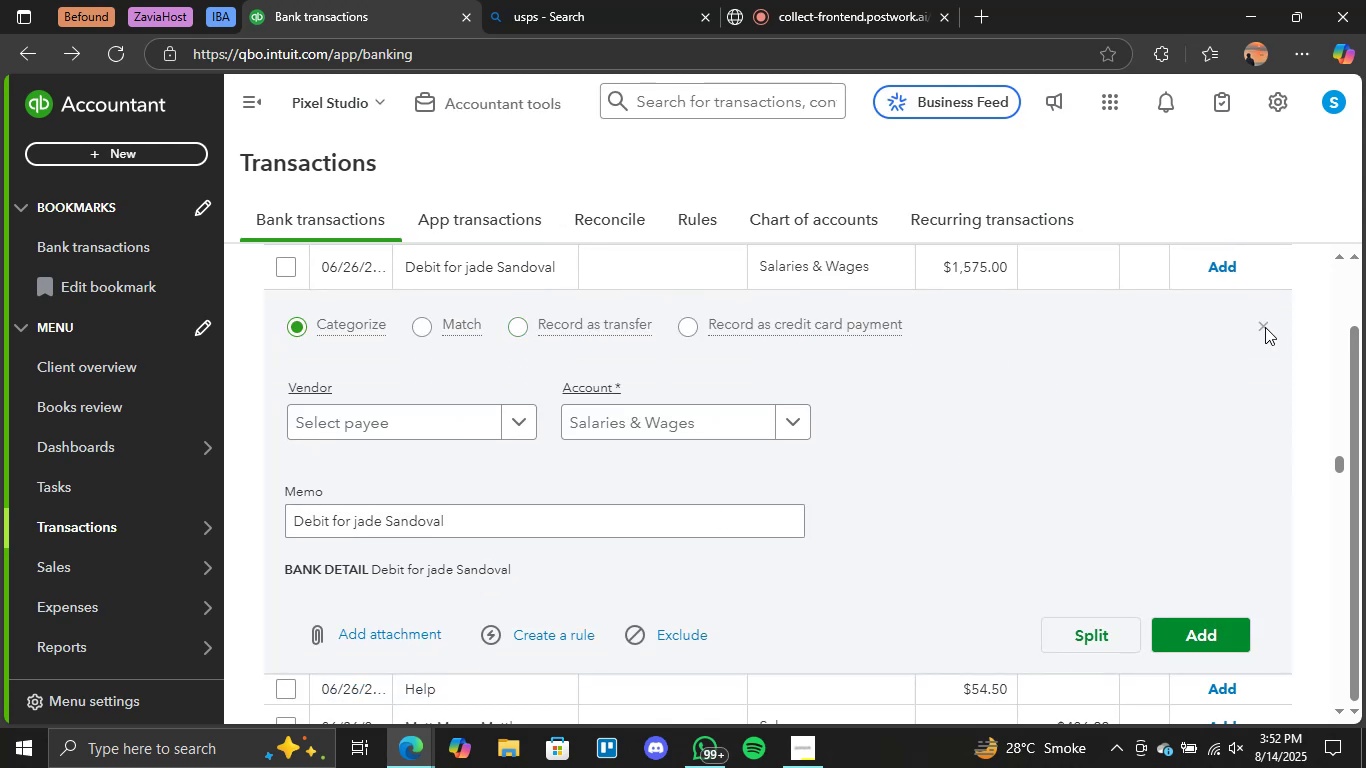 
left_click([1265, 327])
 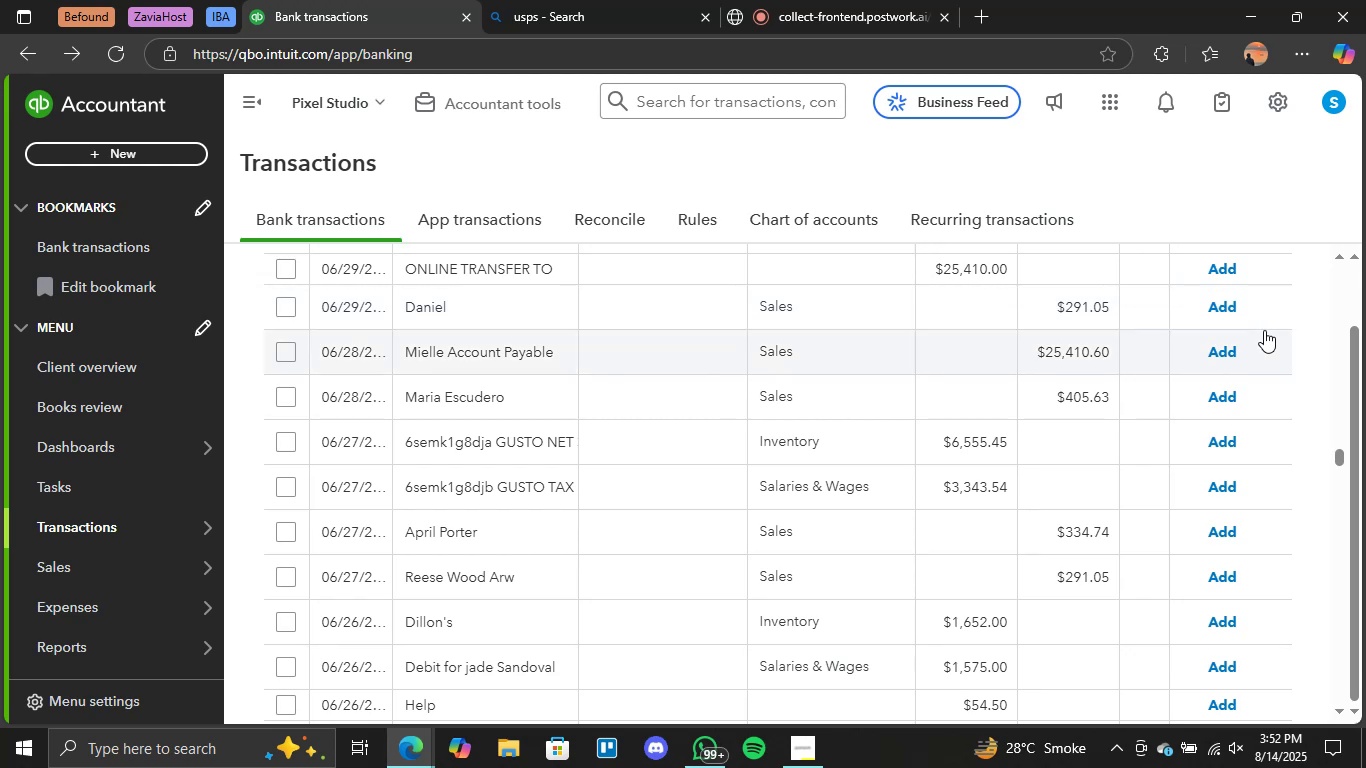 
wait(18.78)
 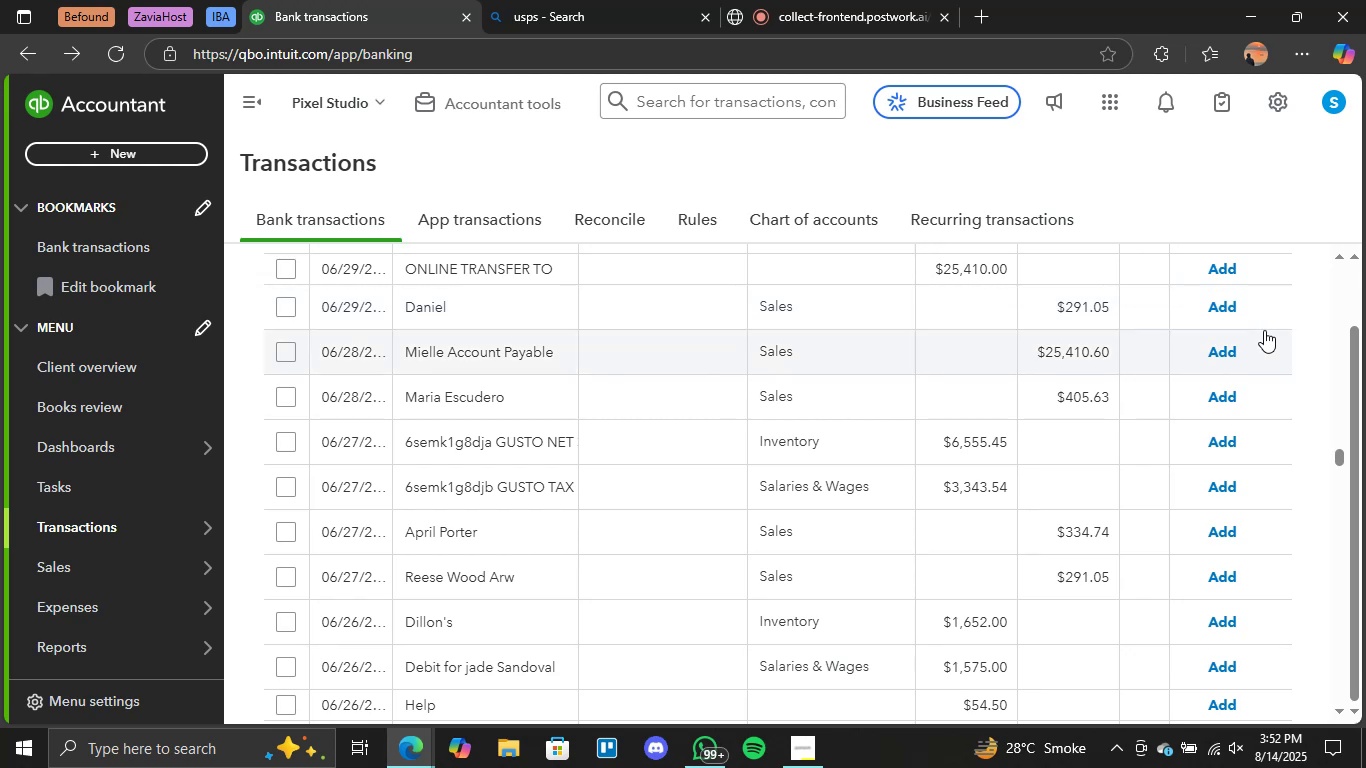 
scroll: coordinate [769, 534], scroll_direction: down, amount: 5.0
 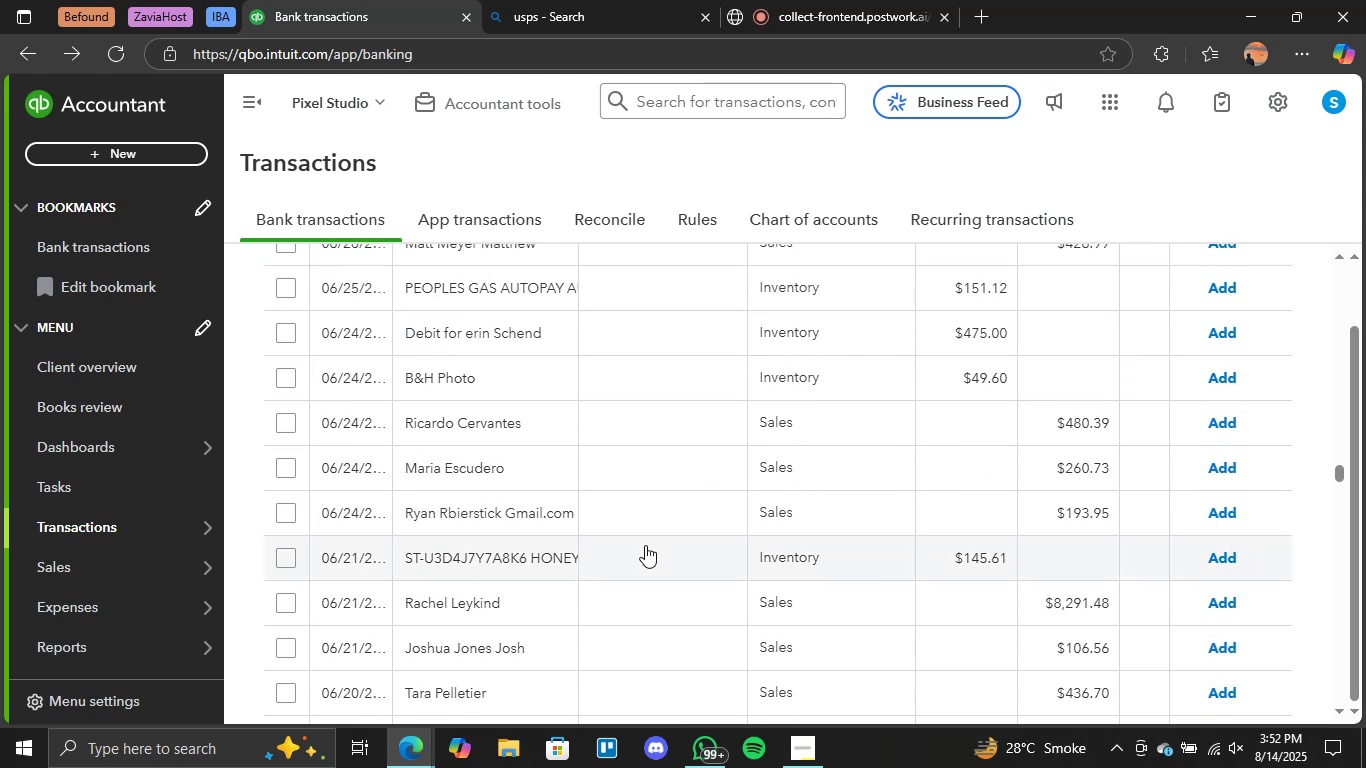 
scroll: coordinate [645, 545], scroll_direction: up, amount: 2.0
 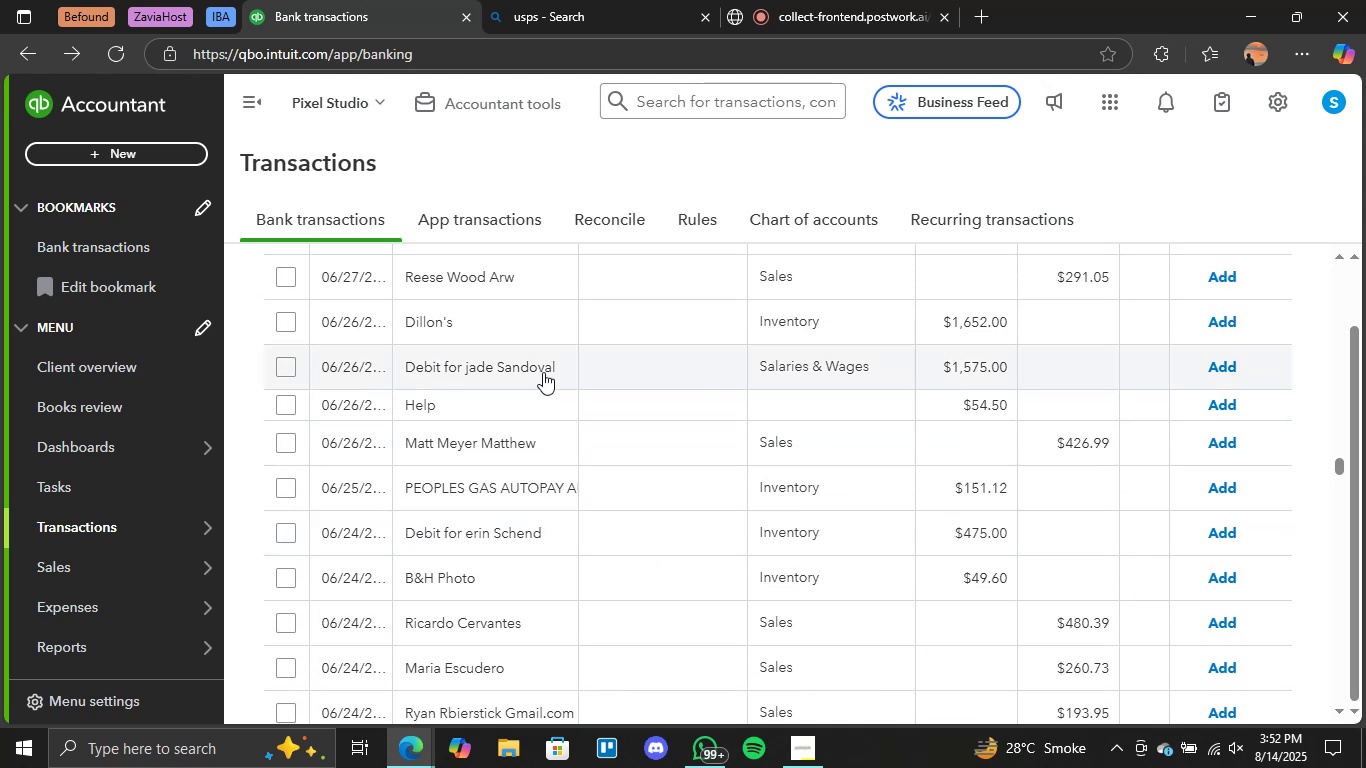 
scroll: coordinate [544, 563], scroll_direction: down, amount: 20.0
 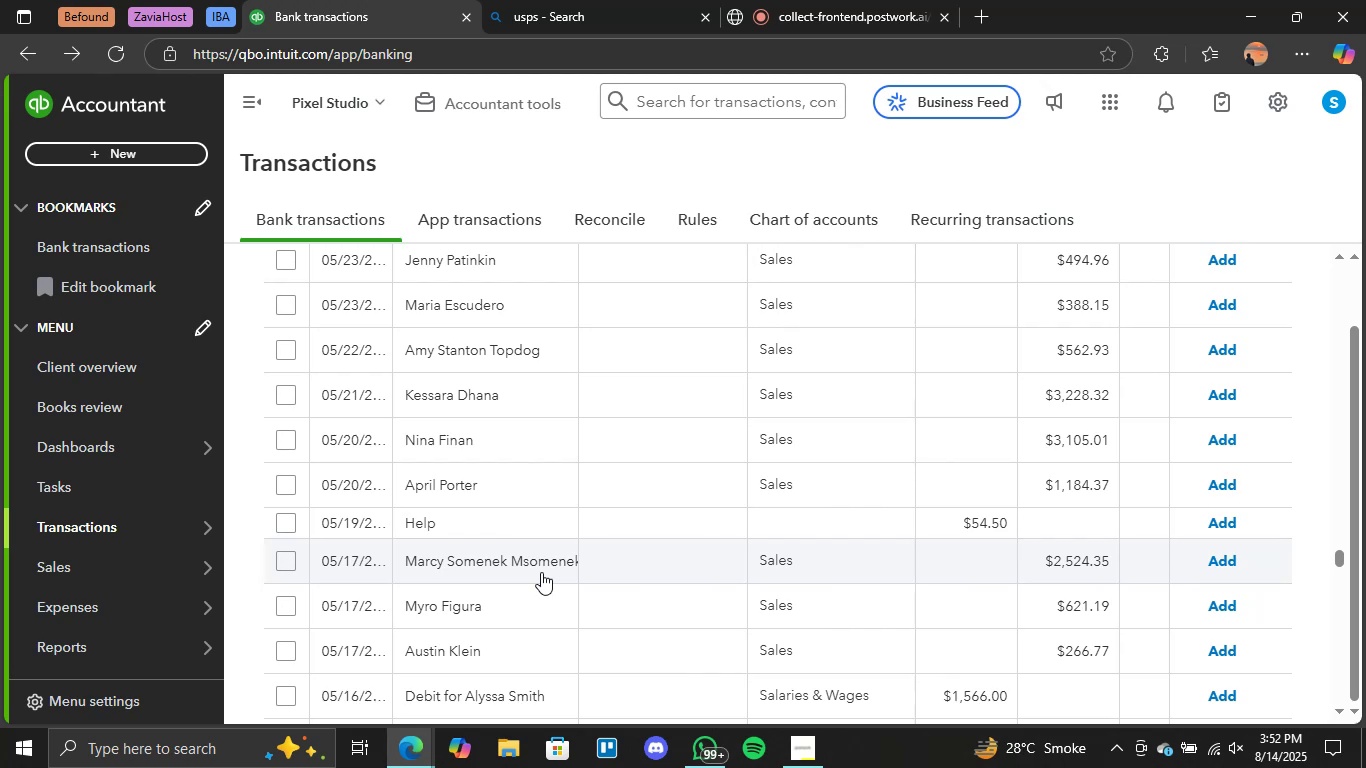 
scroll: coordinate [541, 573], scroll_direction: down, amount: 21.0
 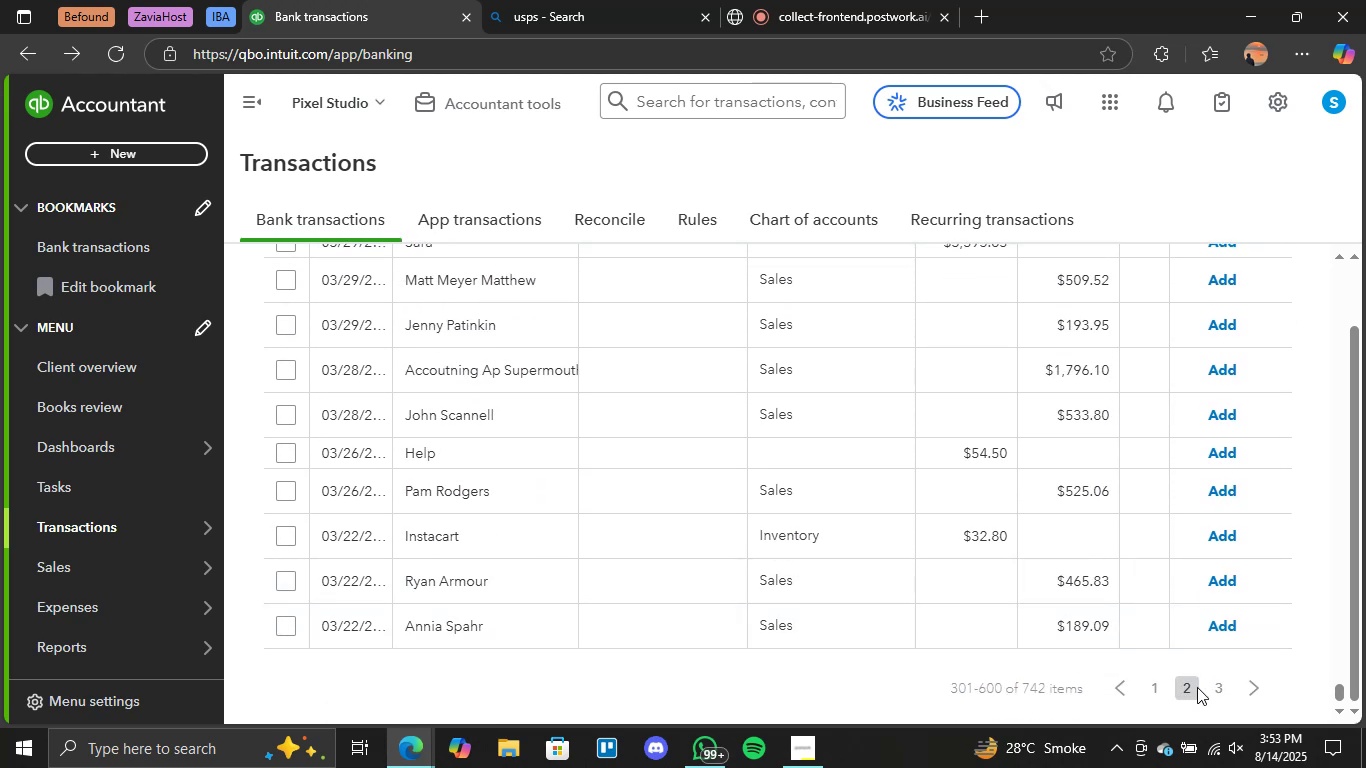 
left_click([1211, 685])
 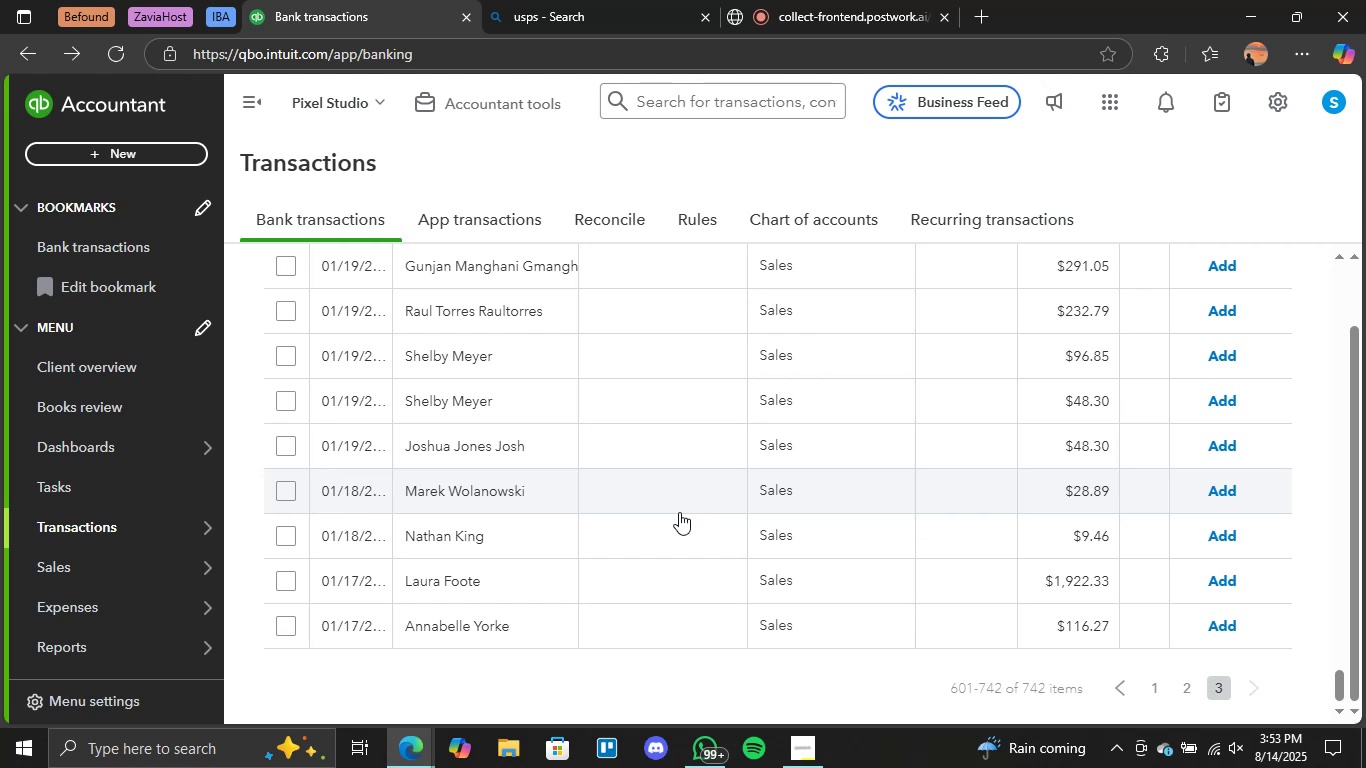 
wait(21.3)
 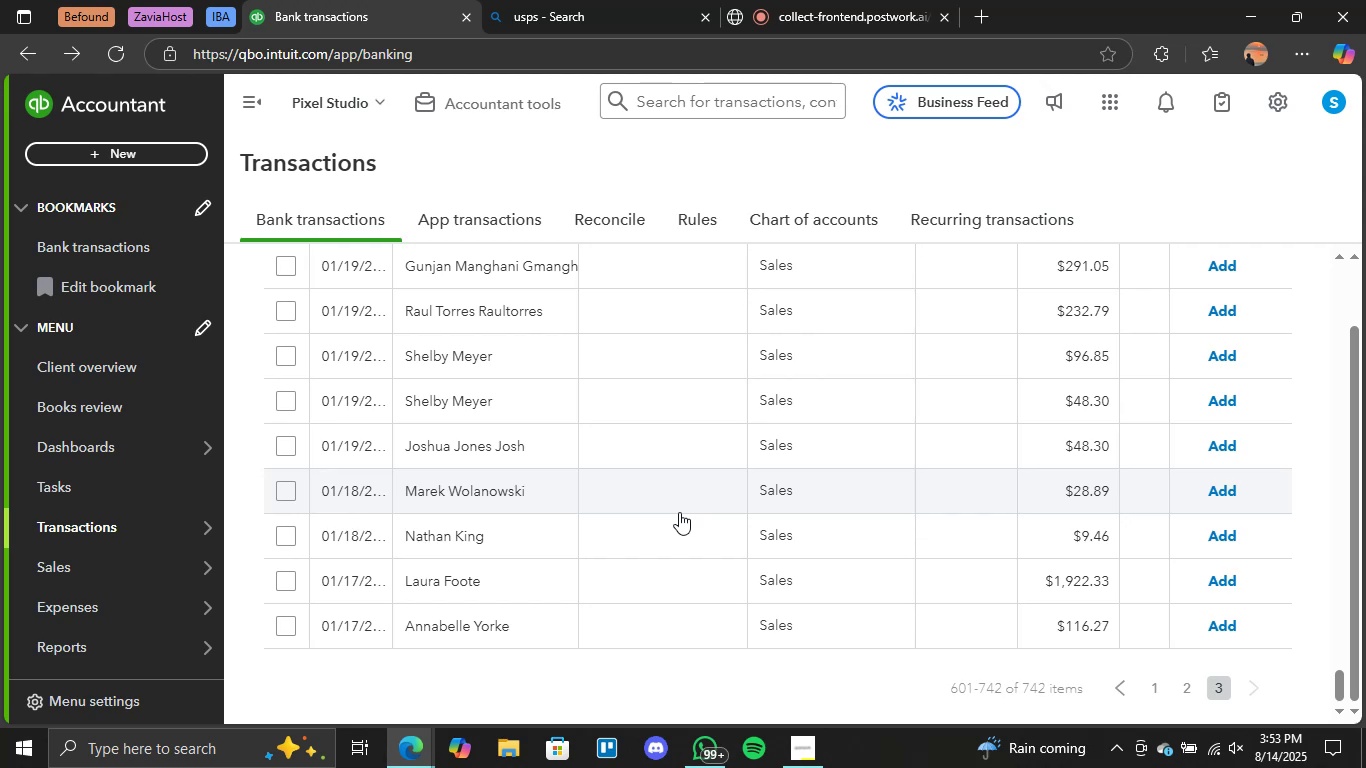 
scroll: coordinate [521, 579], scroll_direction: up, amount: 54.0
 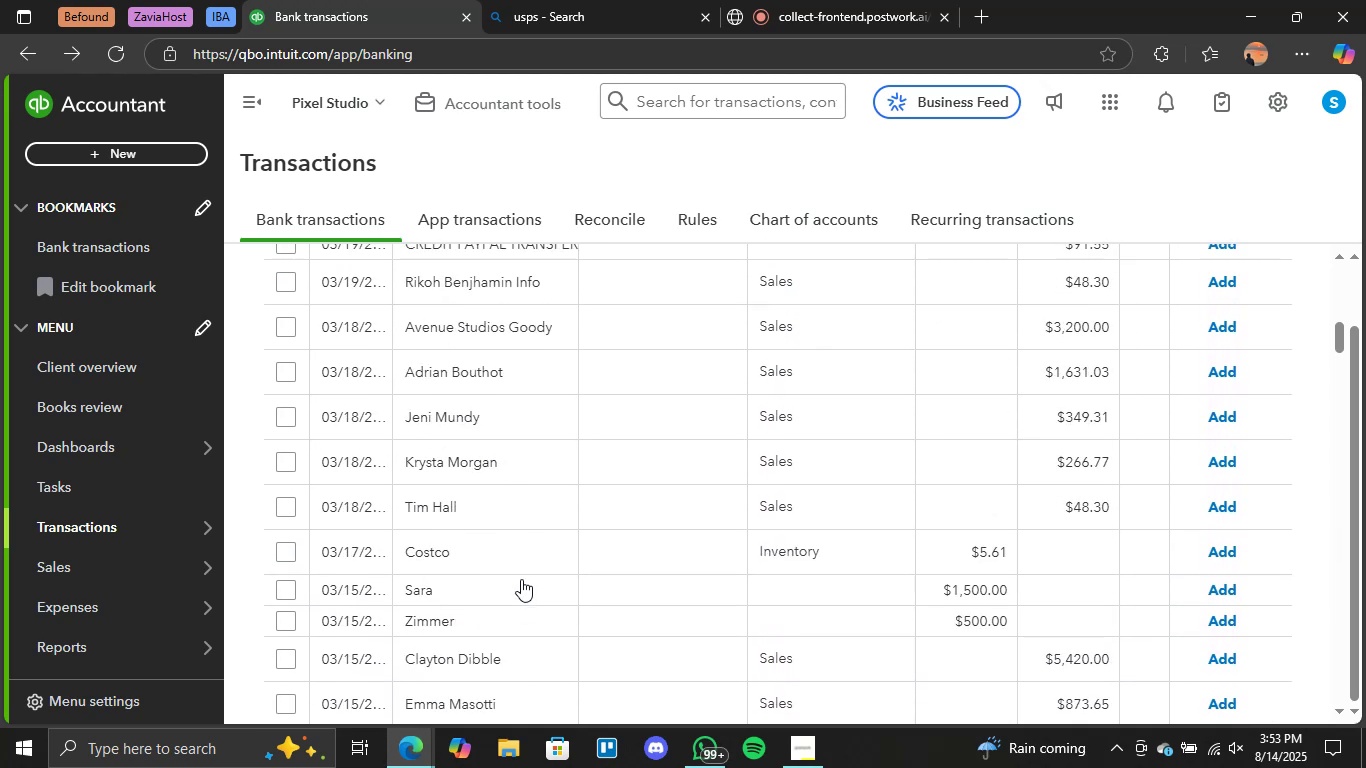 
scroll: coordinate [517, 573], scroll_direction: up, amount: 13.0
 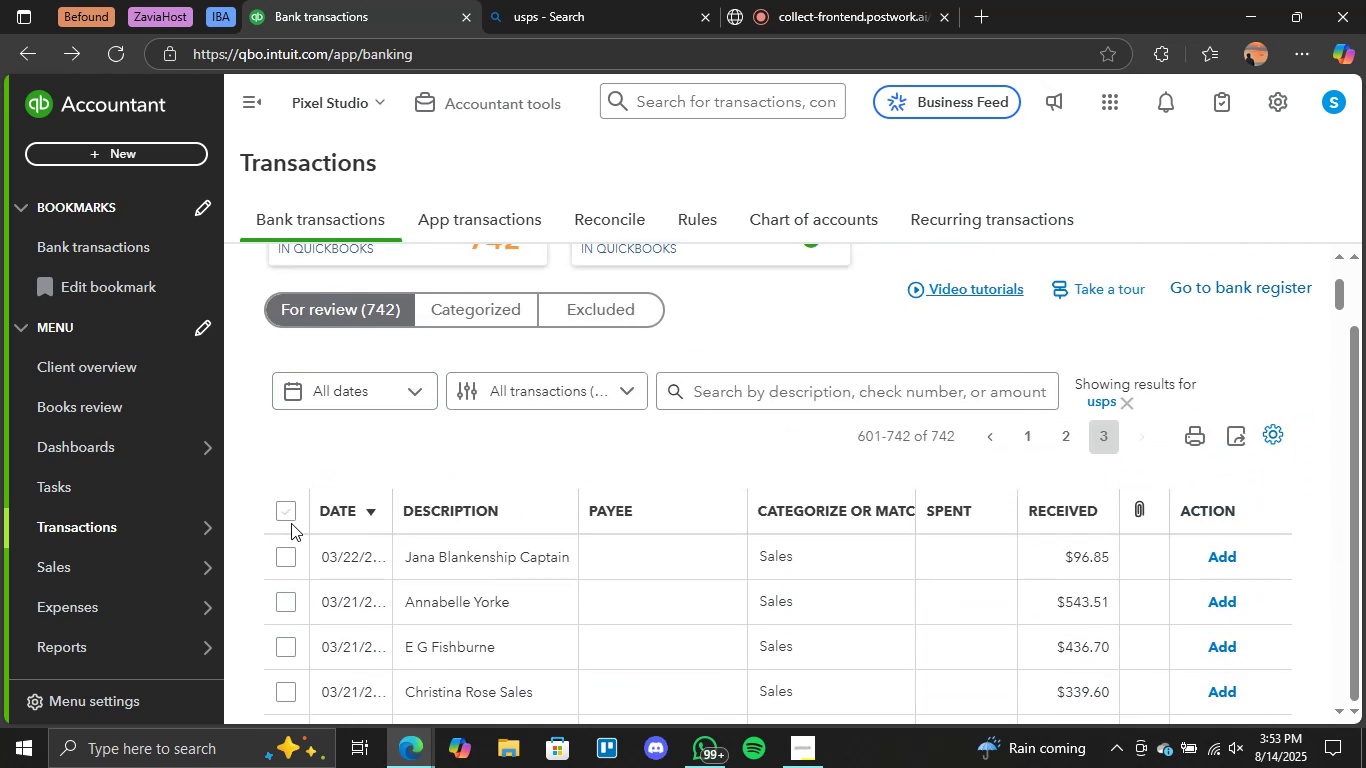 
left_click([289, 555])
 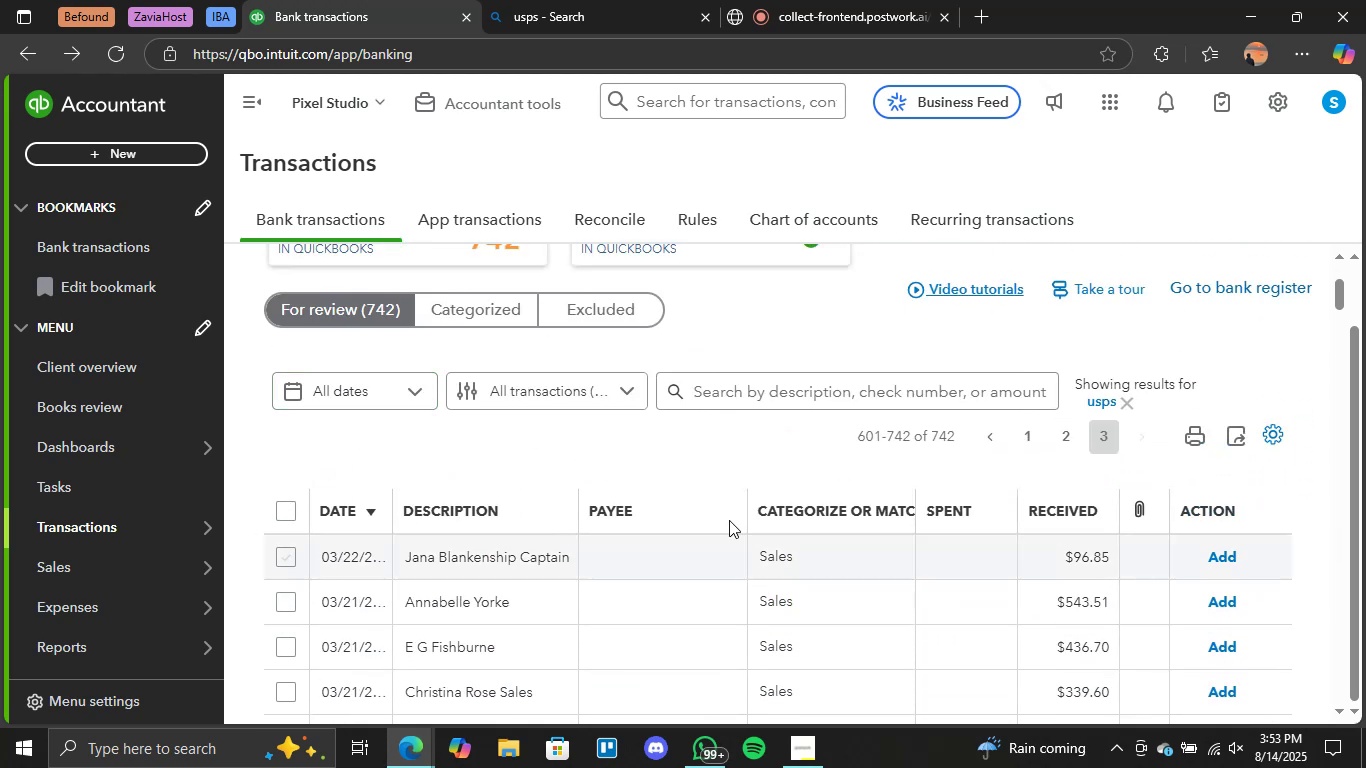 
scroll: coordinate [748, 532], scroll_direction: down, amount: 2.0
 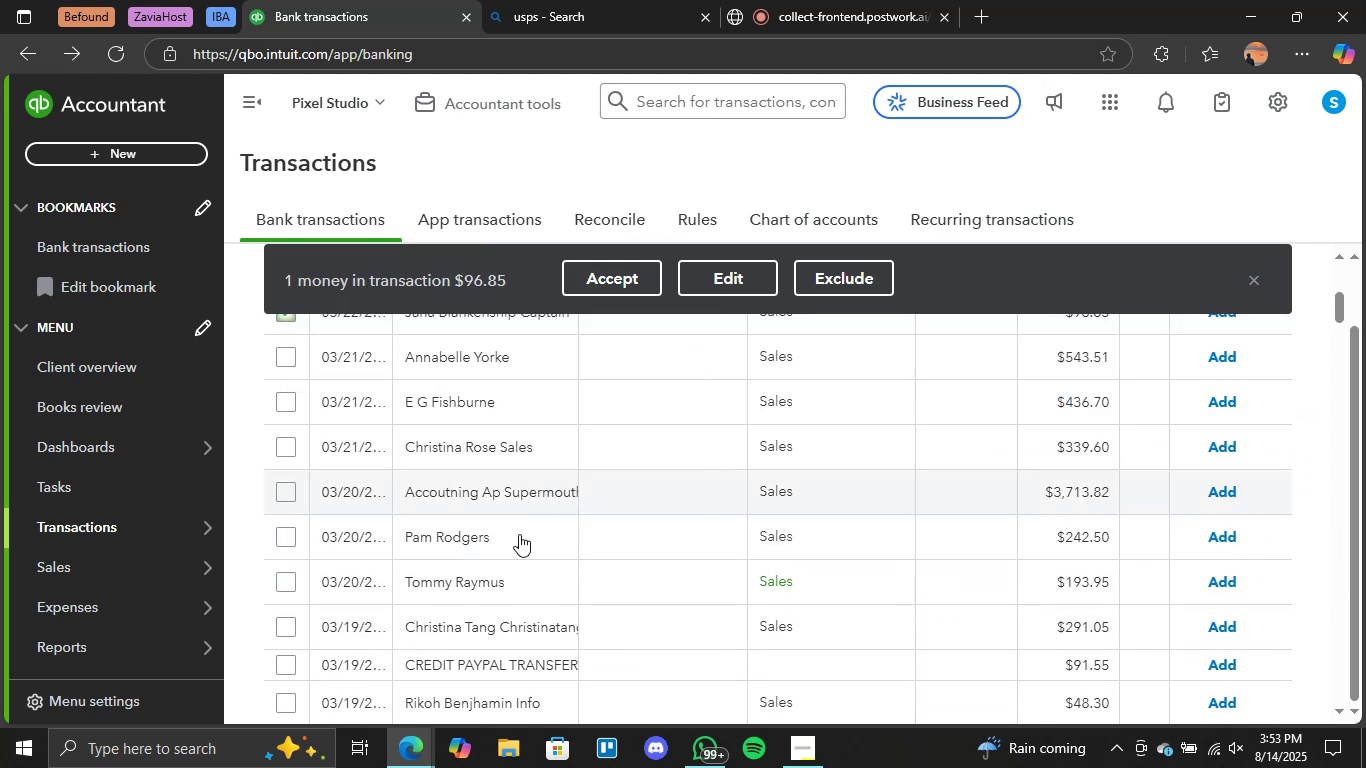 
scroll: coordinate [424, 546], scroll_direction: up, amount: 2.0
 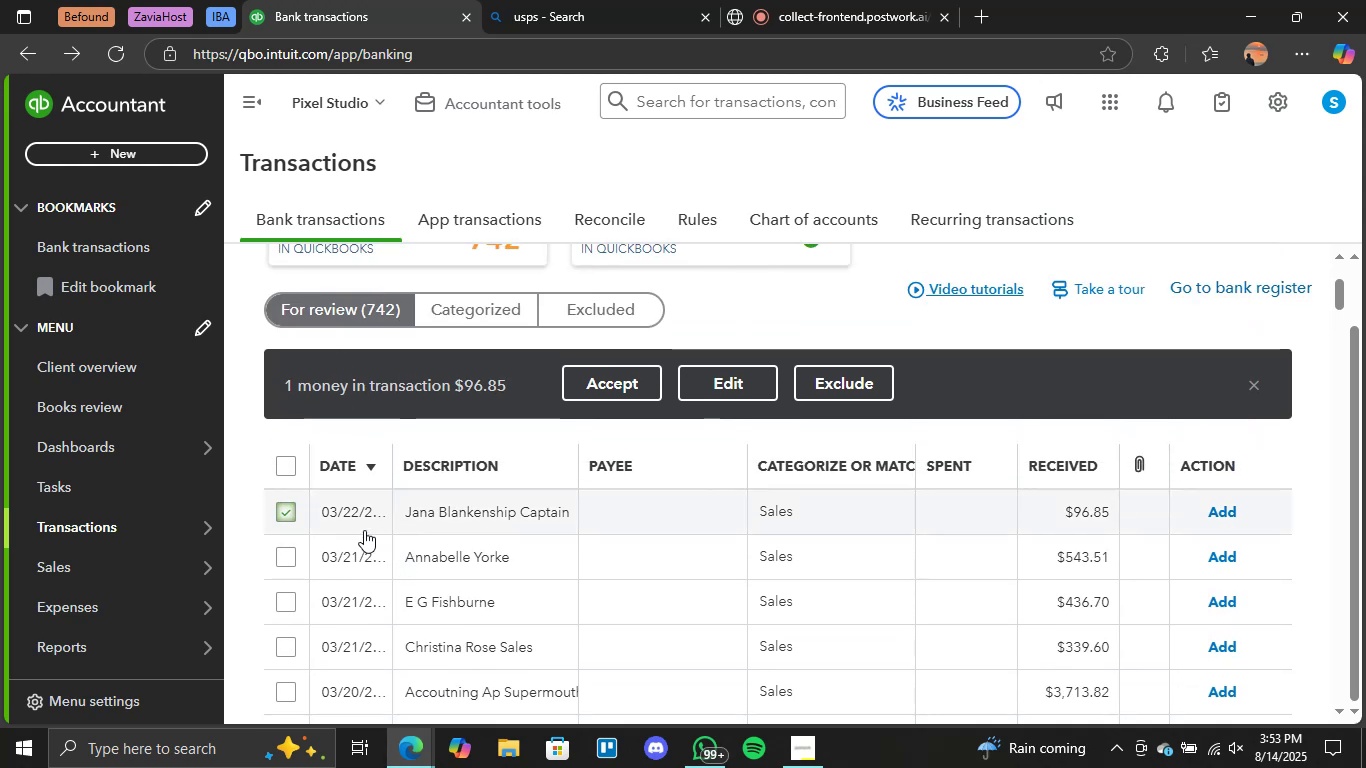 
scroll: coordinate [345, 542], scroll_direction: down, amount: 1.0
 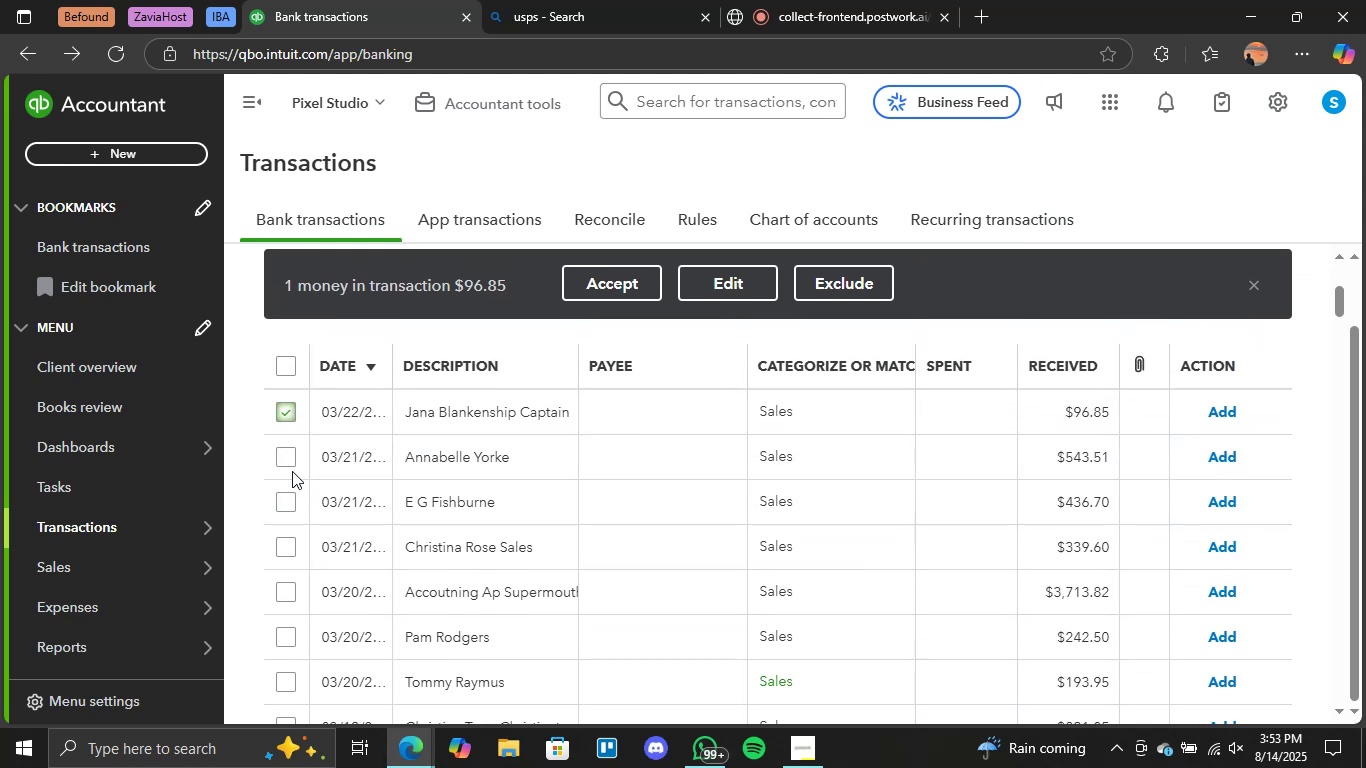 
left_click([282, 460])
 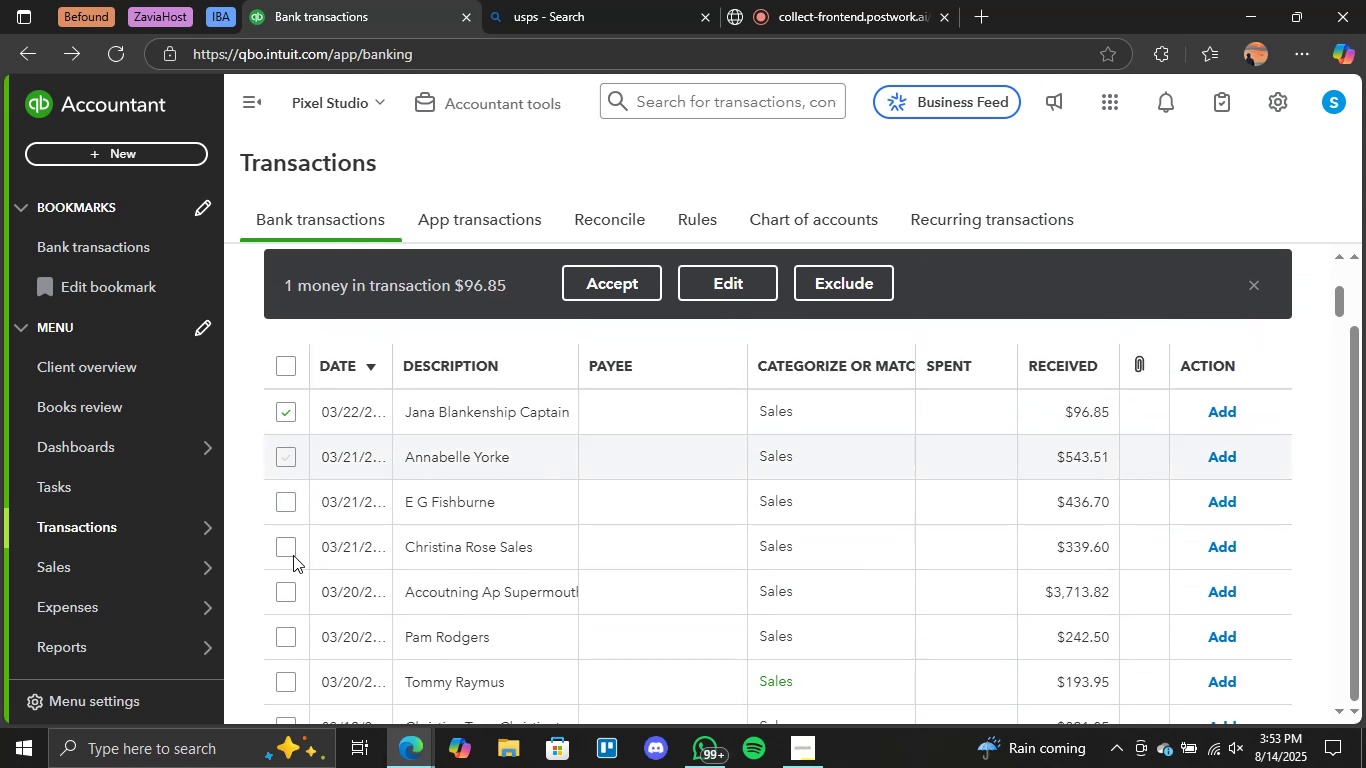 
left_click([287, 552])
 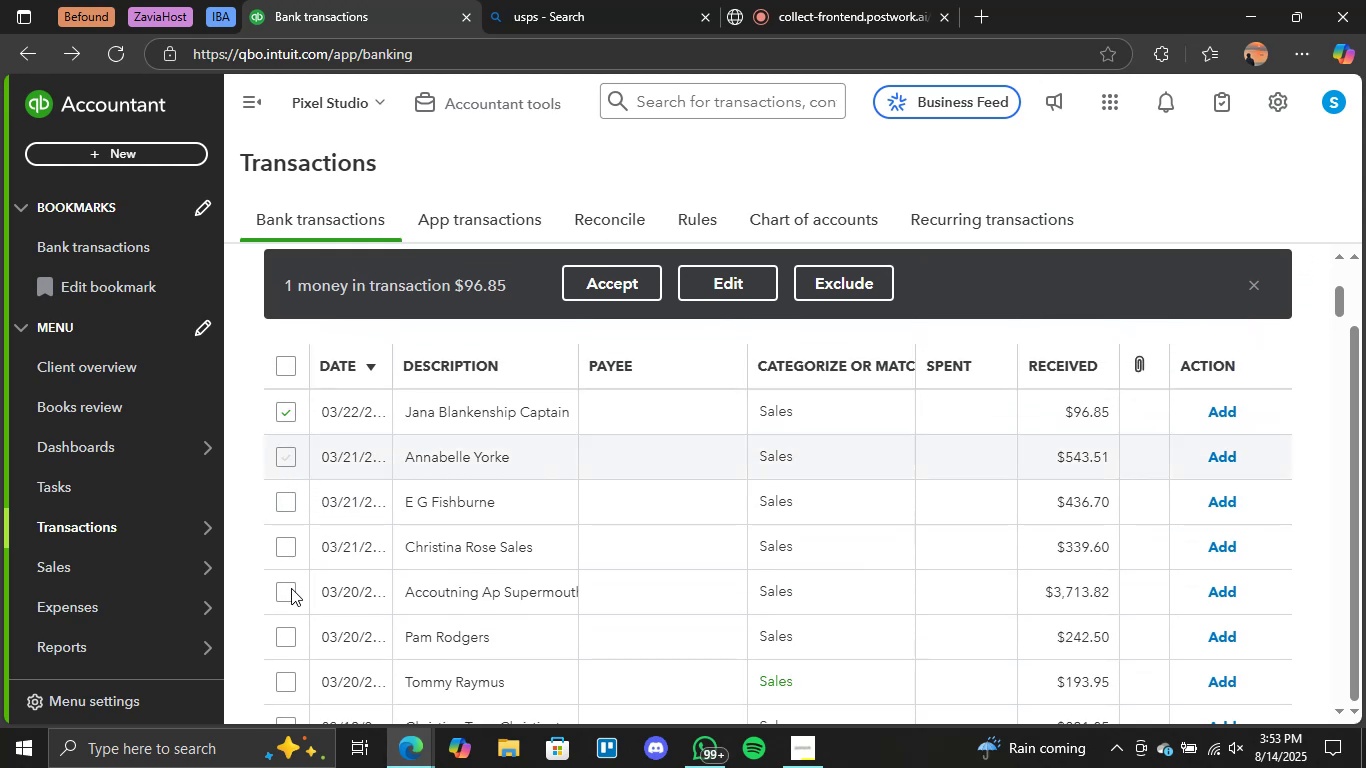 
double_click([290, 592])
 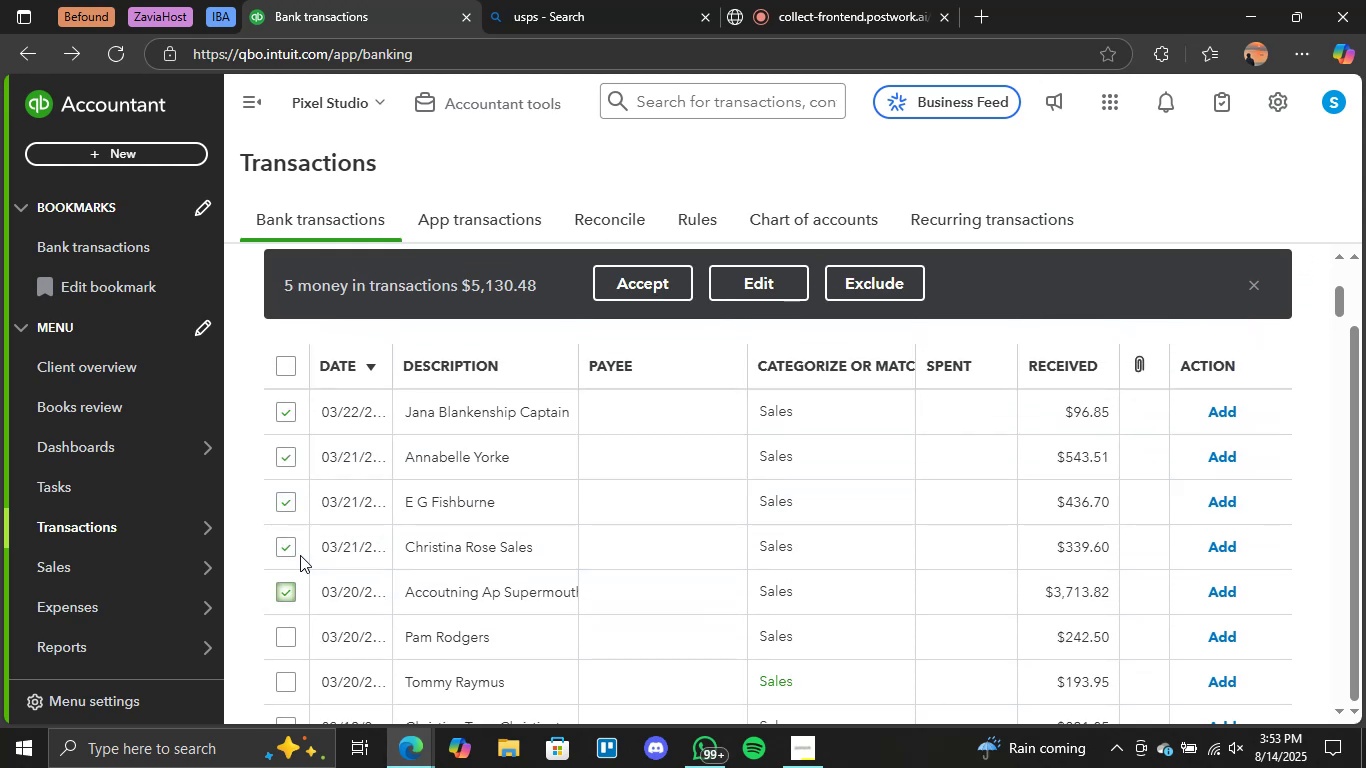 
left_click([287, 589])
 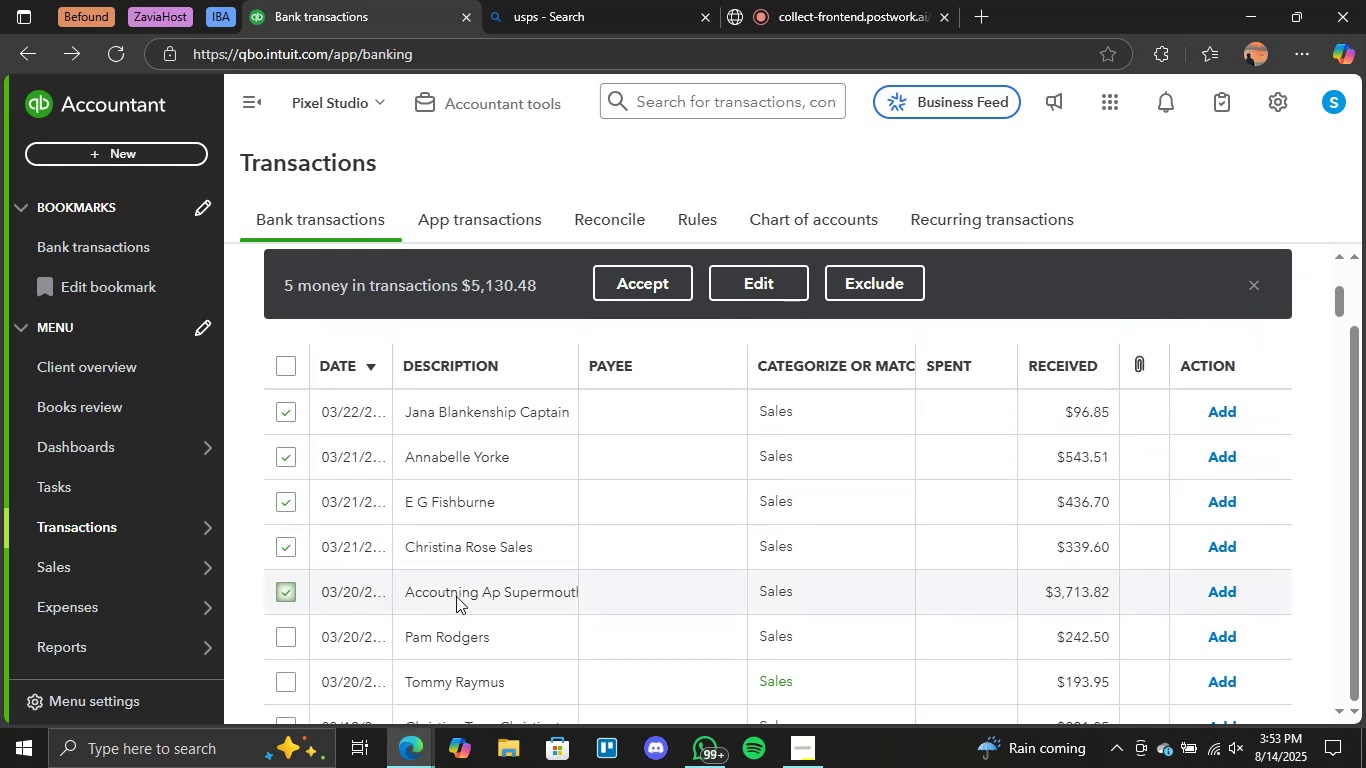 
left_click([456, 596])
 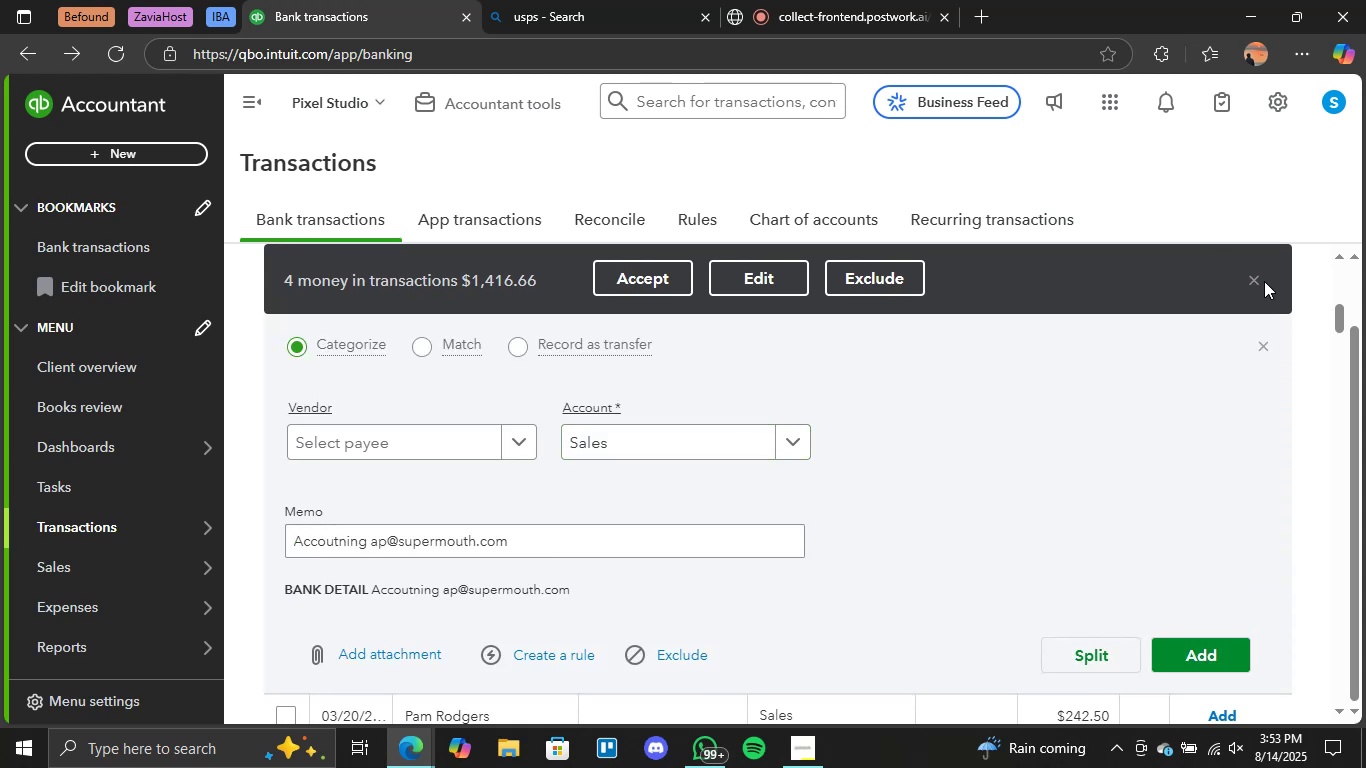 
wait(5.04)
 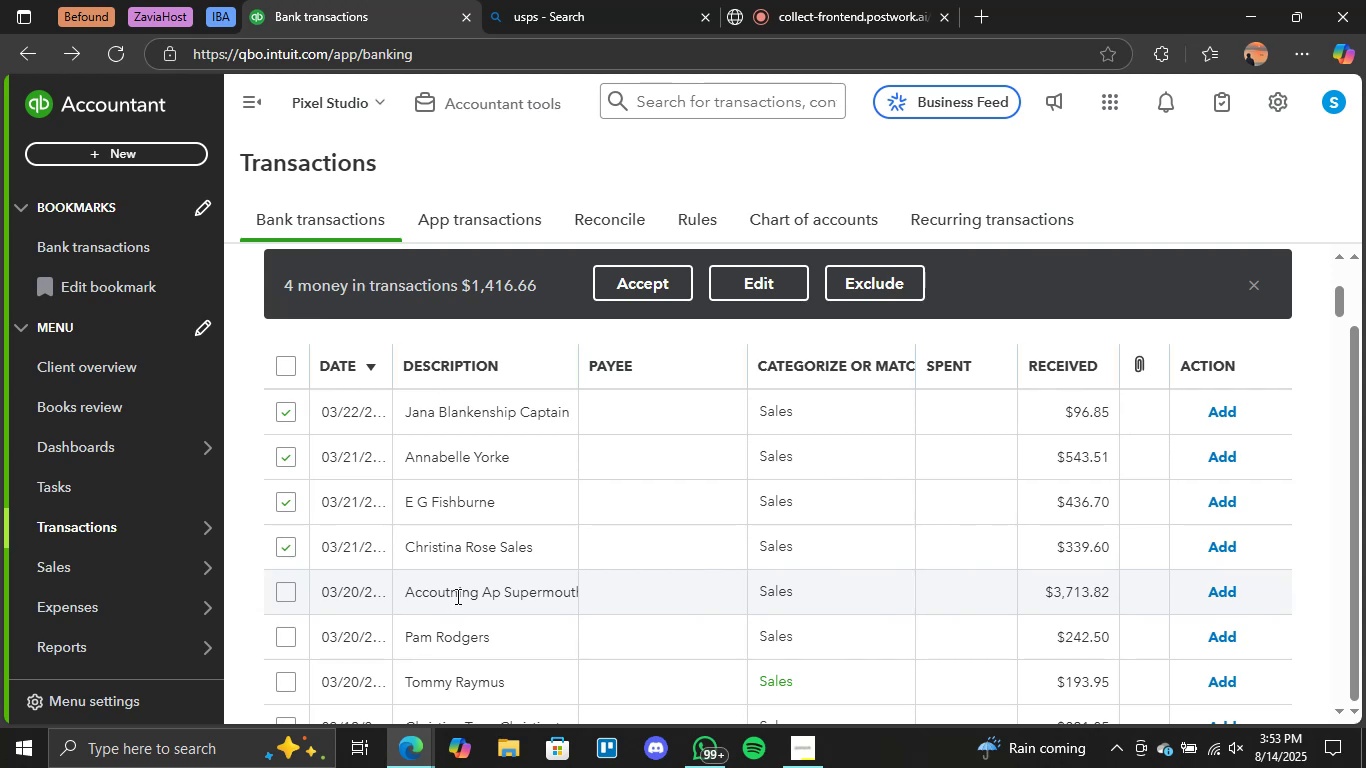 
left_click([1264, 348])
 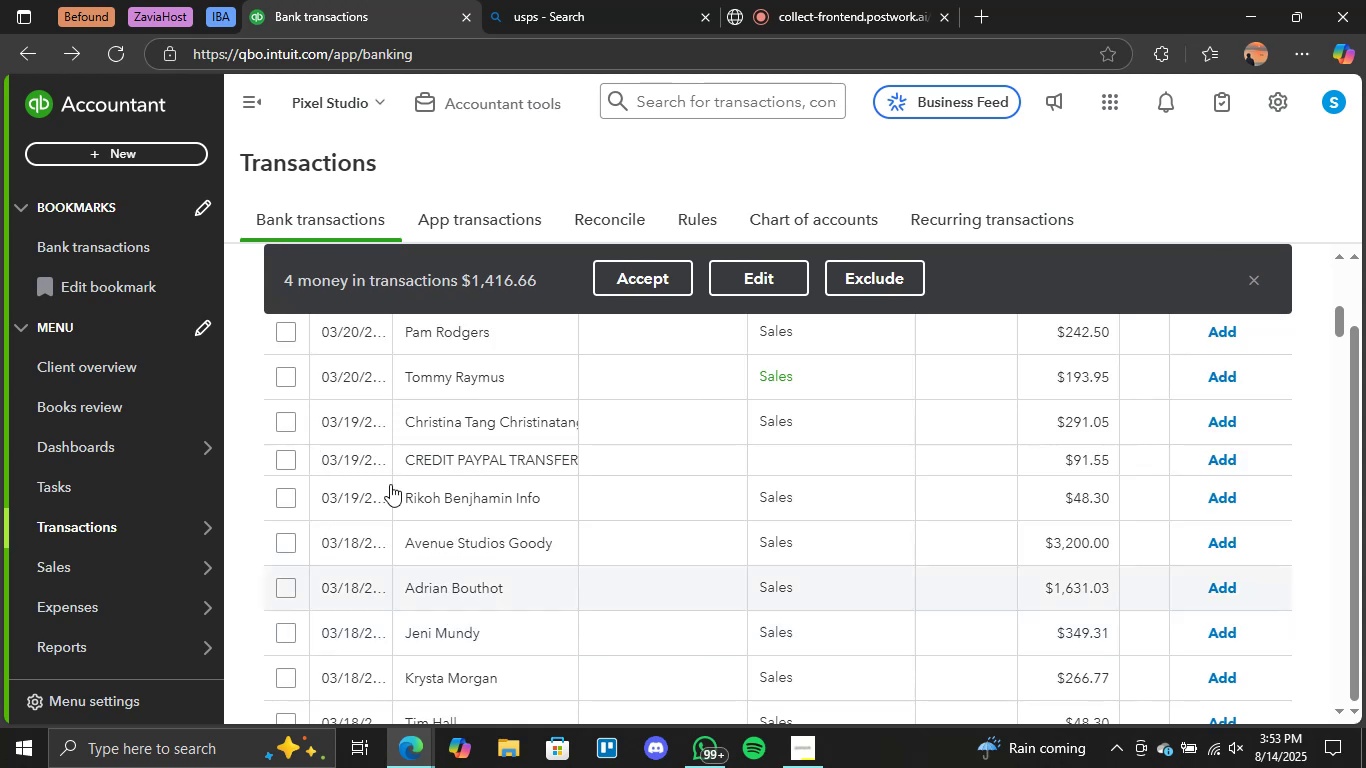 
scroll: coordinate [387, 474], scroll_direction: up, amount: 3.0
 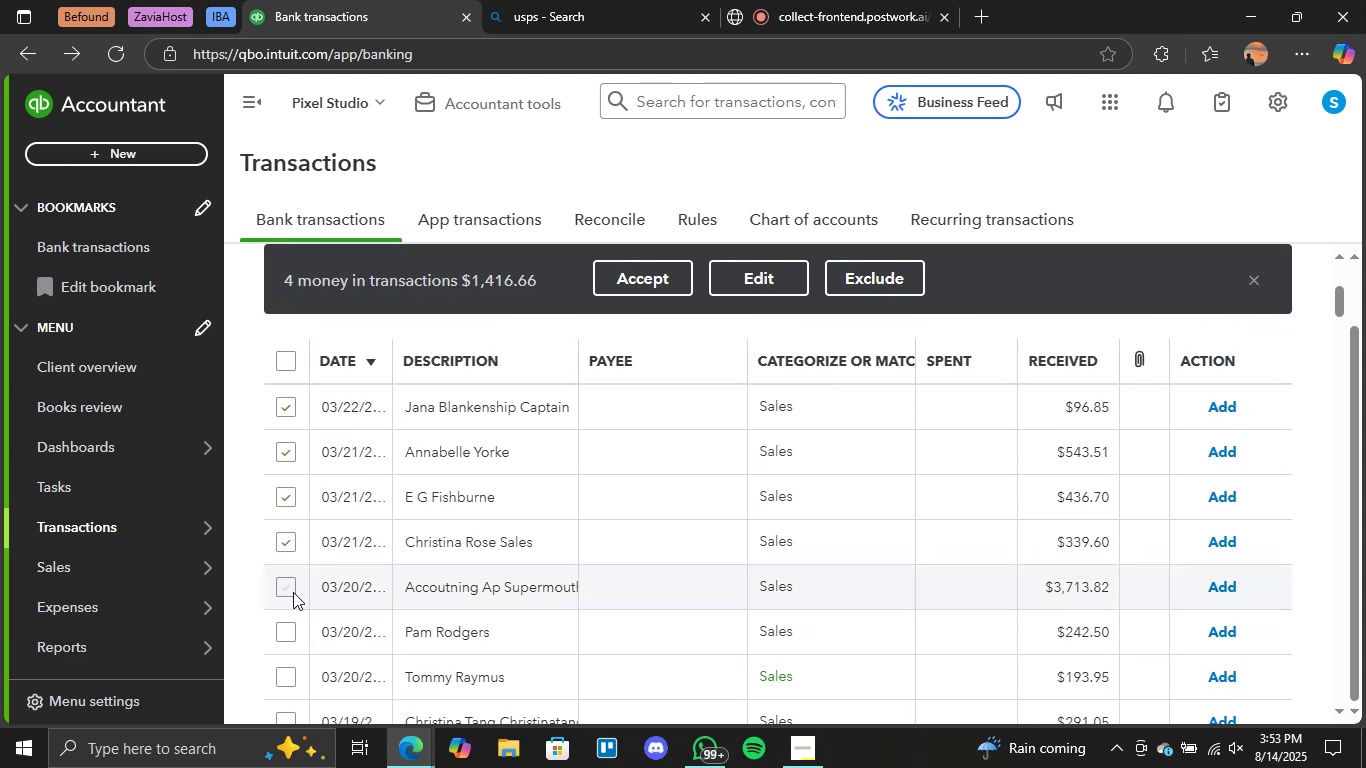 
left_click([291, 590])
 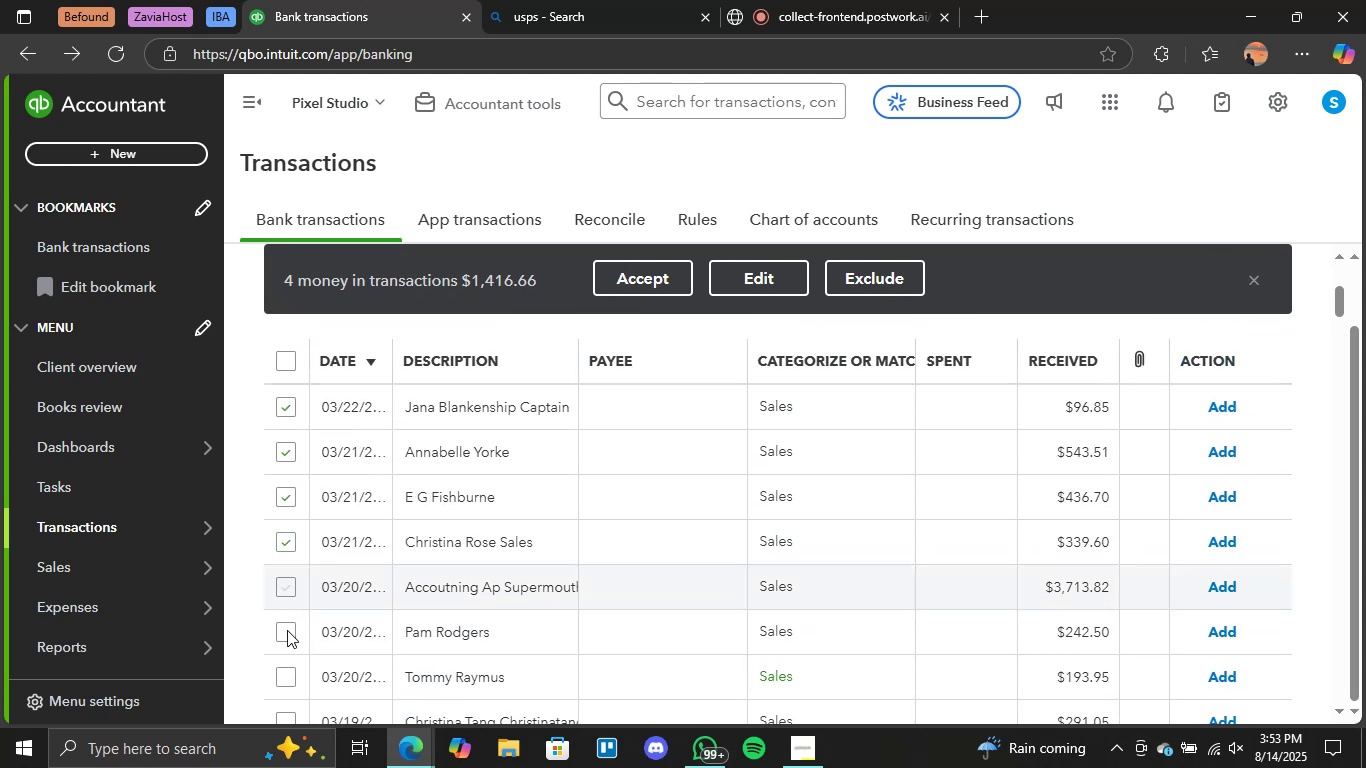 
left_click([284, 636])
 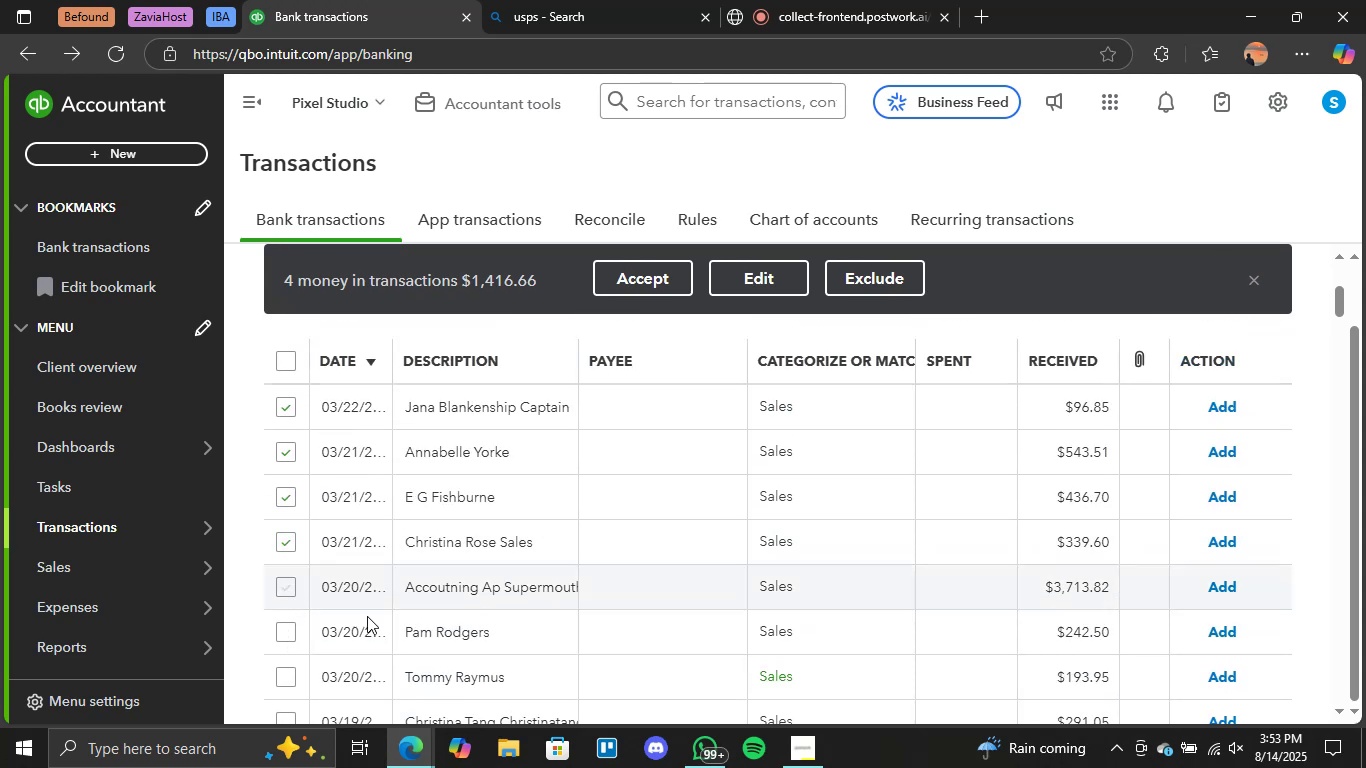 
scroll: coordinate [746, 595], scroll_direction: down, amount: 16.0
 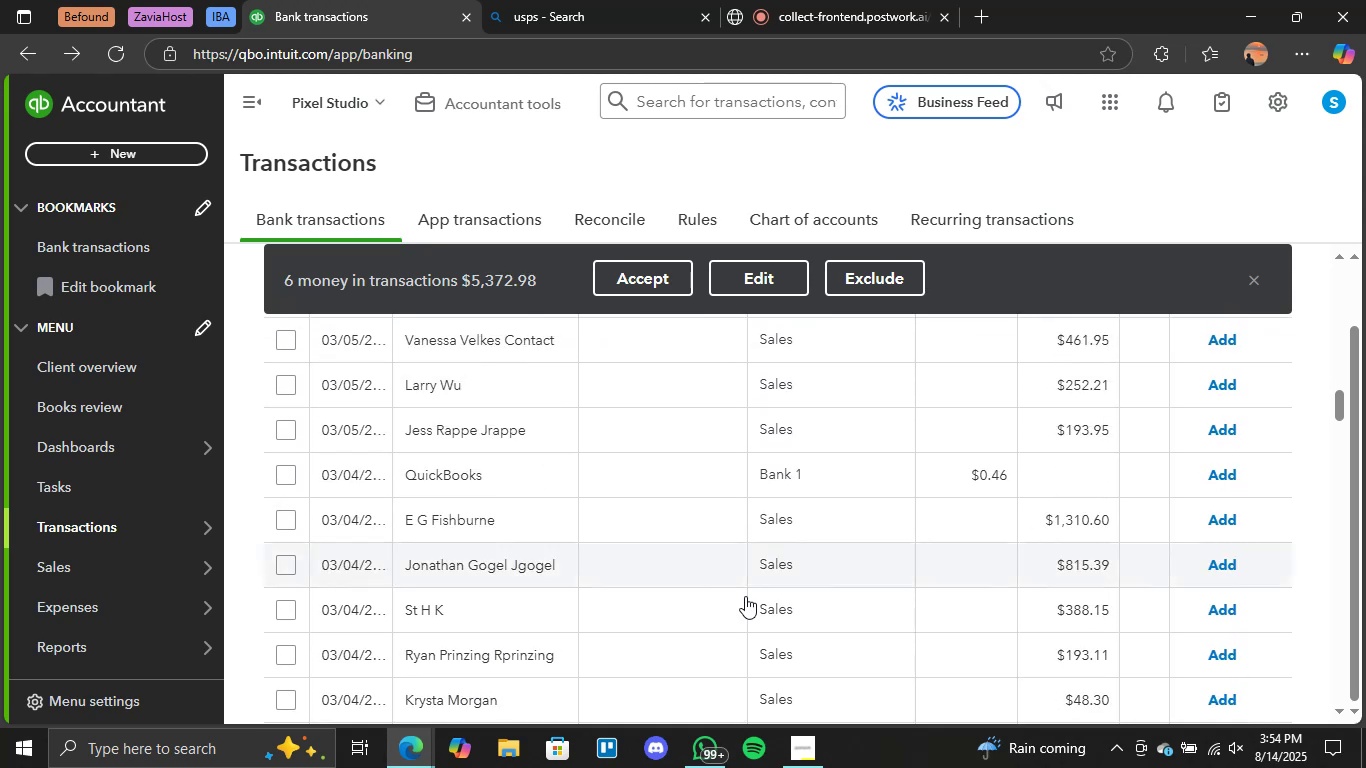 
scroll: coordinate [331, 490], scroll_direction: up, amount: 23.0
 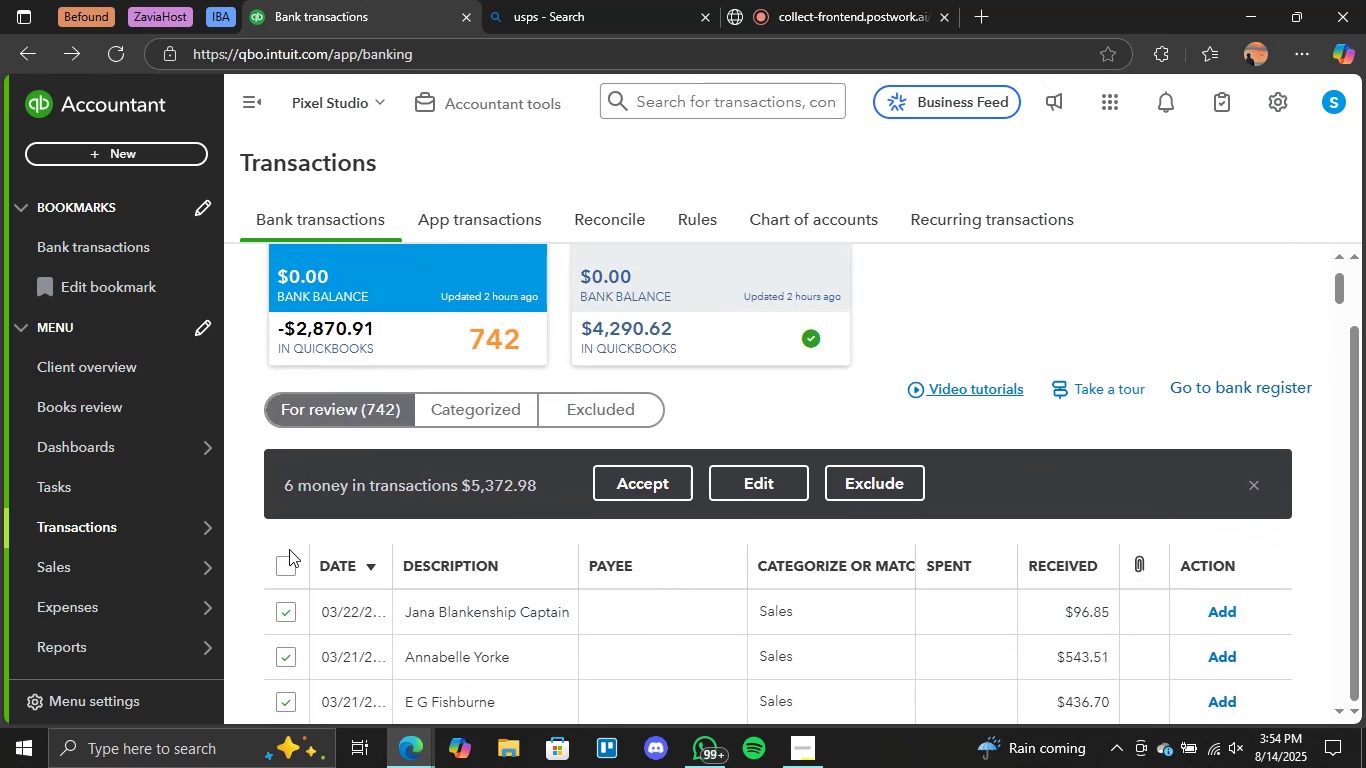 
left_click([289, 558])
 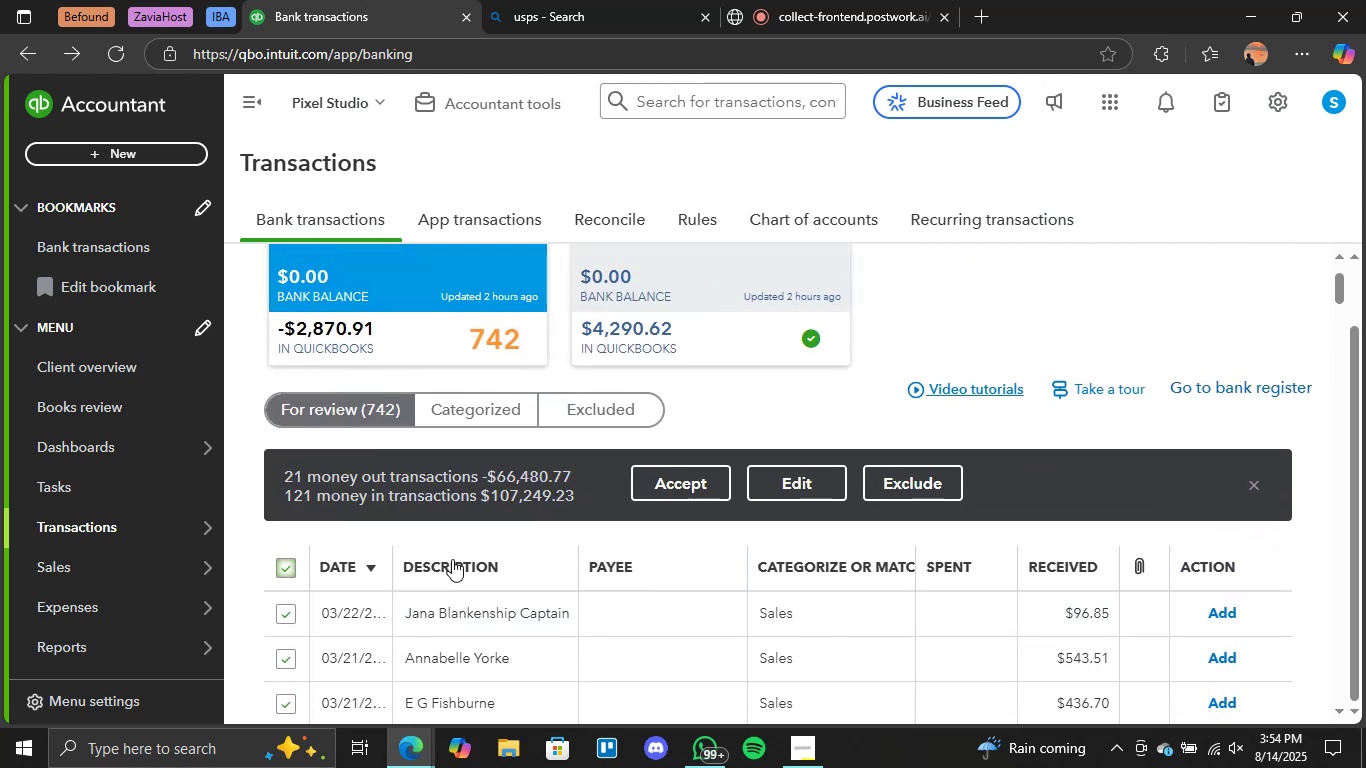 
scroll: coordinate [452, 559], scroll_direction: down, amount: 3.0
 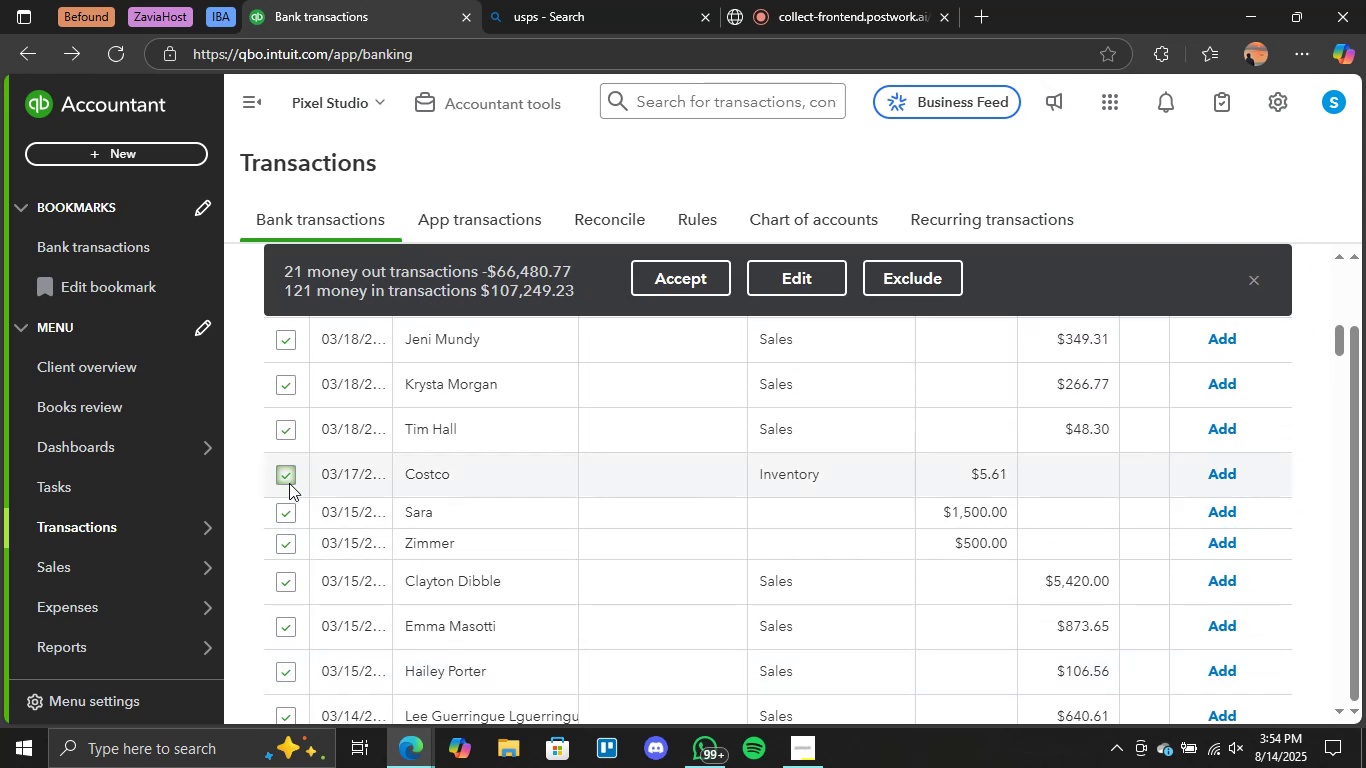 
left_click([289, 482])
 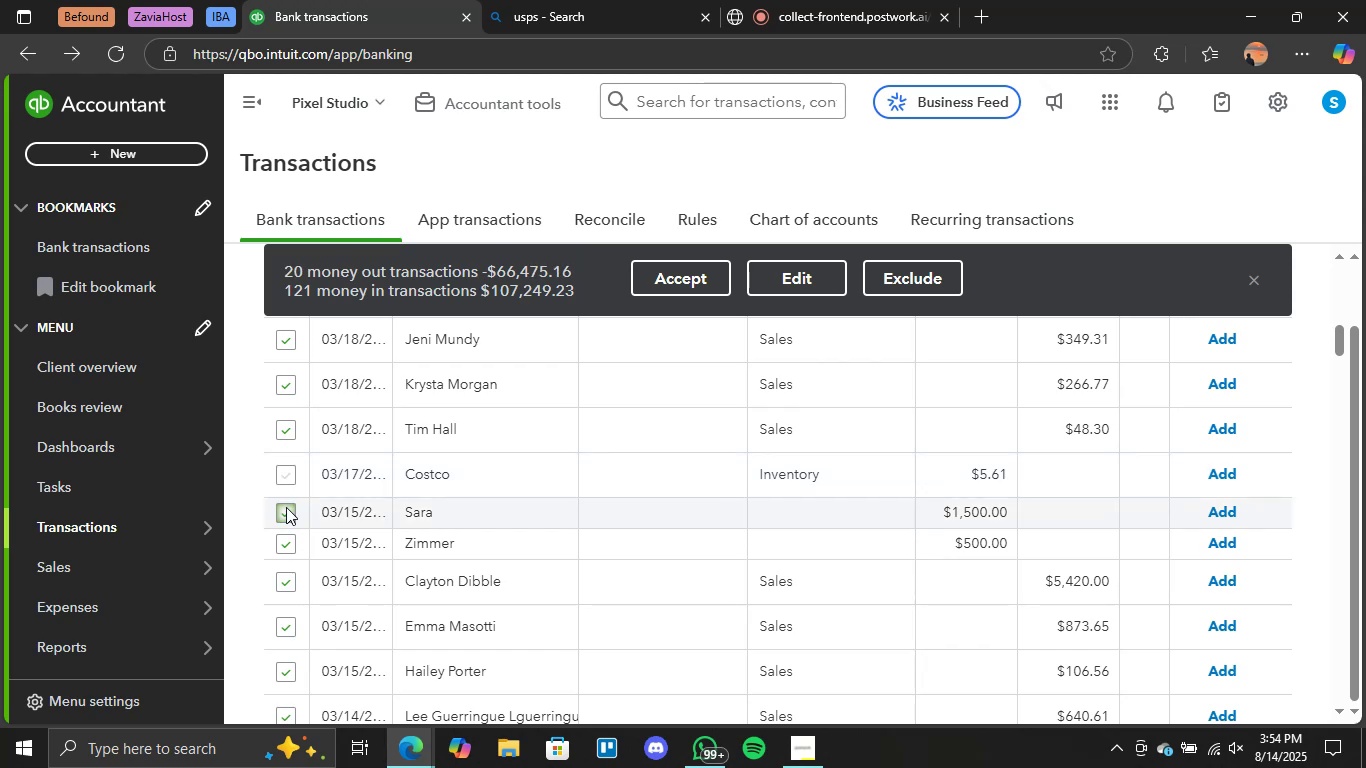 
left_click([286, 511])
 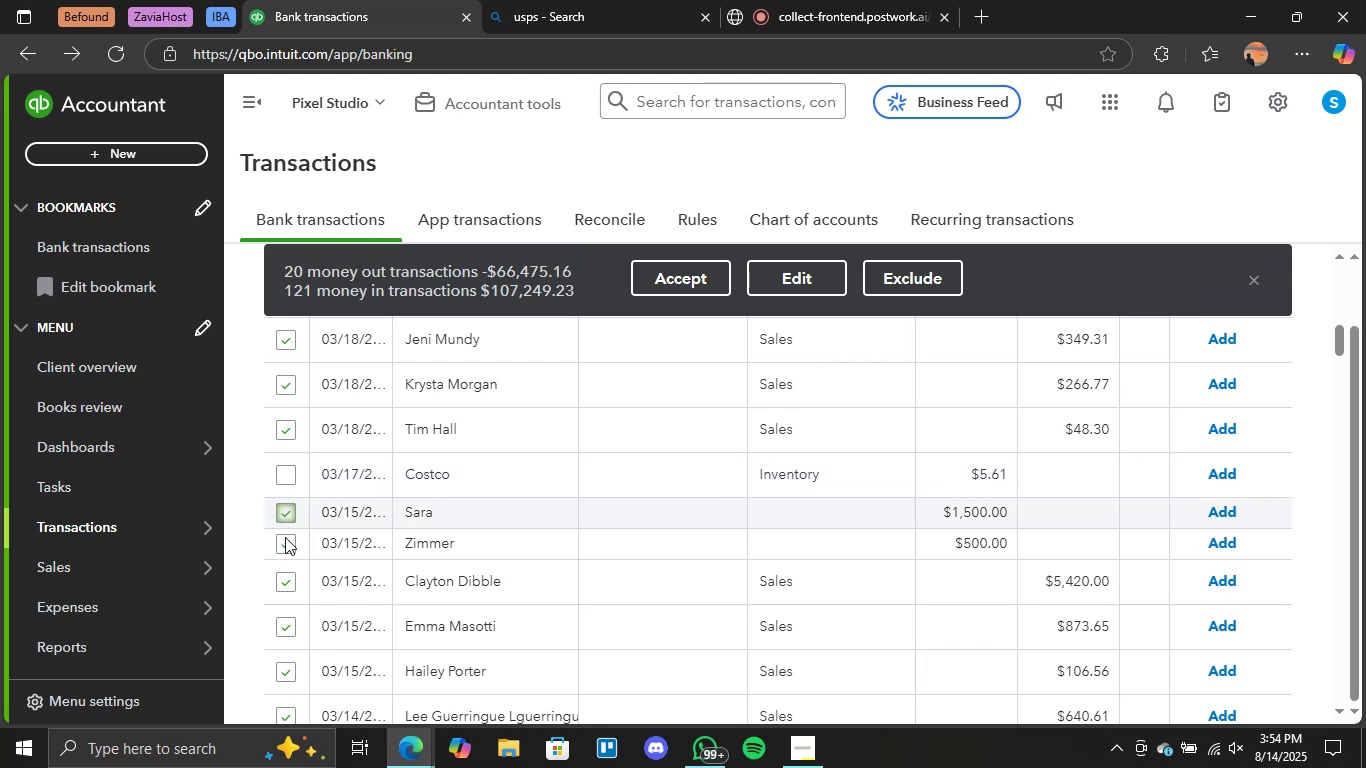 
left_click([285, 537])
 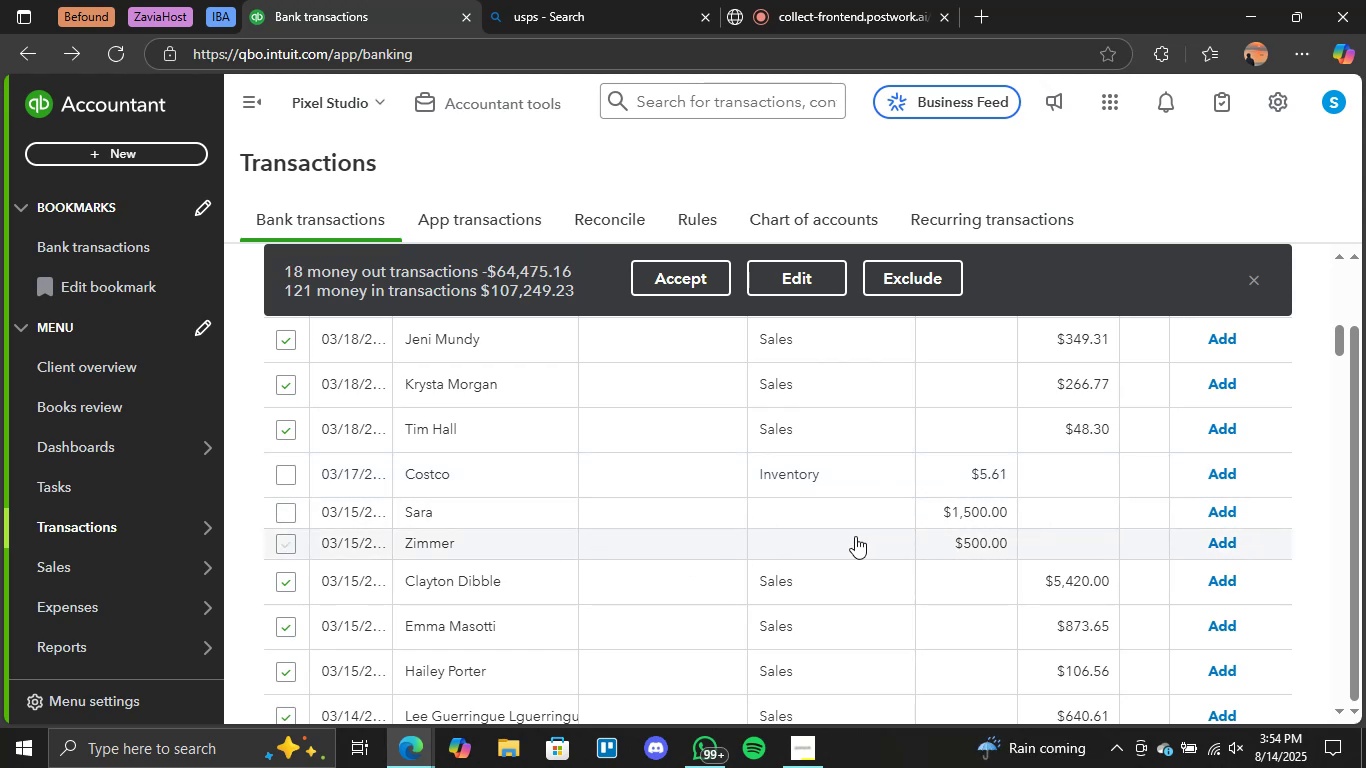 
wait(5.87)
 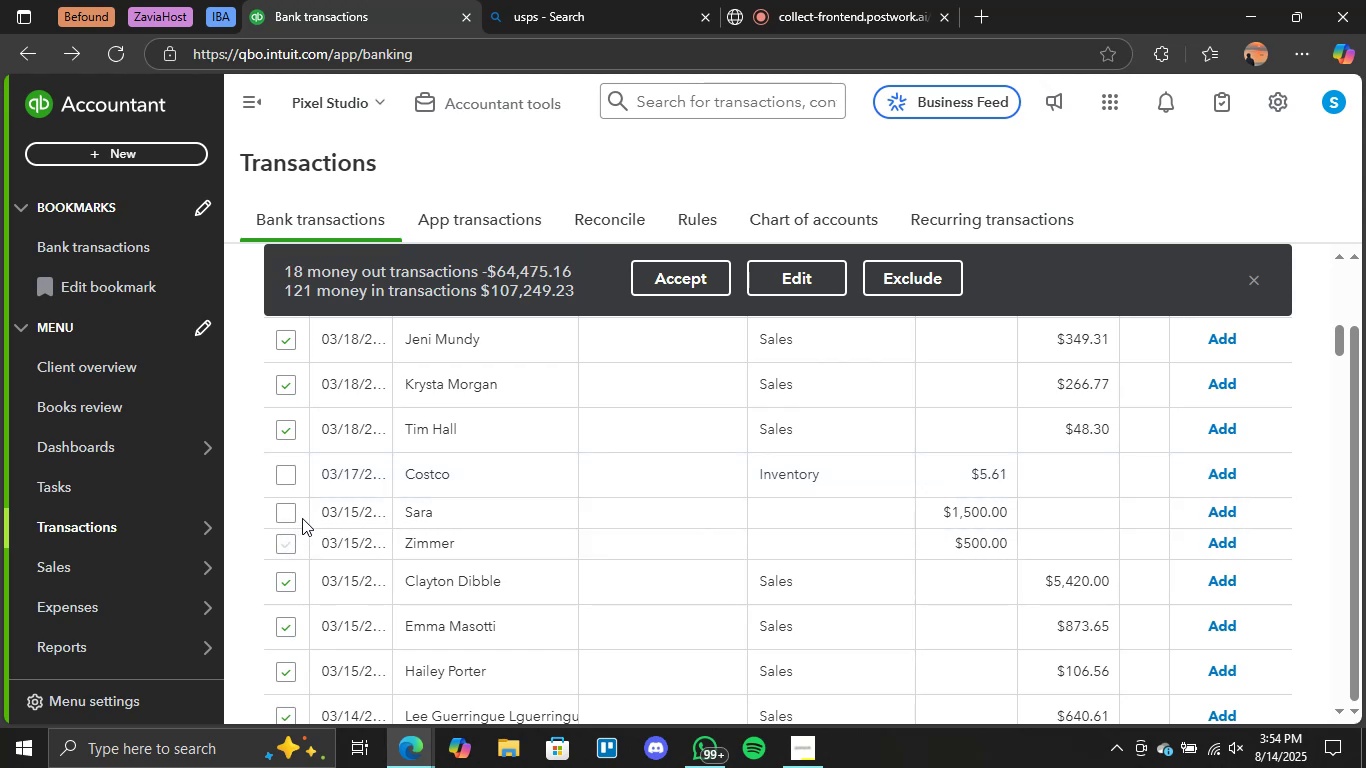 
left_click([284, 542])
 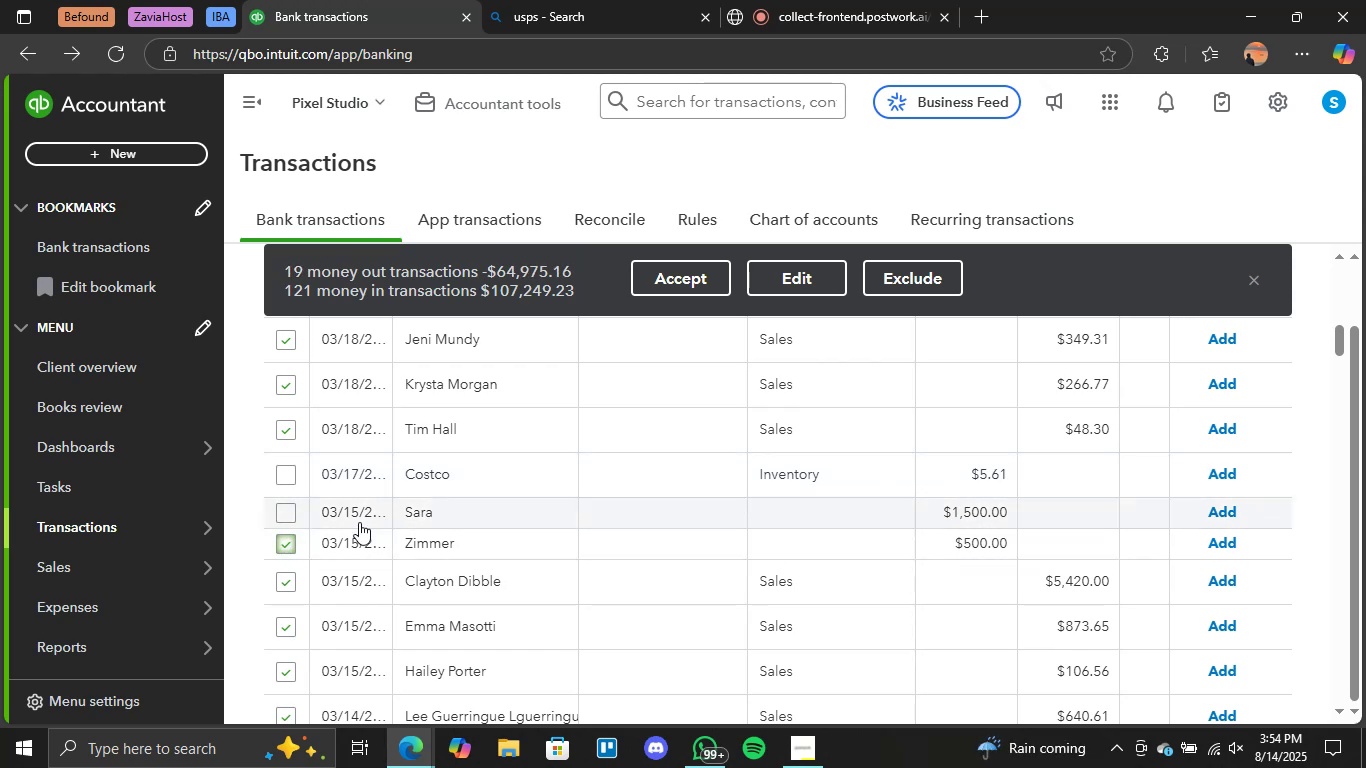 
left_click([283, 547])
 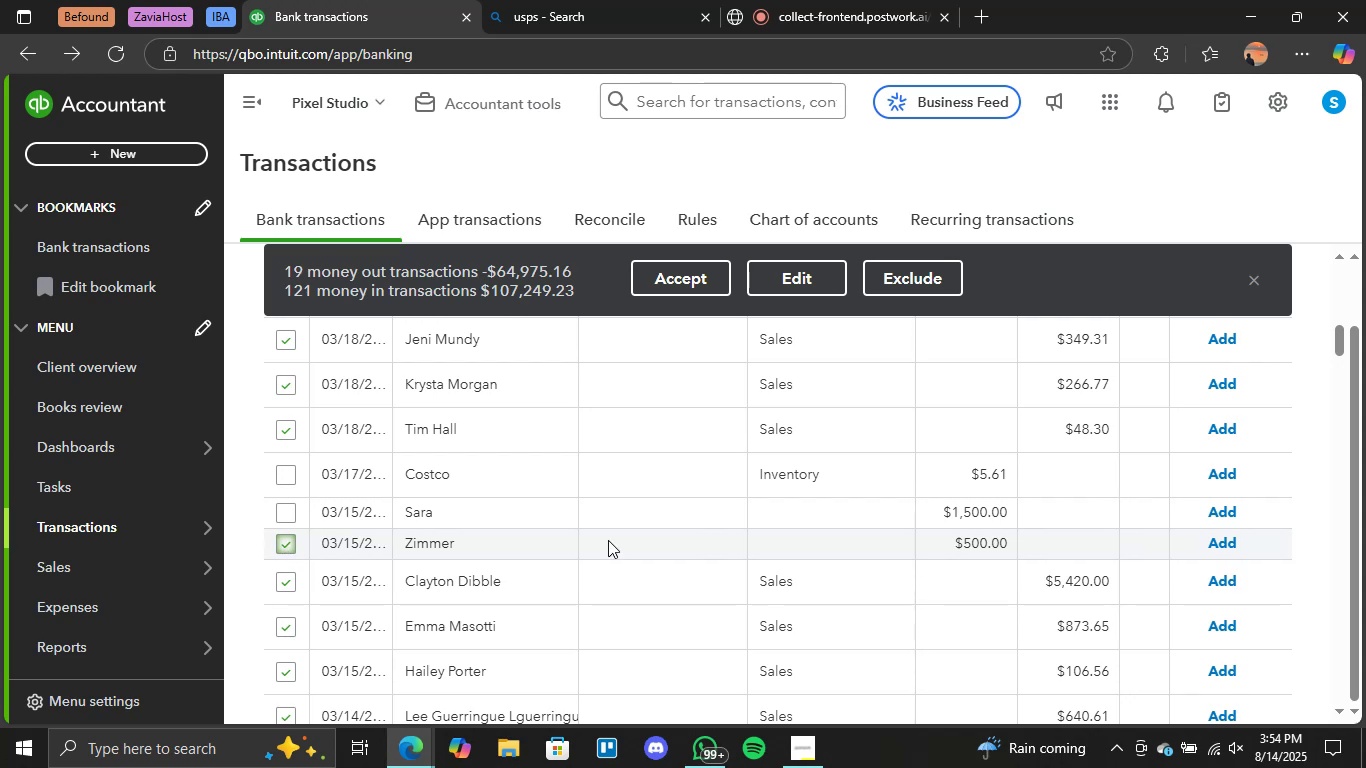 
scroll: coordinate [647, 541], scroll_direction: down, amount: 3.0
 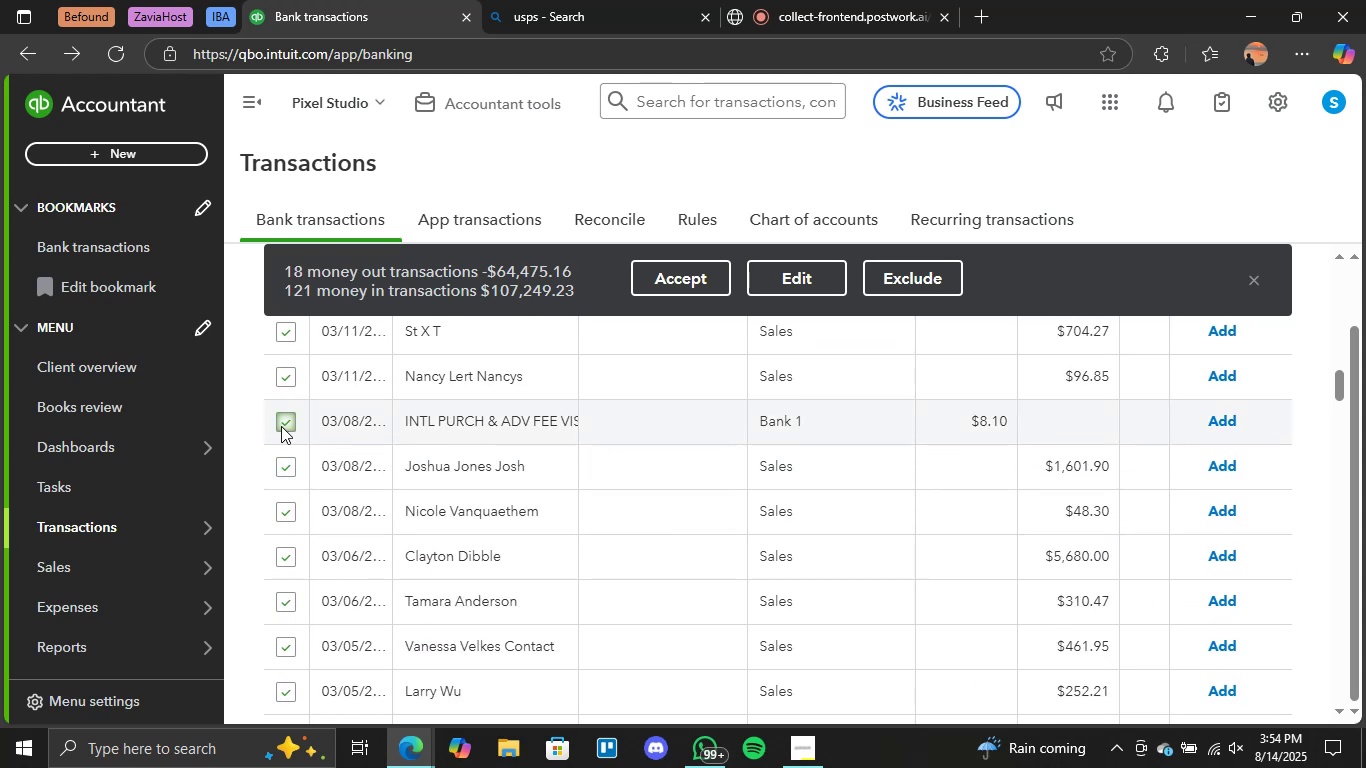 
left_click([284, 422])
 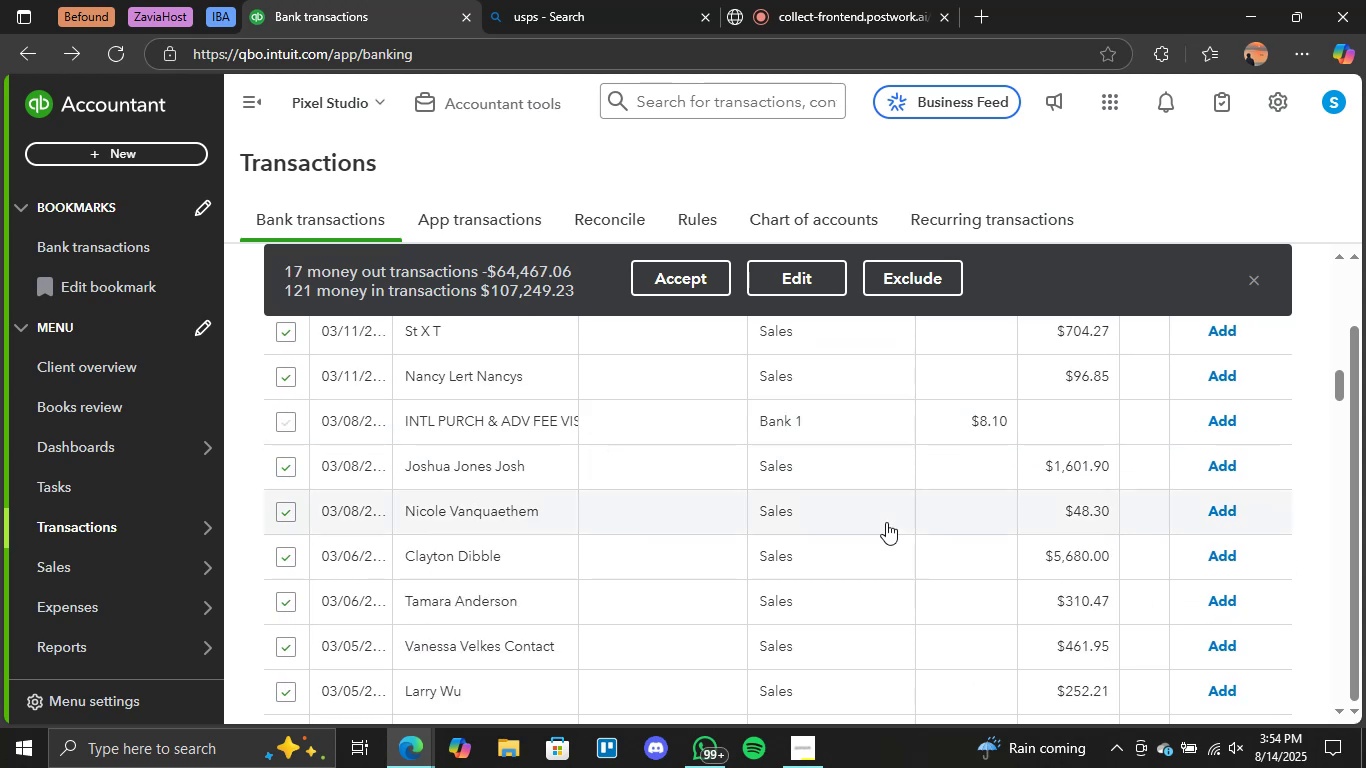 
scroll: coordinate [846, 580], scroll_direction: down, amount: 3.0
 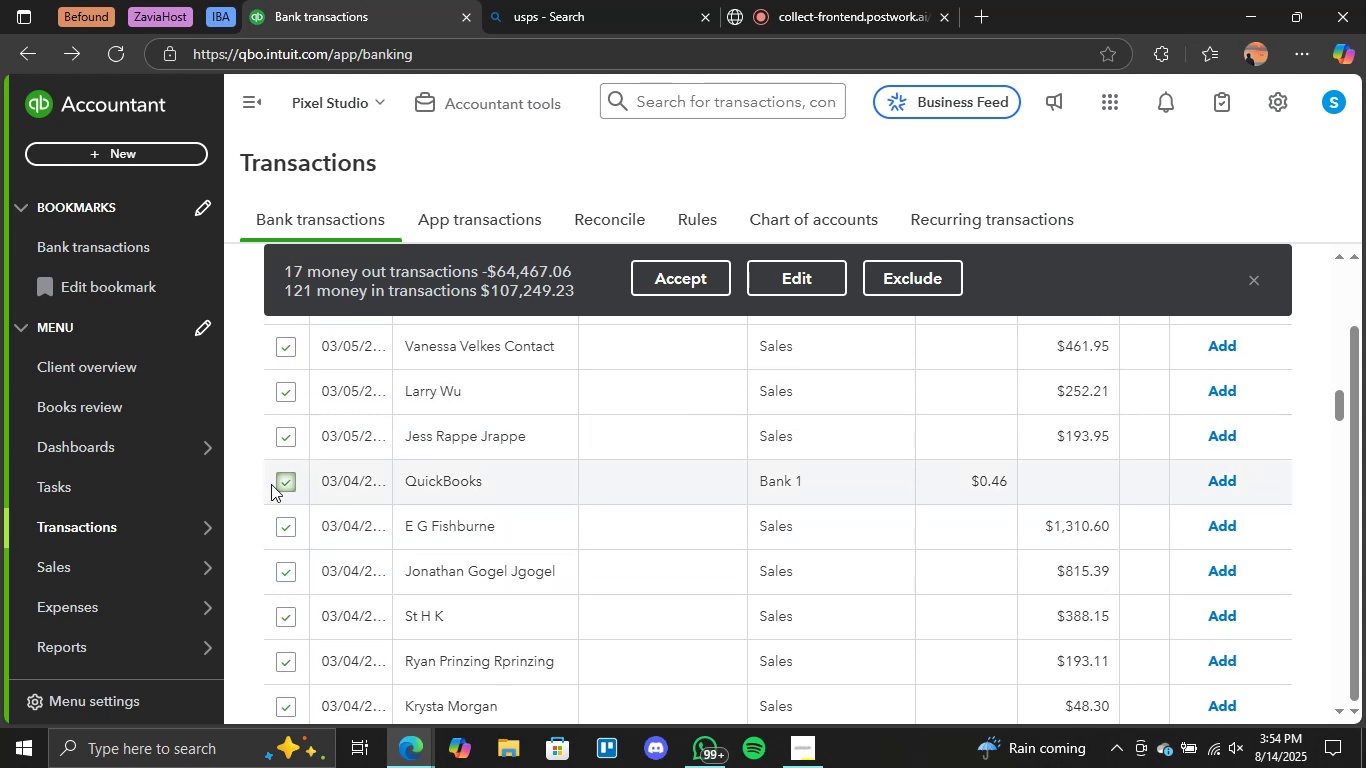 
left_click([284, 479])
 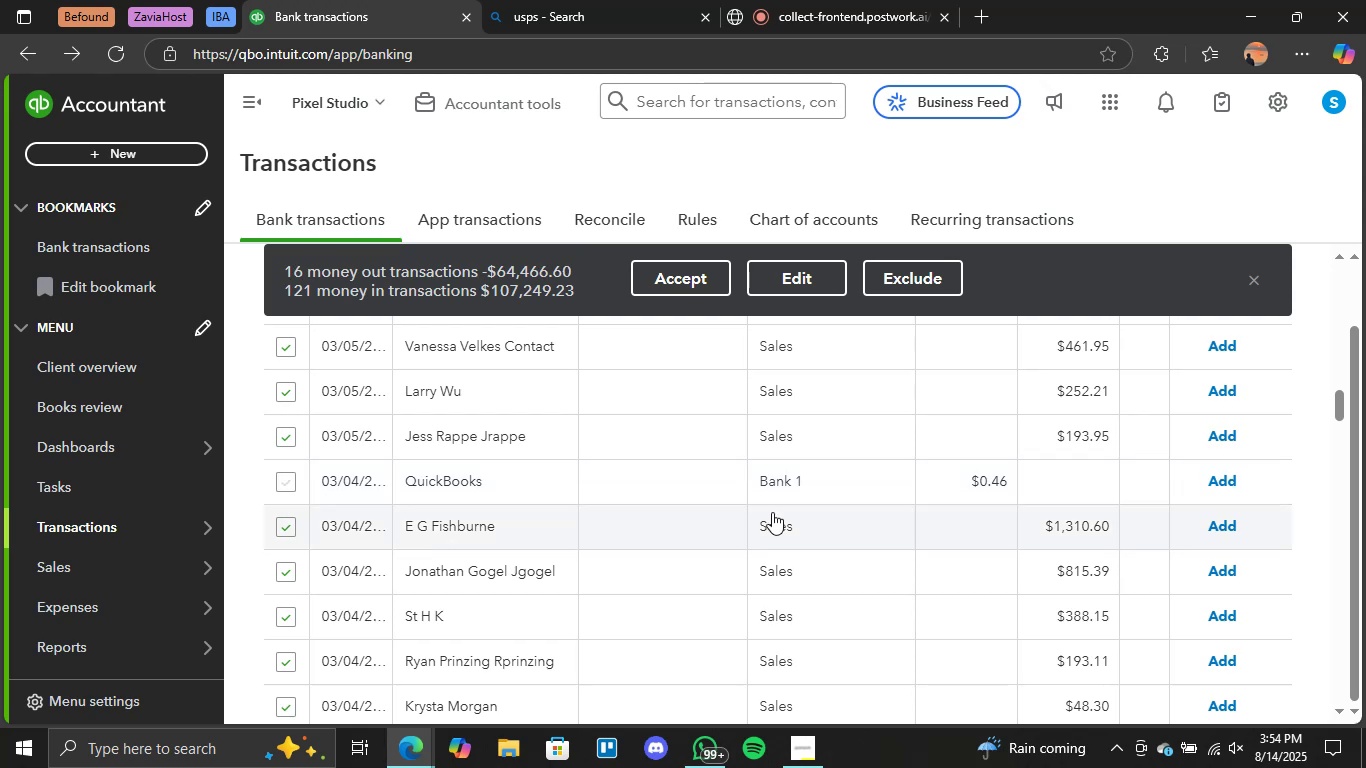 
scroll: coordinate [897, 521], scroll_direction: down, amount: 6.0
 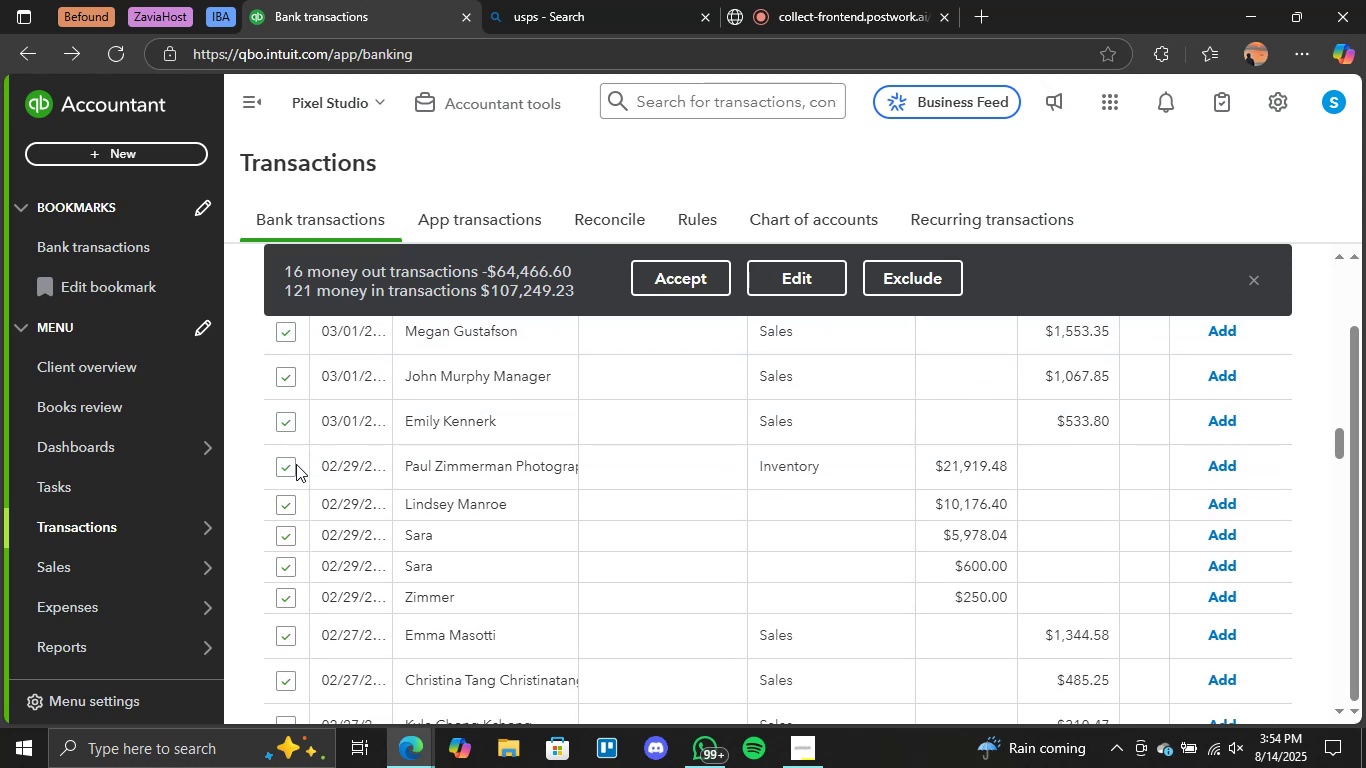 
left_click([290, 469])
 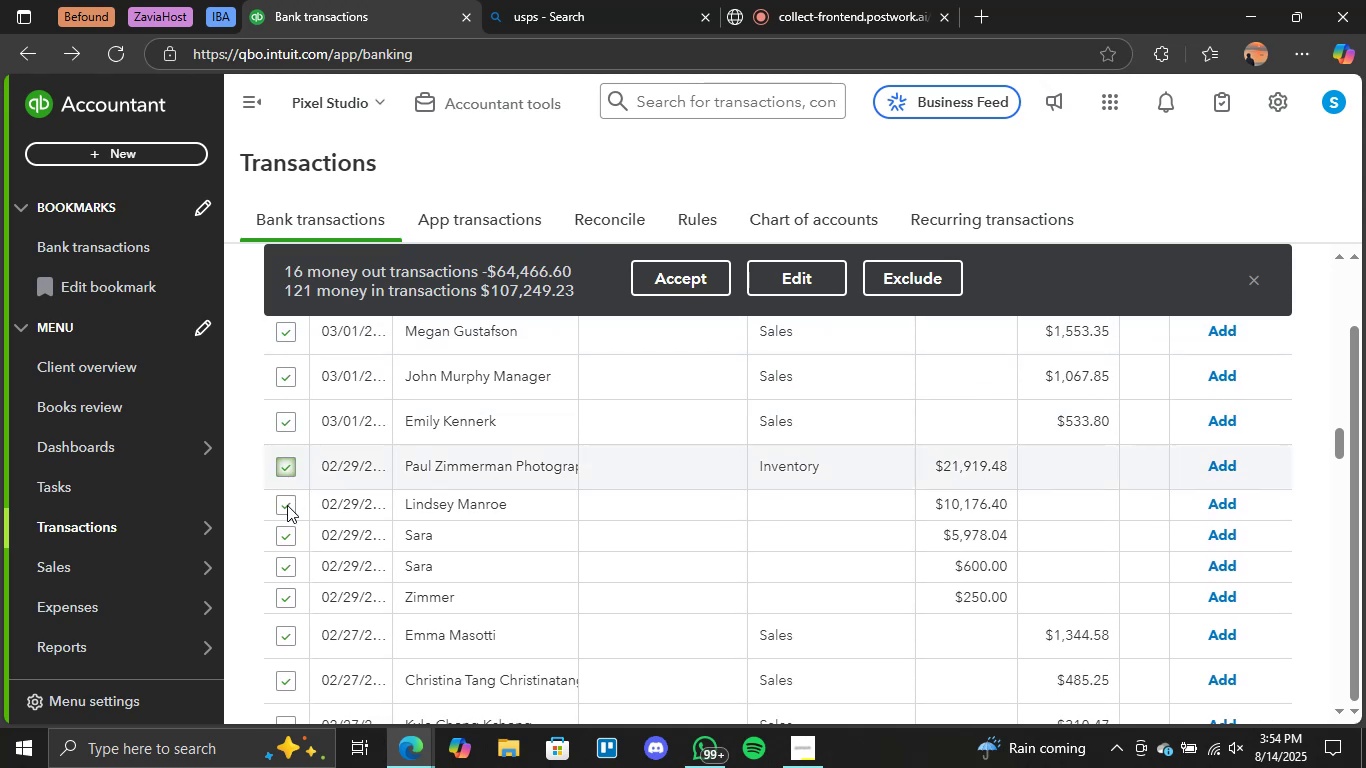 
left_click([285, 508])
 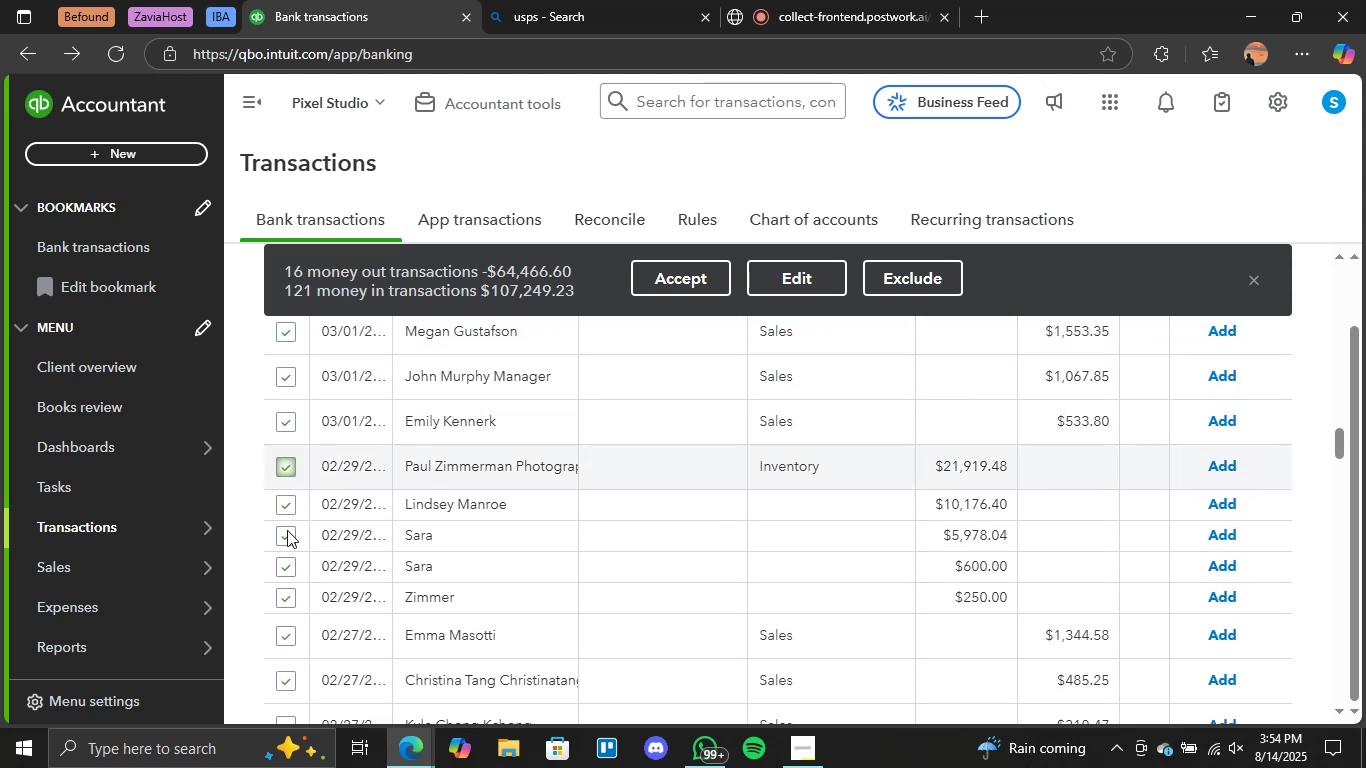 
left_click([287, 532])
 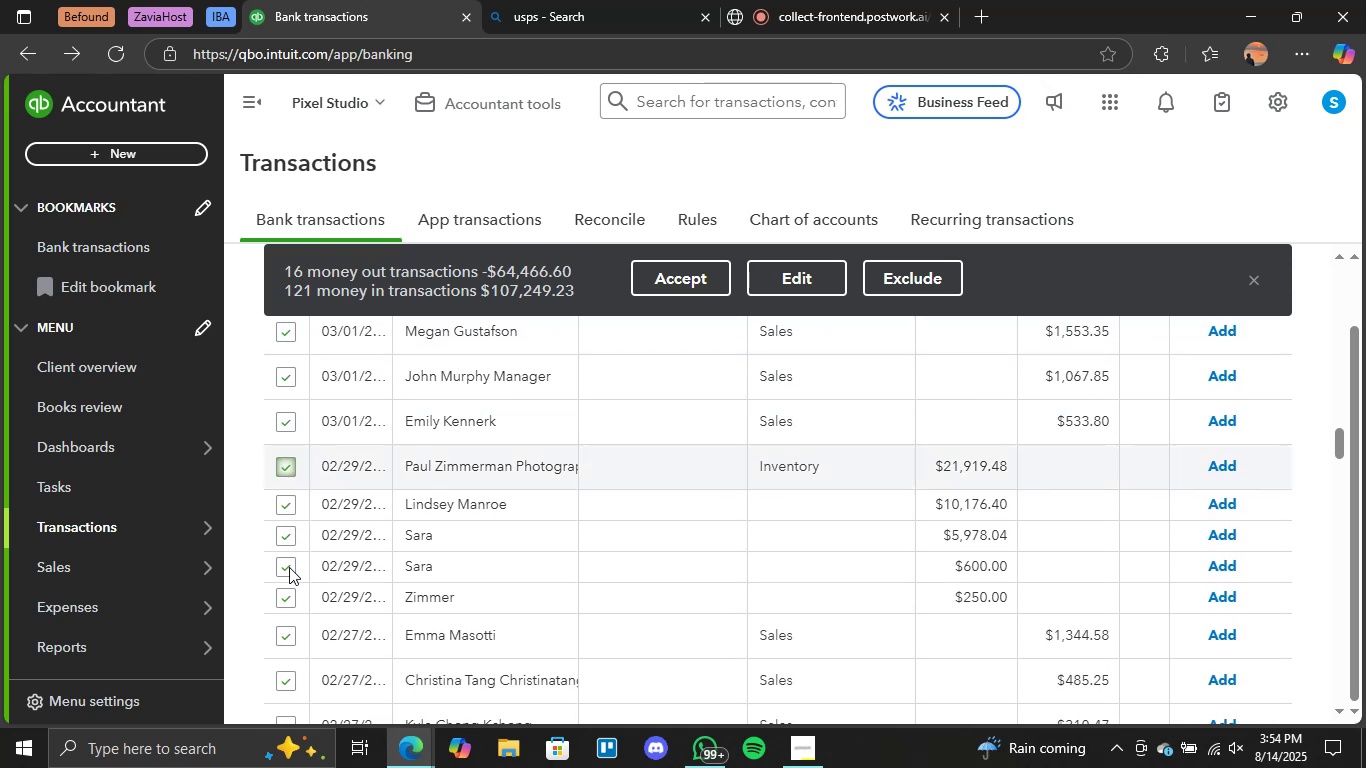 
left_click([289, 568])
 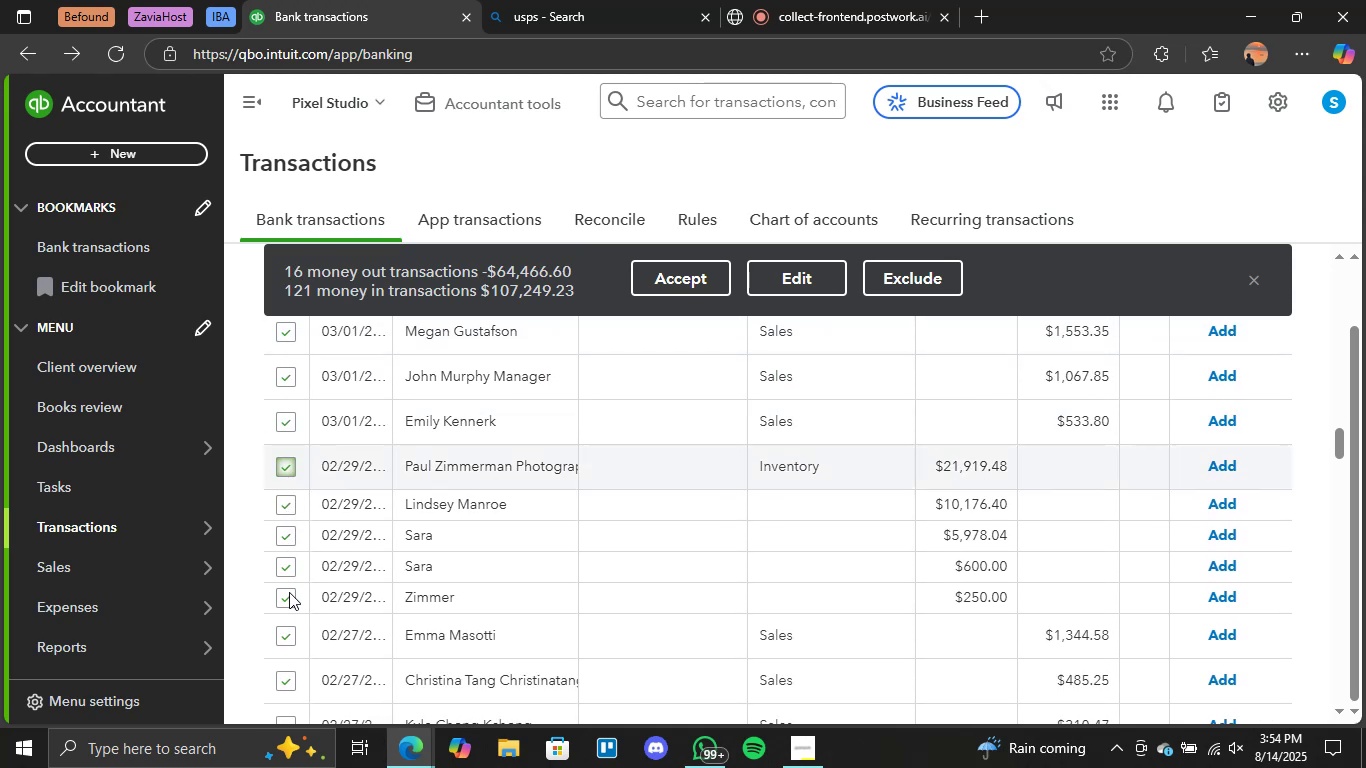 
left_click([289, 594])
 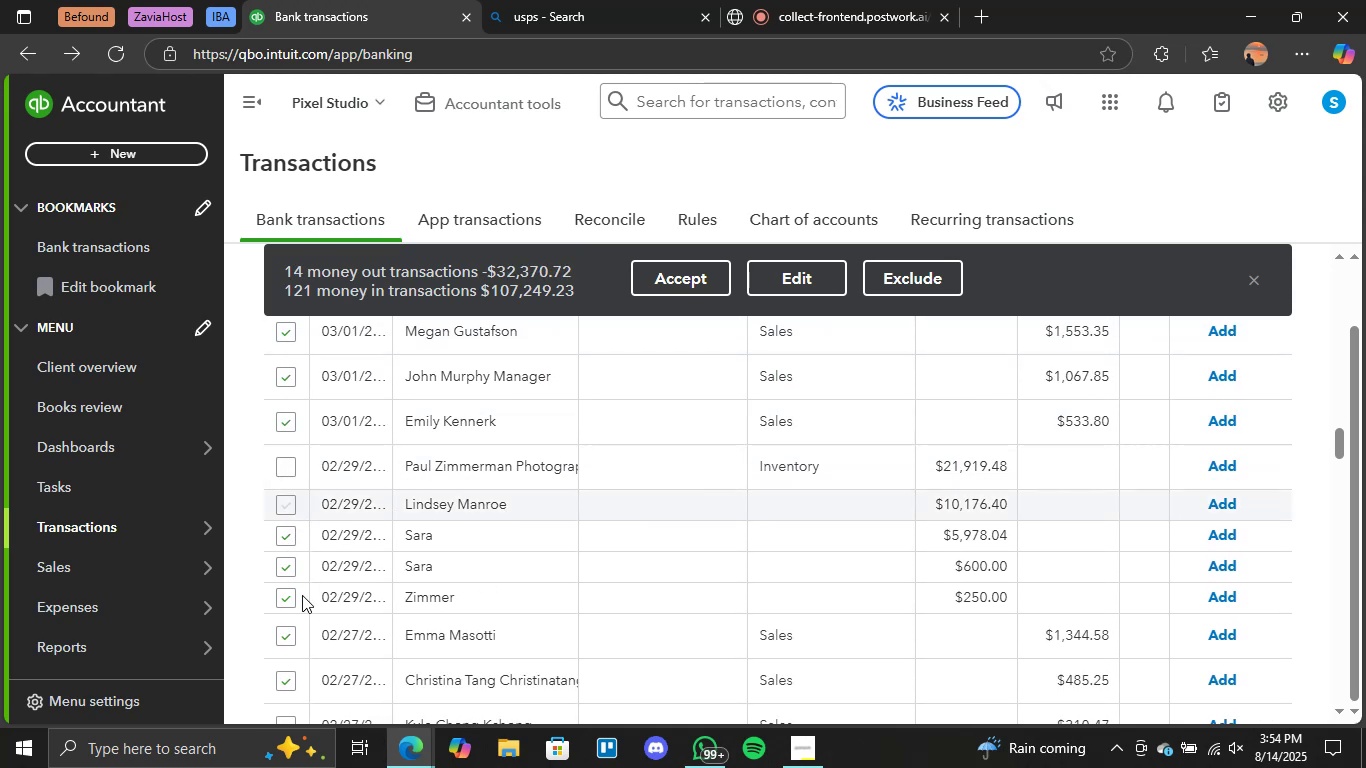 
left_click([289, 599])
 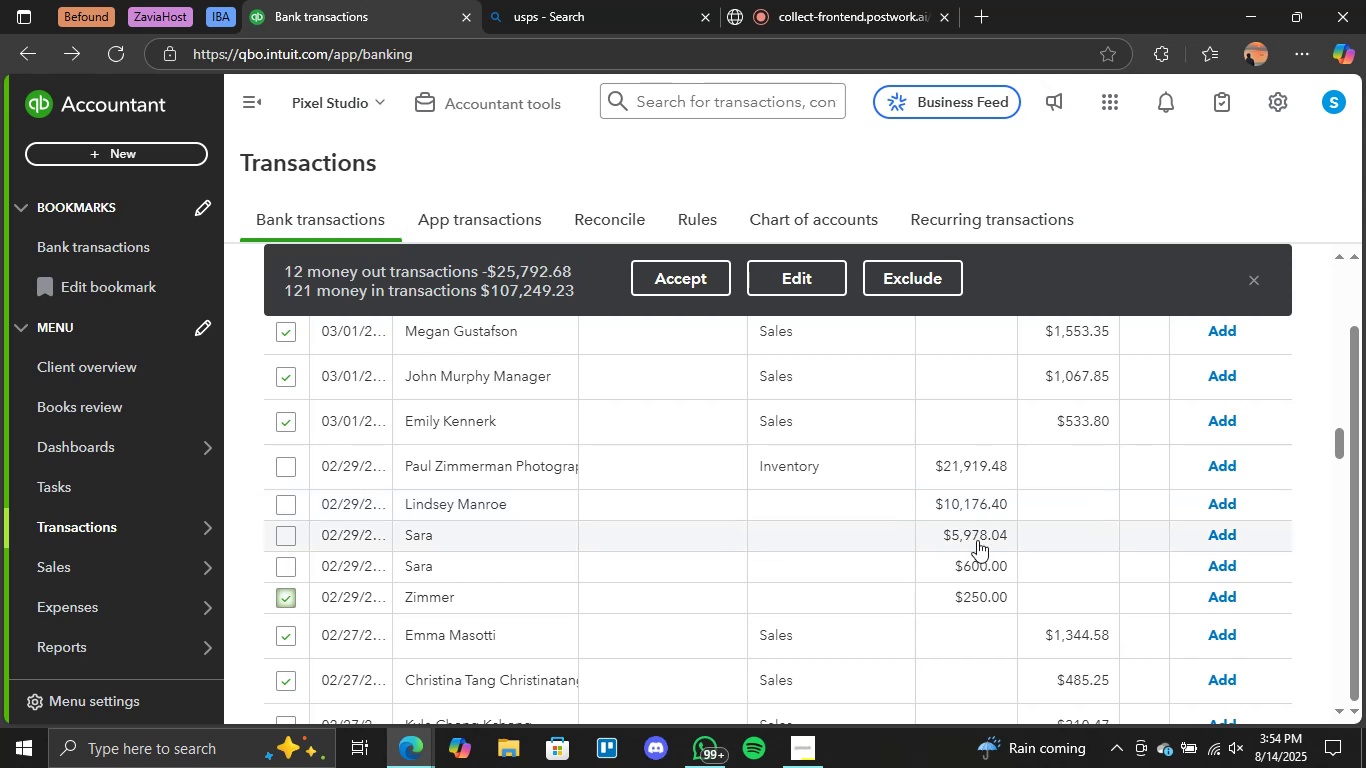 
scroll: coordinate [1070, 530], scroll_direction: down, amount: 1.0
 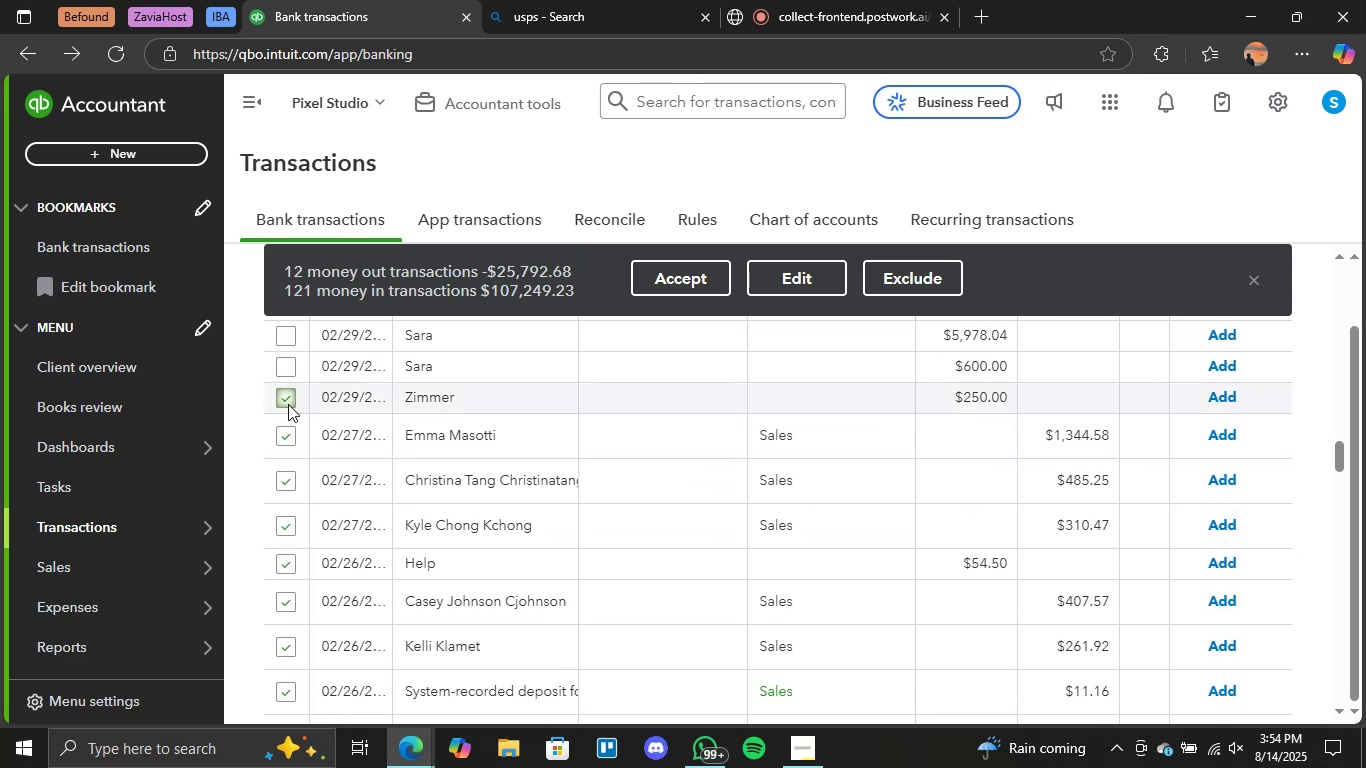 
left_click([286, 395])
 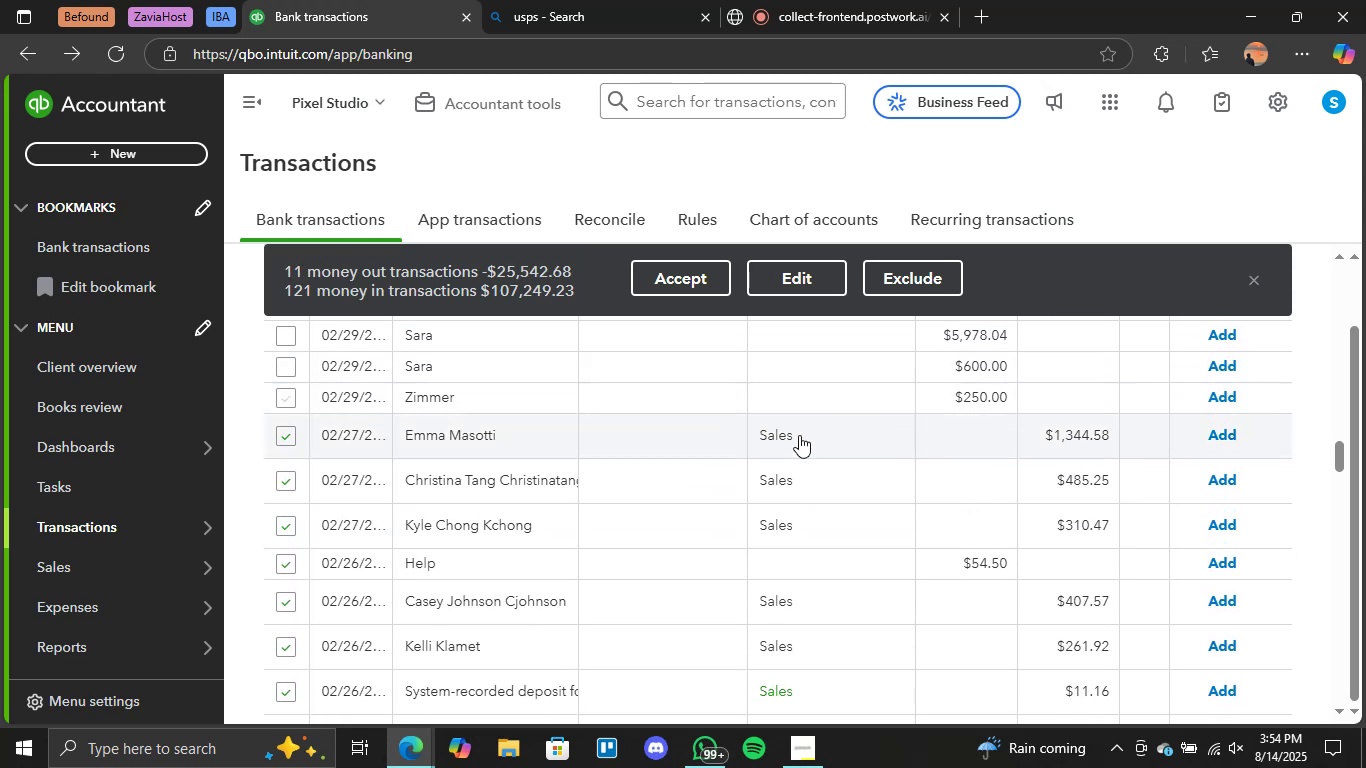 
scroll: coordinate [956, 489], scroll_direction: down, amount: 1.0
 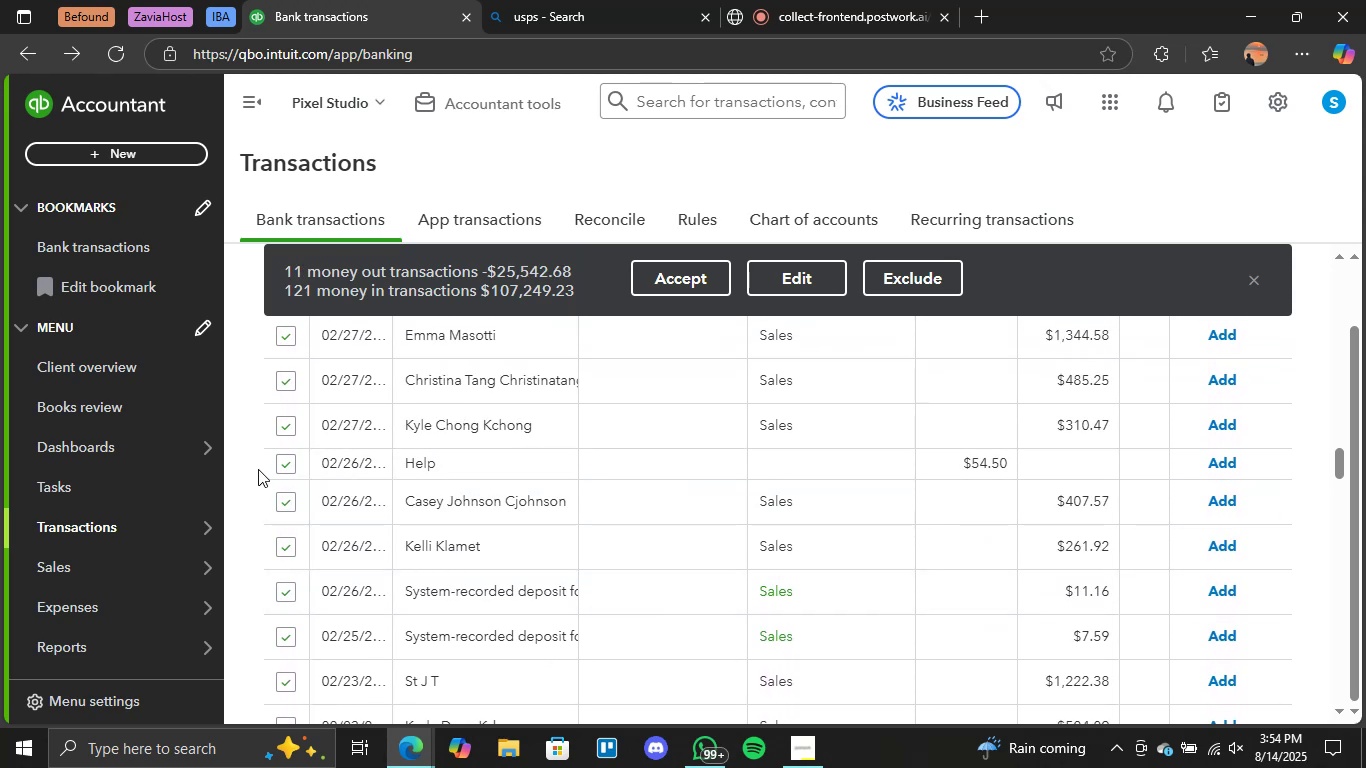 
left_click([286, 465])
 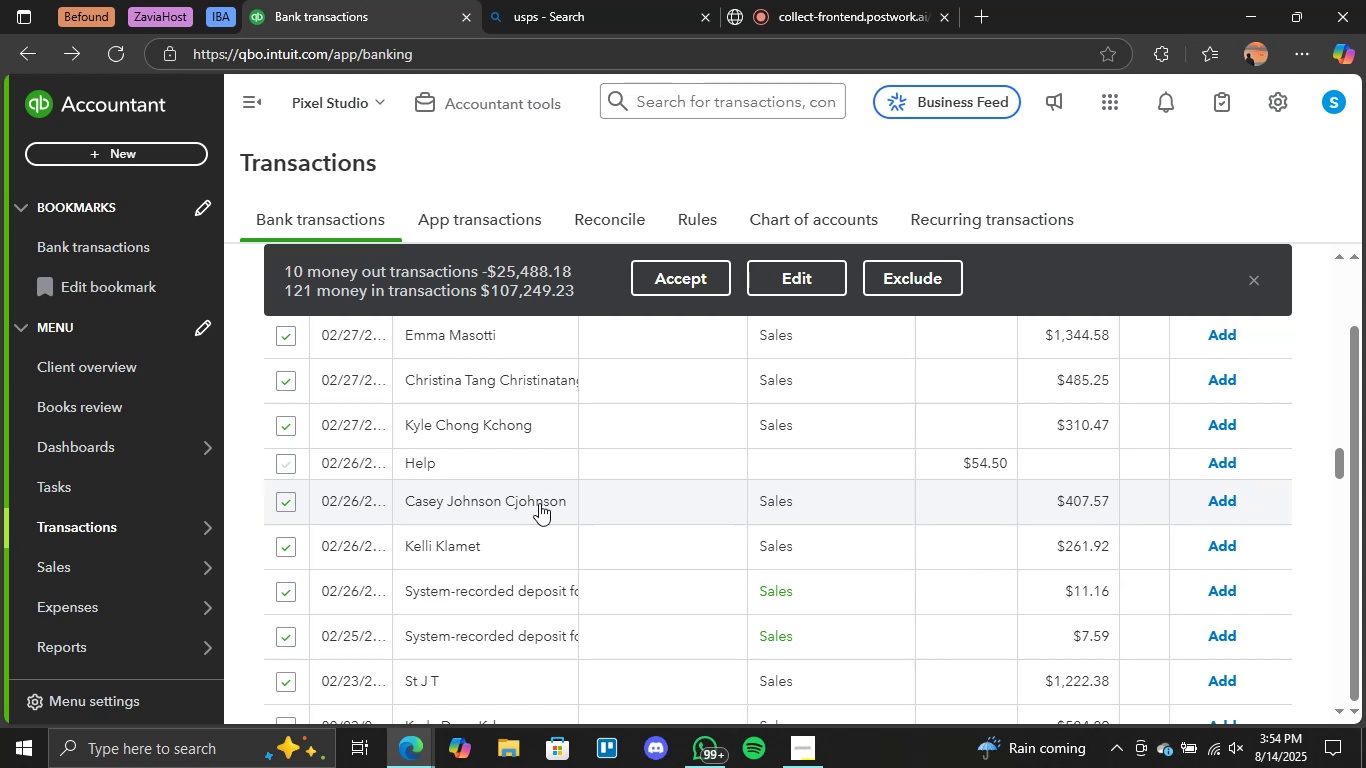 
scroll: coordinate [568, 494], scroll_direction: down, amount: 5.0
 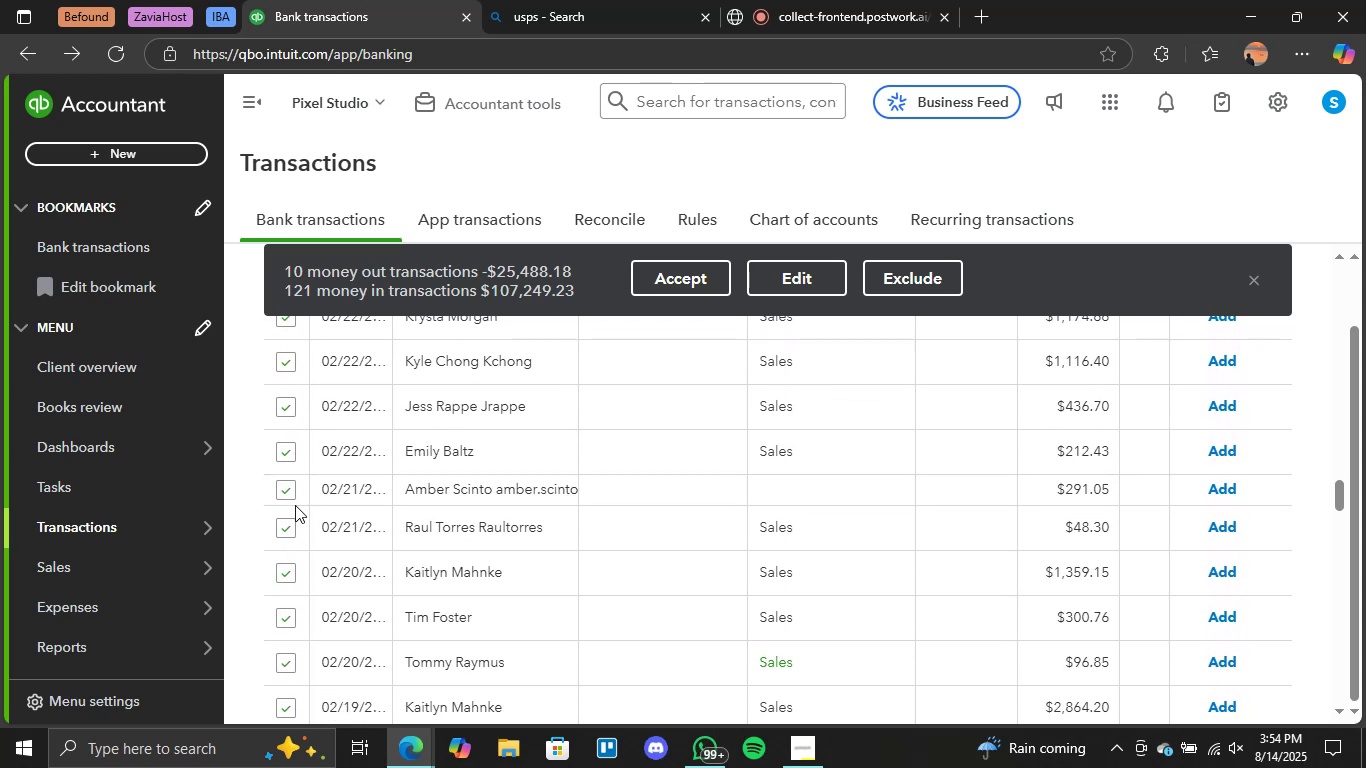 
left_click([286, 495])
 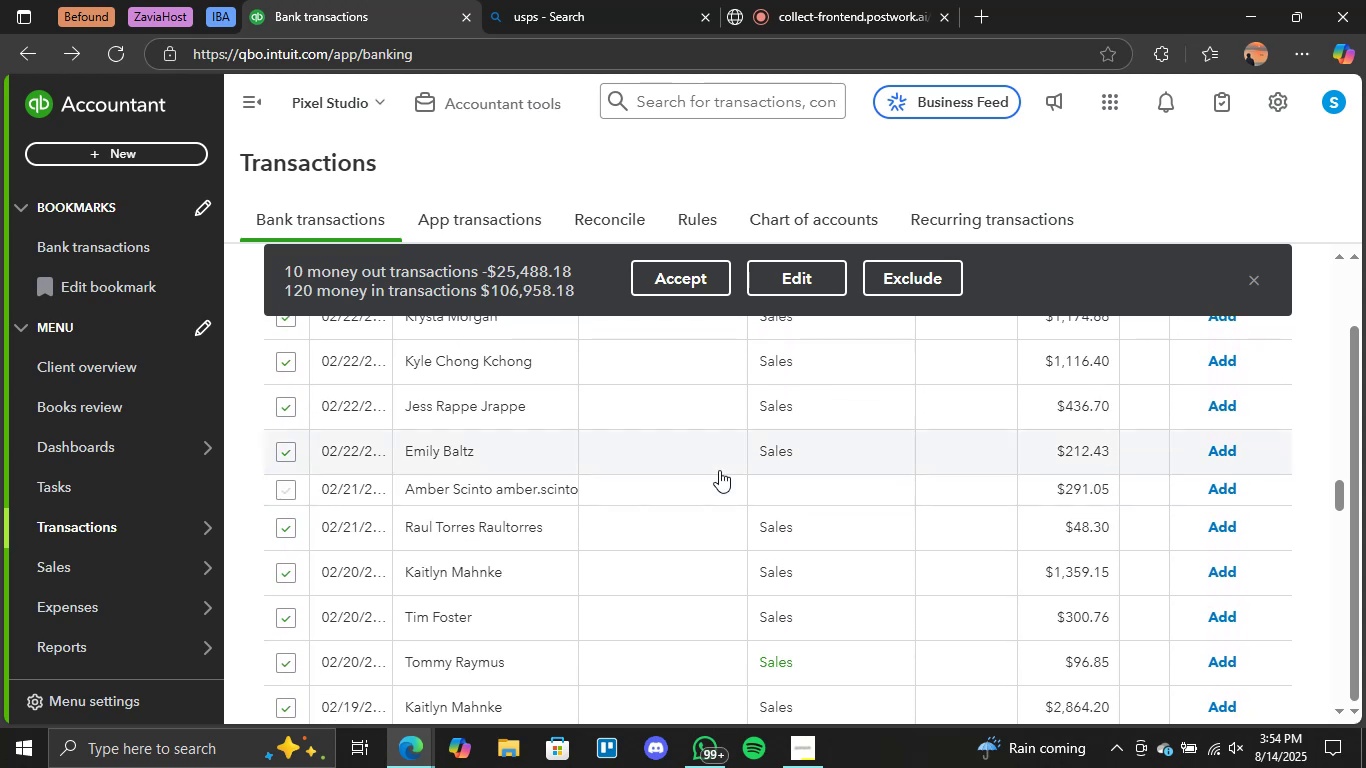 
scroll: coordinate [698, 508], scroll_direction: down, amount: 4.0
 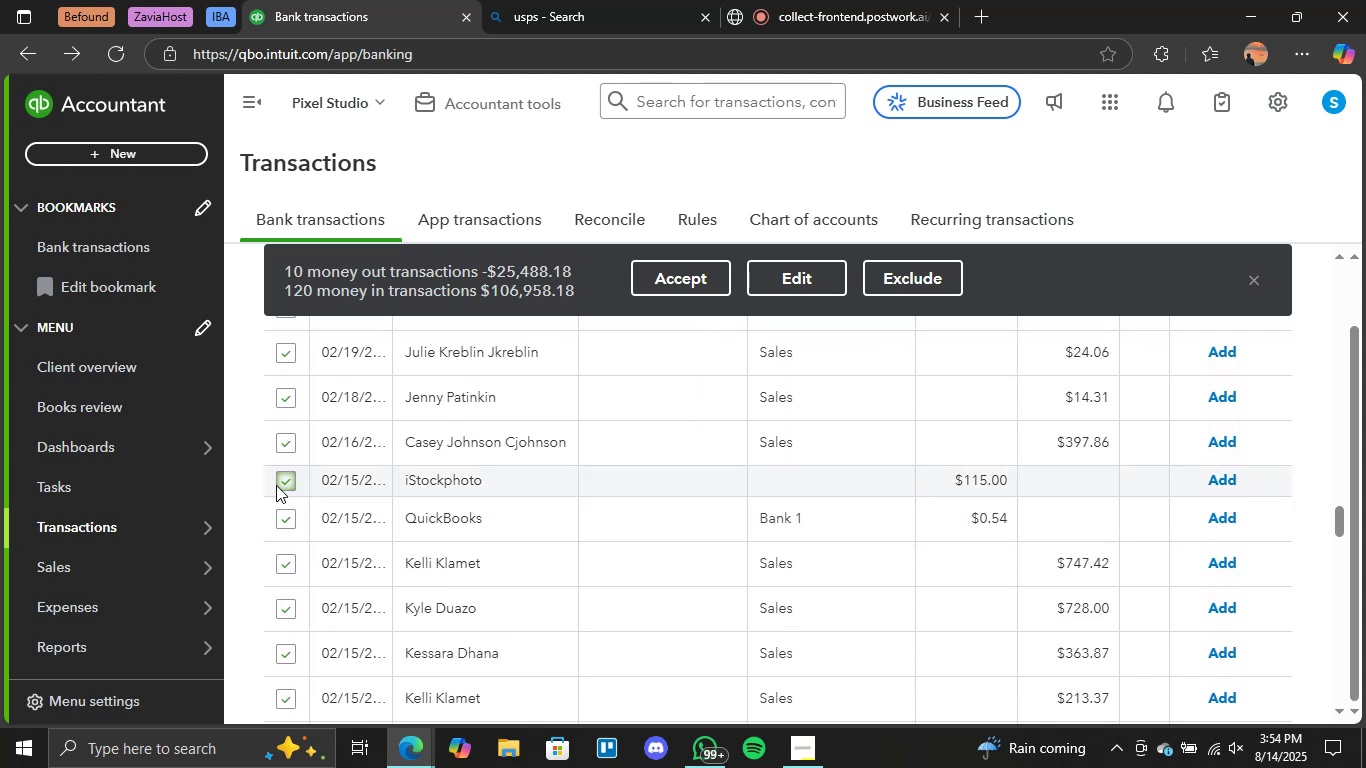 
left_click([283, 483])
 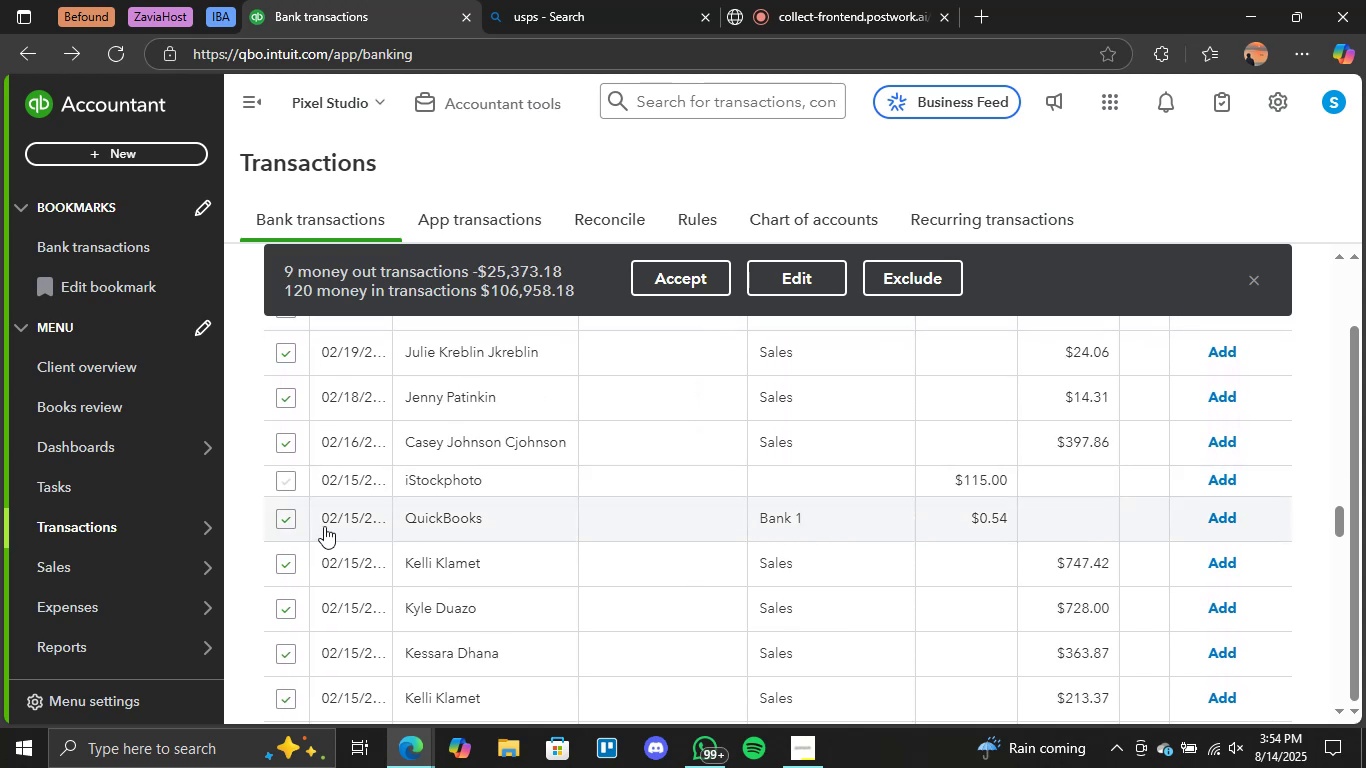 
left_click([283, 516])
 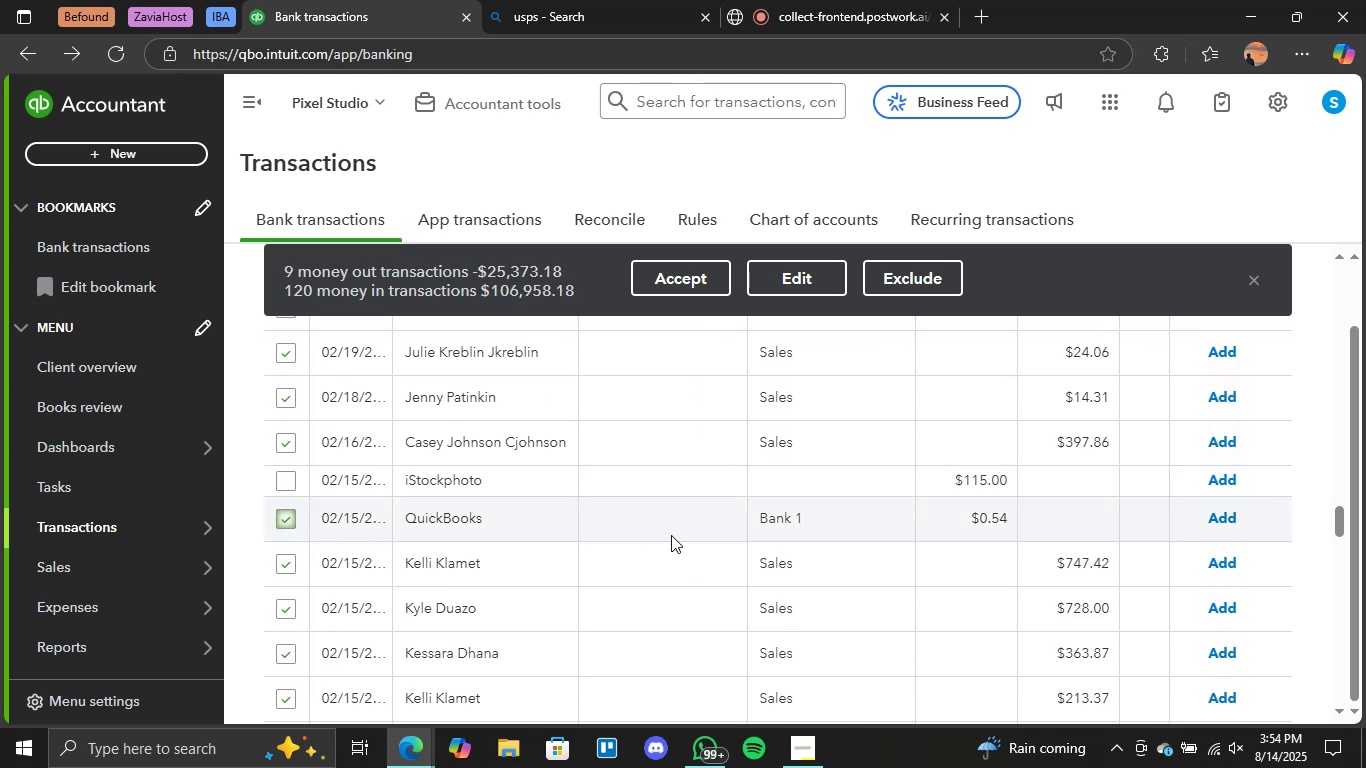 
scroll: coordinate [737, 538], scroll_direction: down, amount: 4.0
 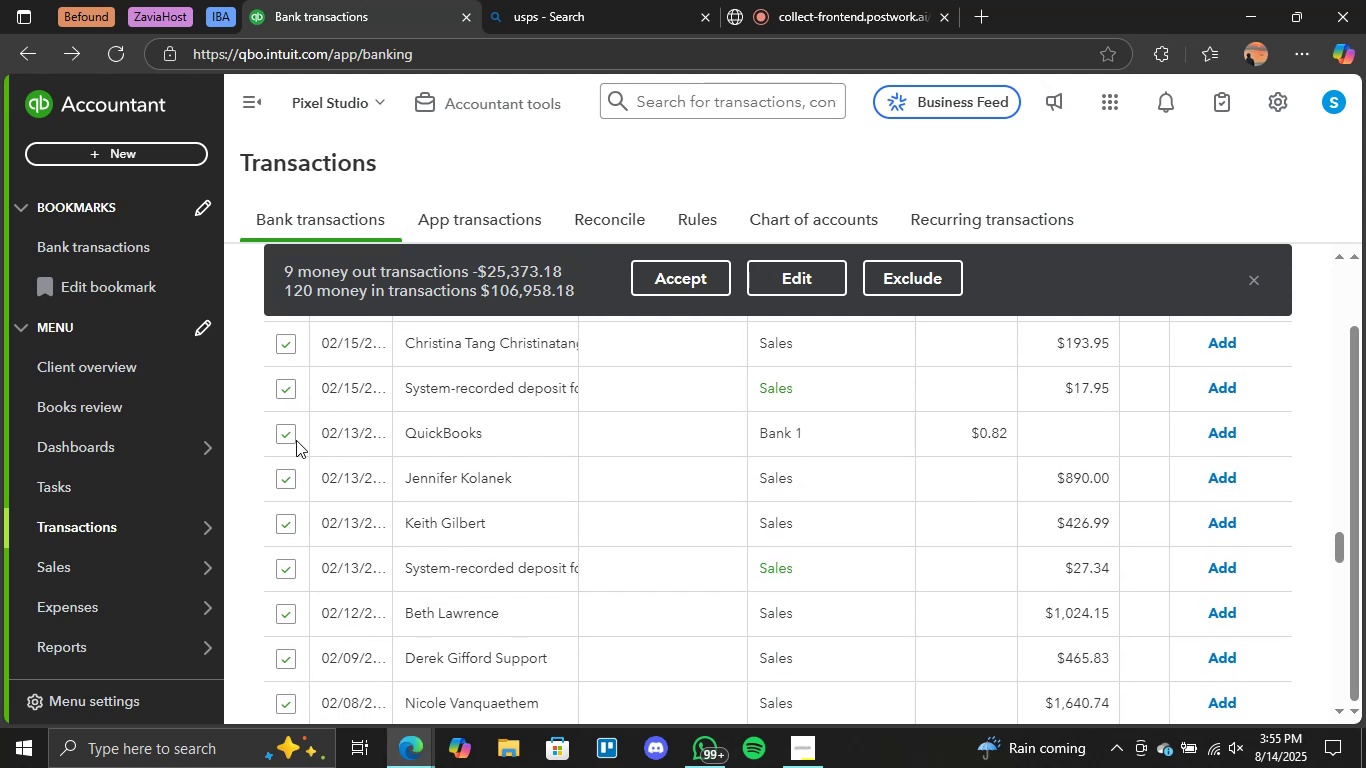 
left_click([290, 436])
 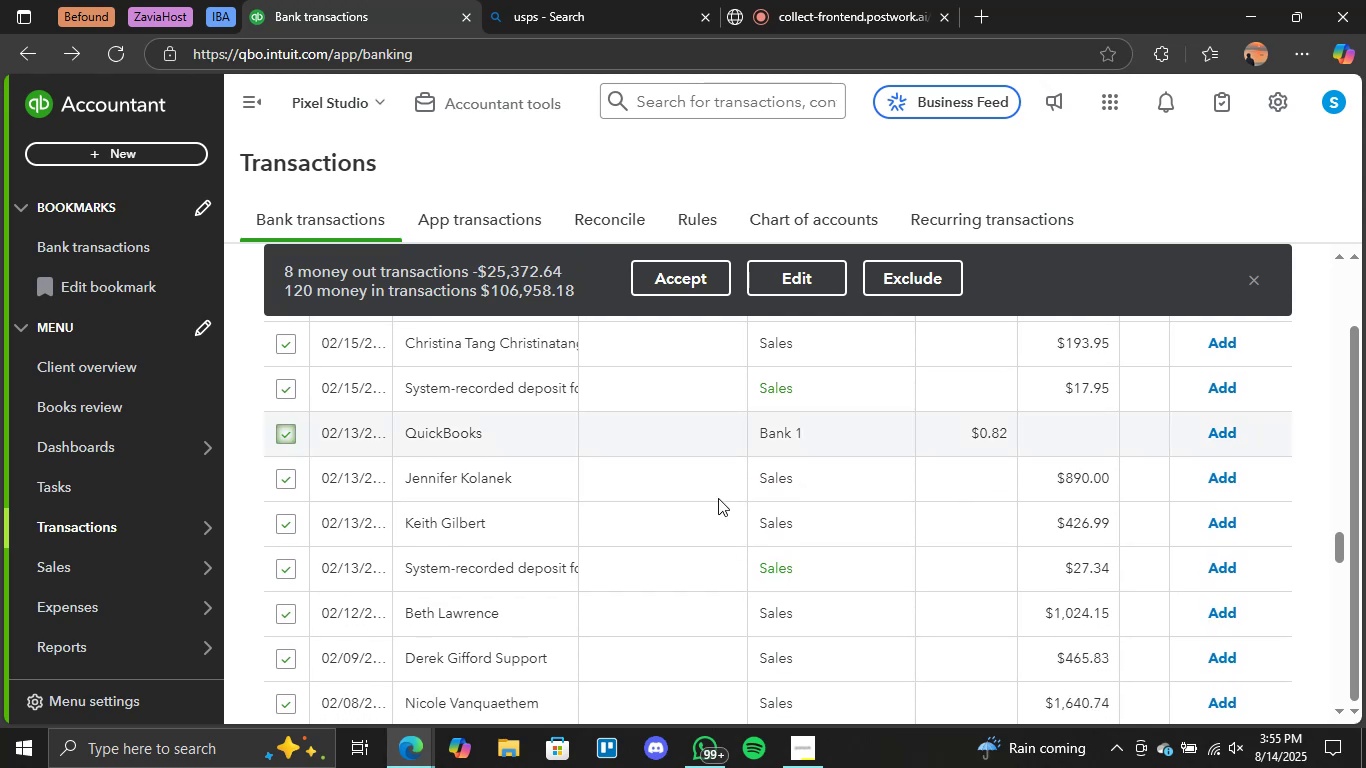 
scroll: coordinate [765, 541], scroll_direction: down, amount: 6.0
 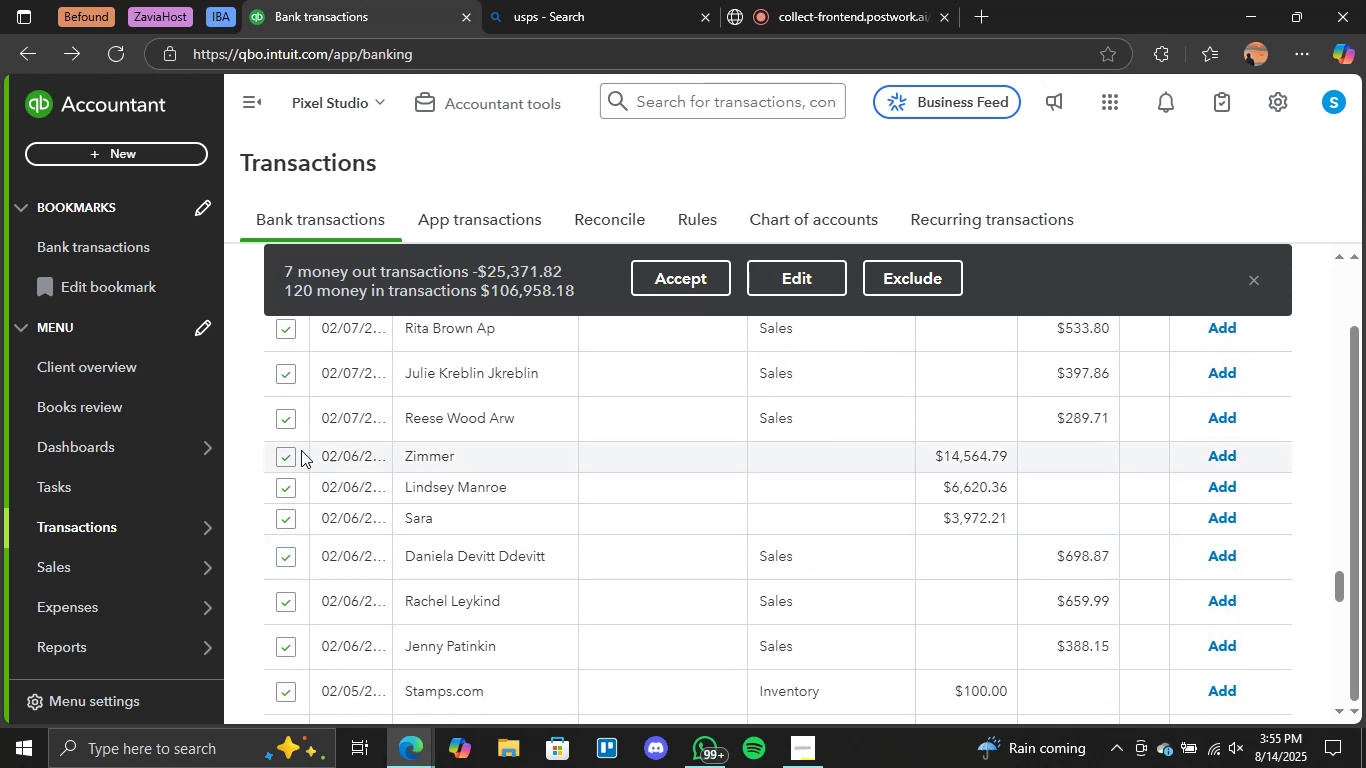 
left_click([293, 454])
 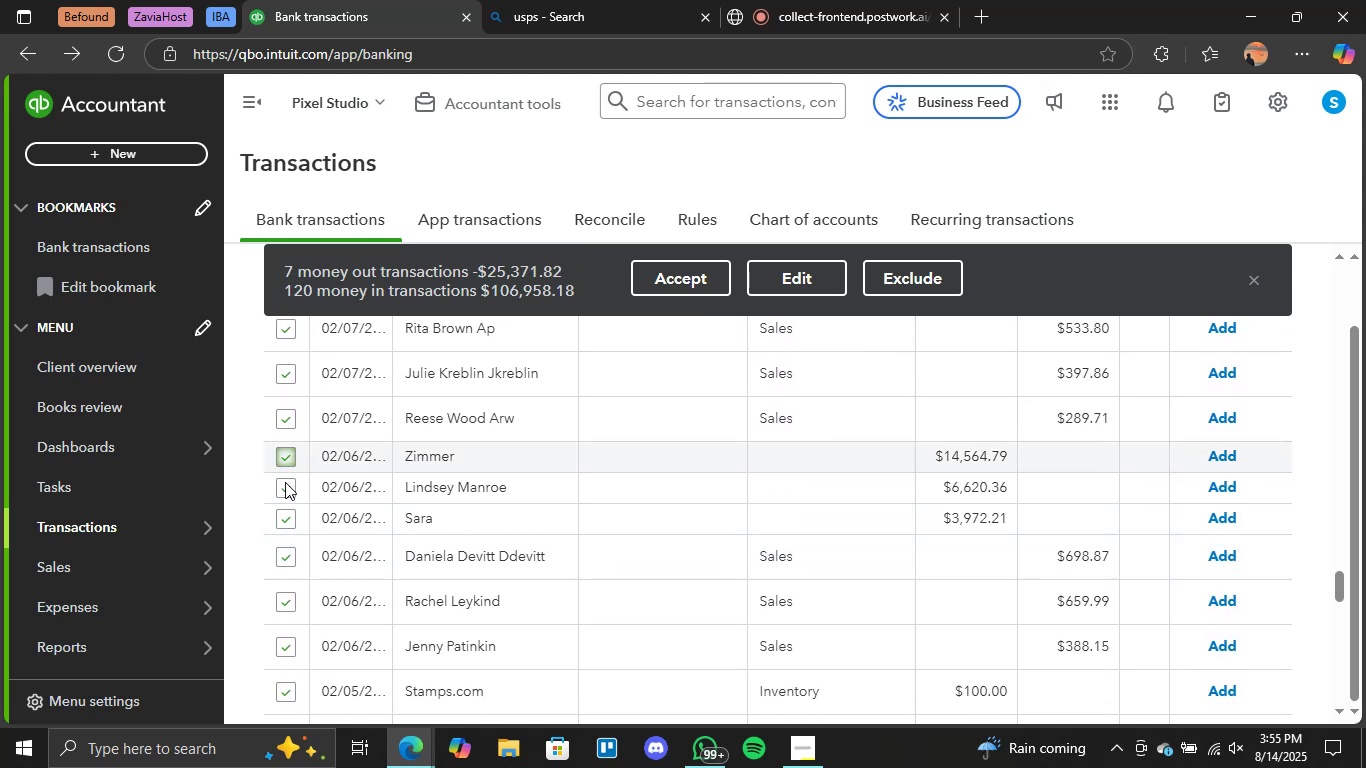 
left_click([285, 482])
 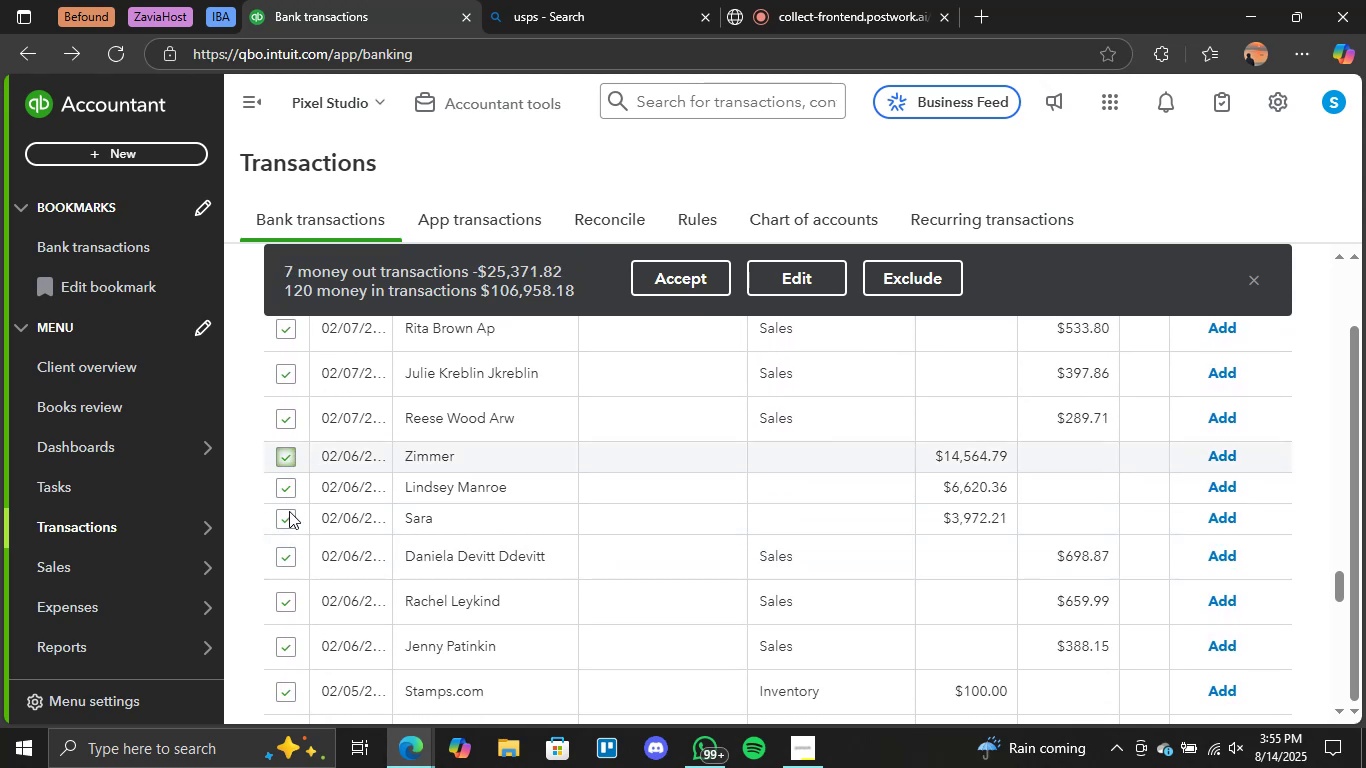 
left_click([288, 514])
 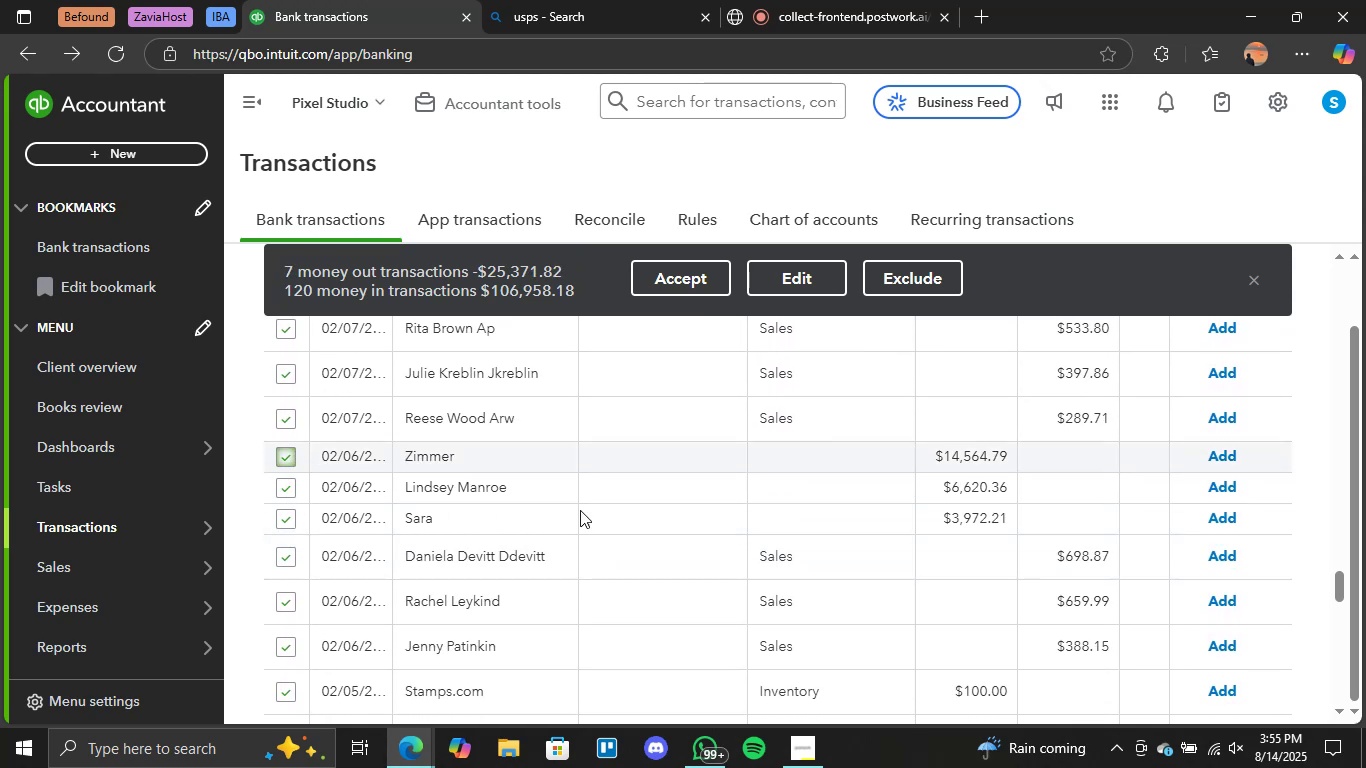 
scroll: coordinate [736, 511], scroll_direction: down, amount: 2.0
 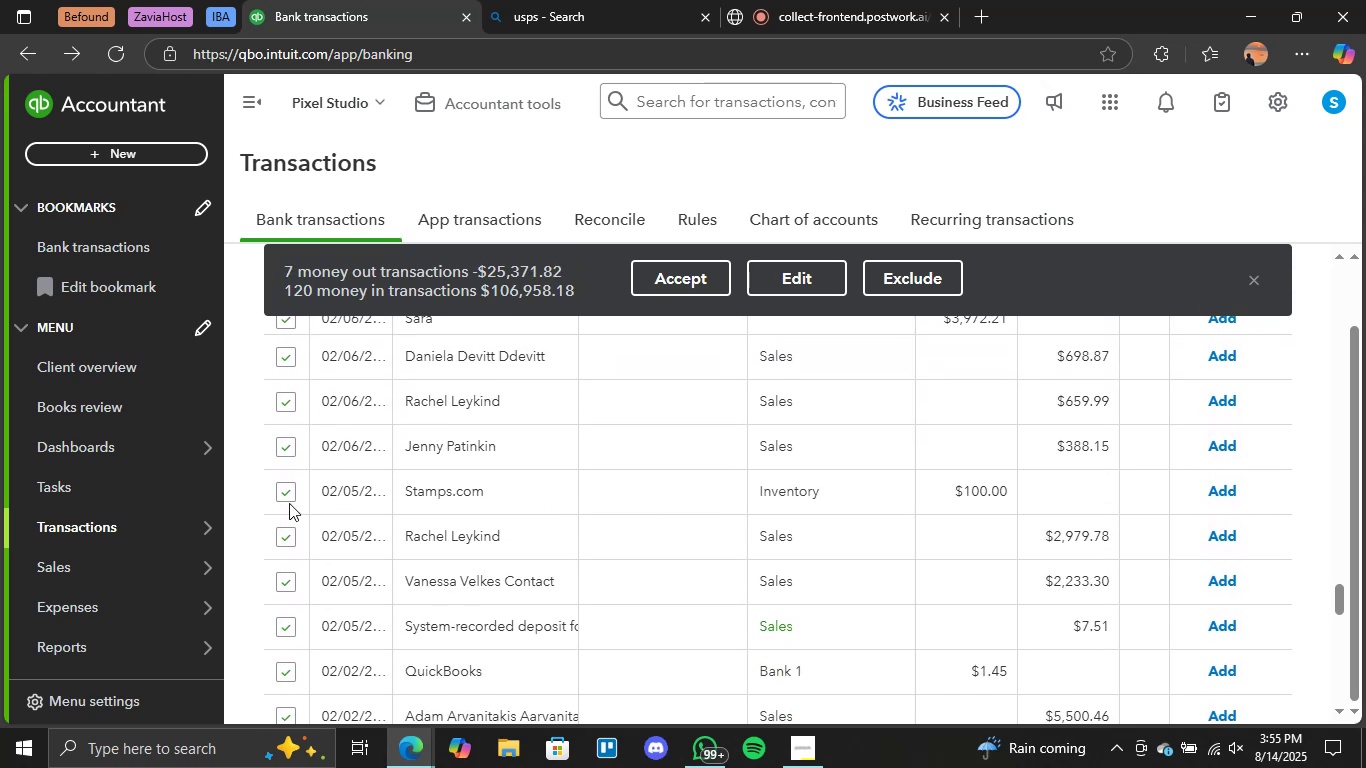 
left_click([289, 494])
 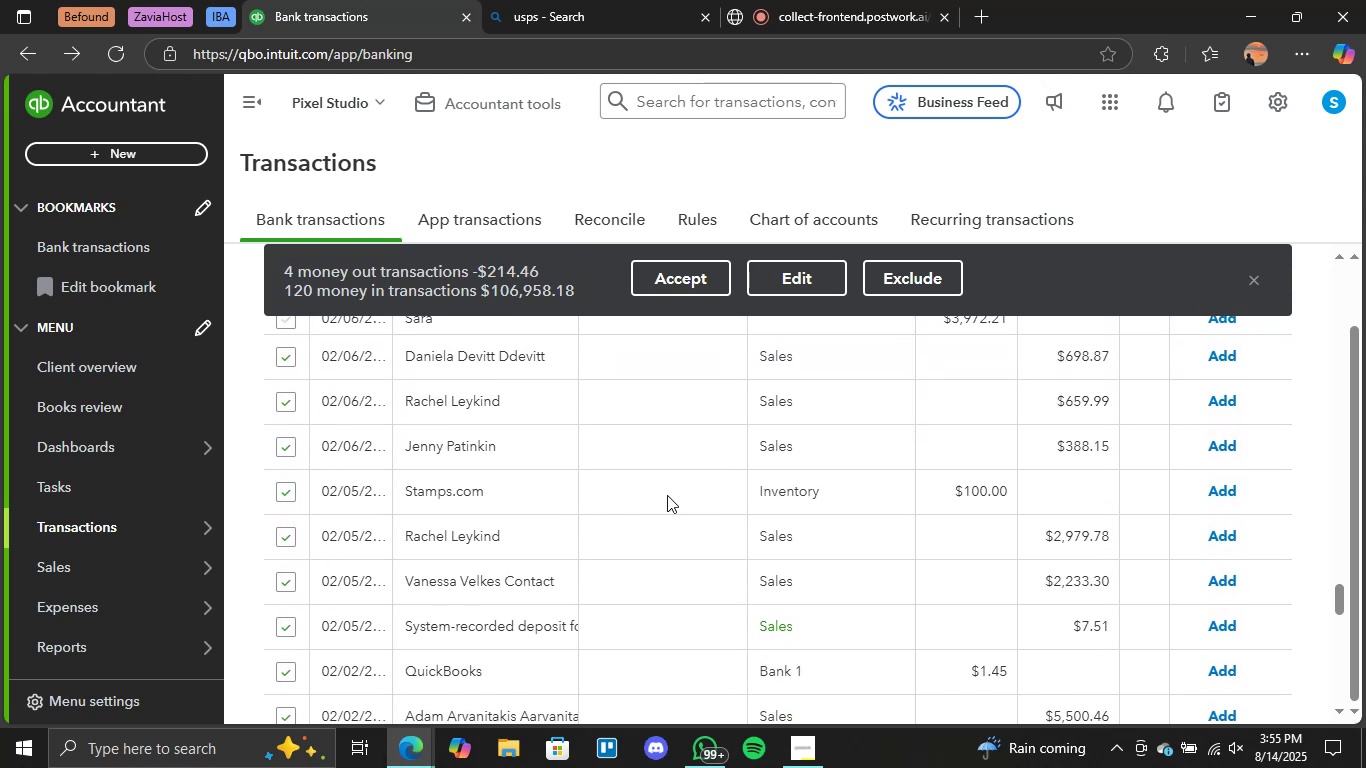 
scroll: coordinate [669, 498], scroll_direction: up, amount: 2.0
 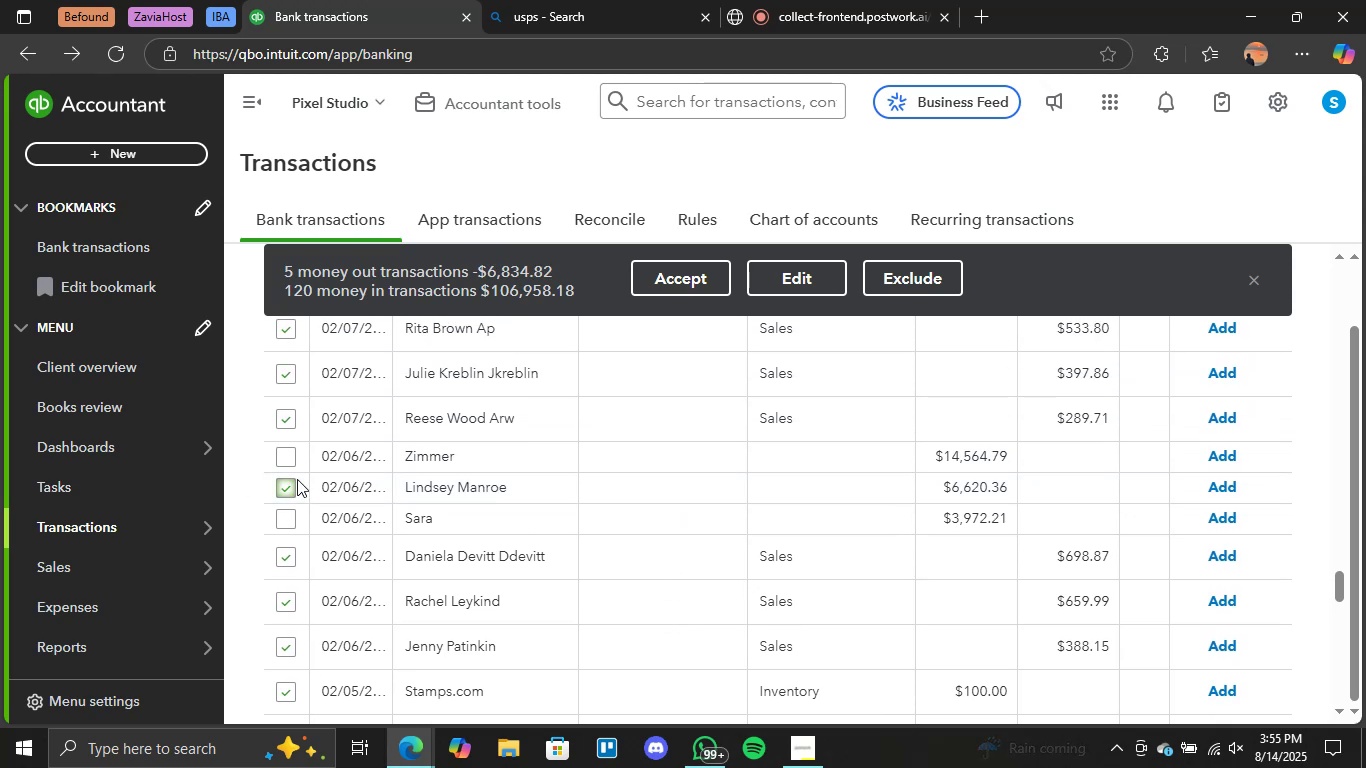 
left_click([284, 490])
 